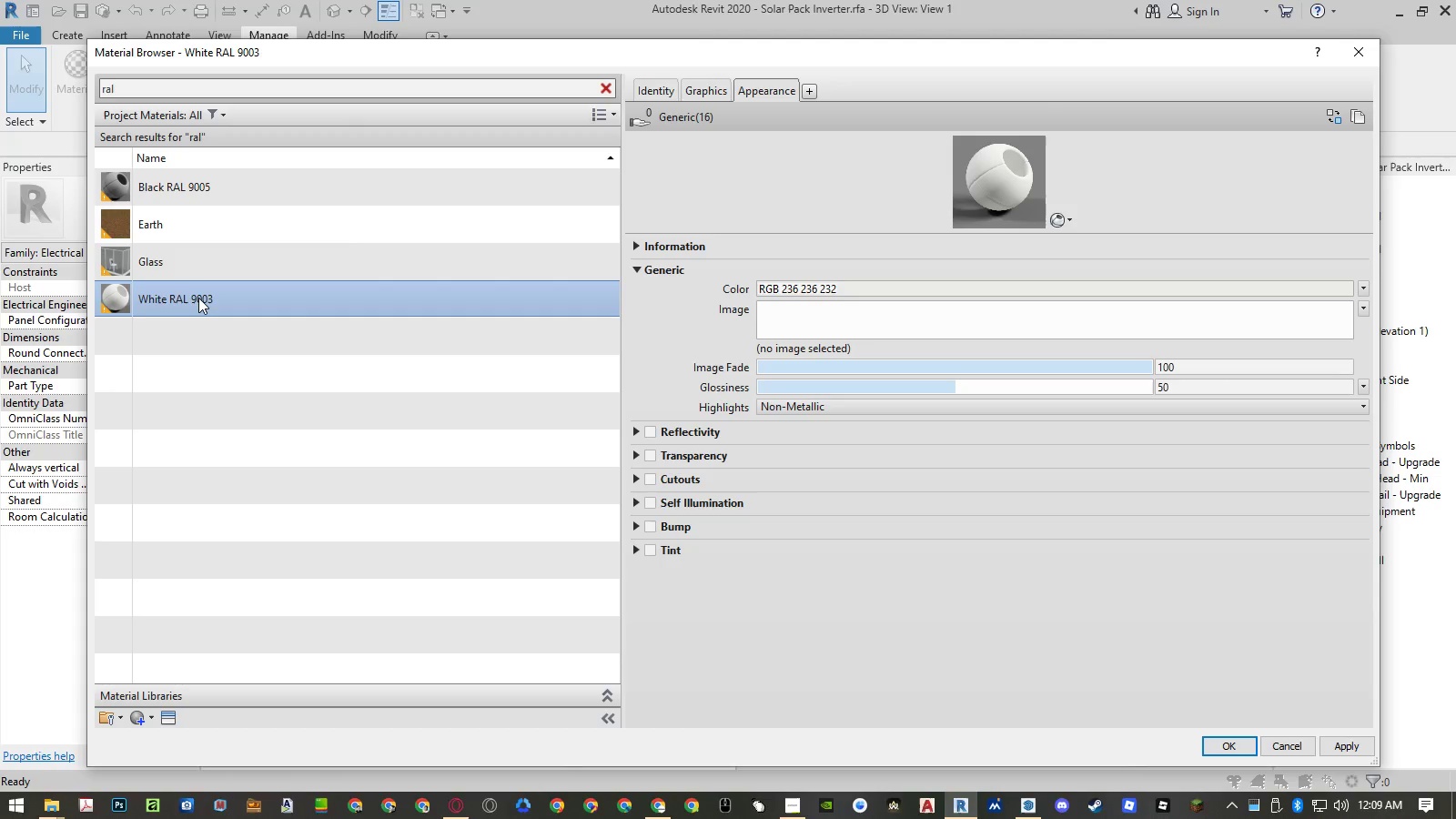 
right_click([198, 298])
 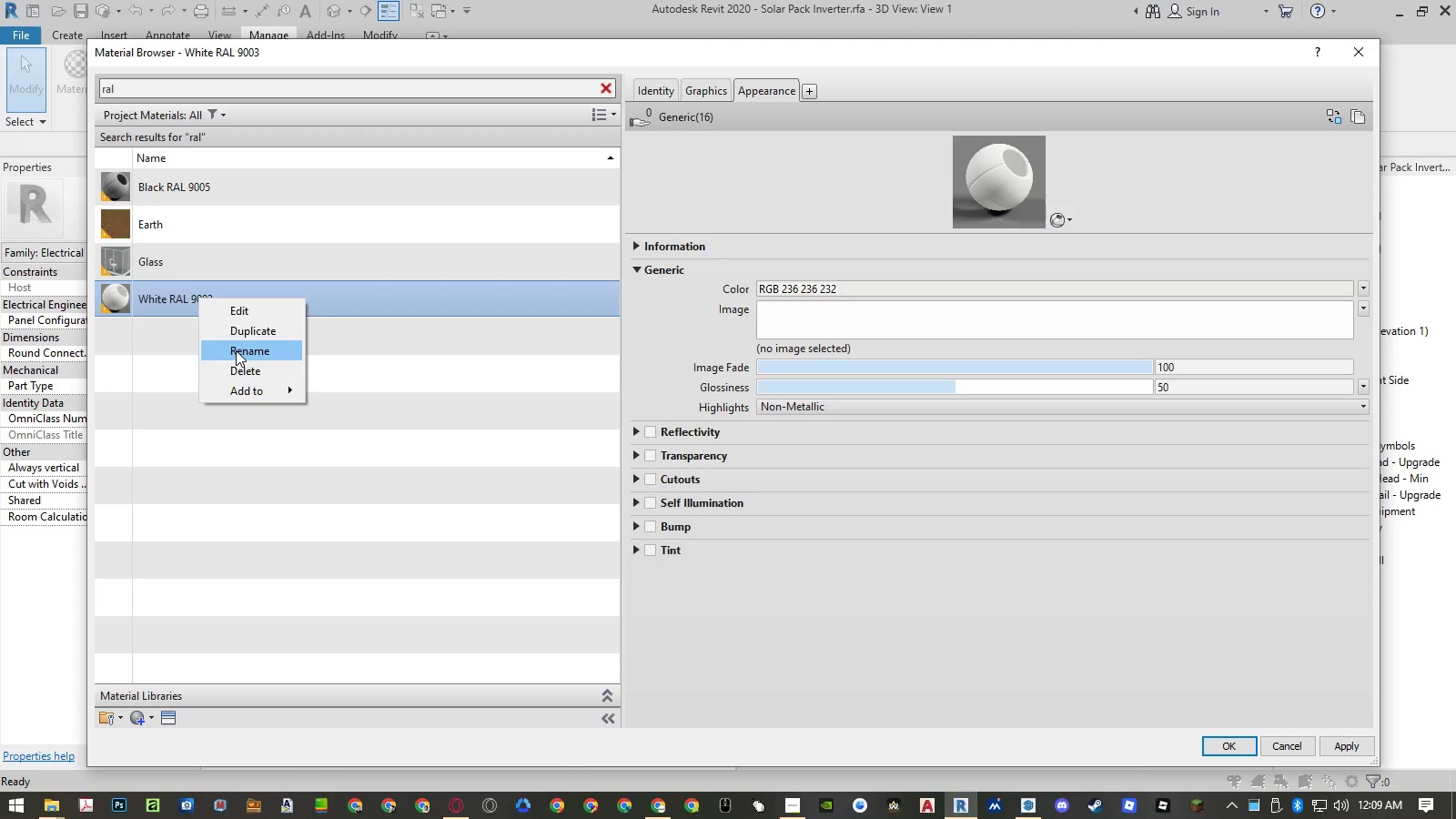 
left_click([236, 350])
 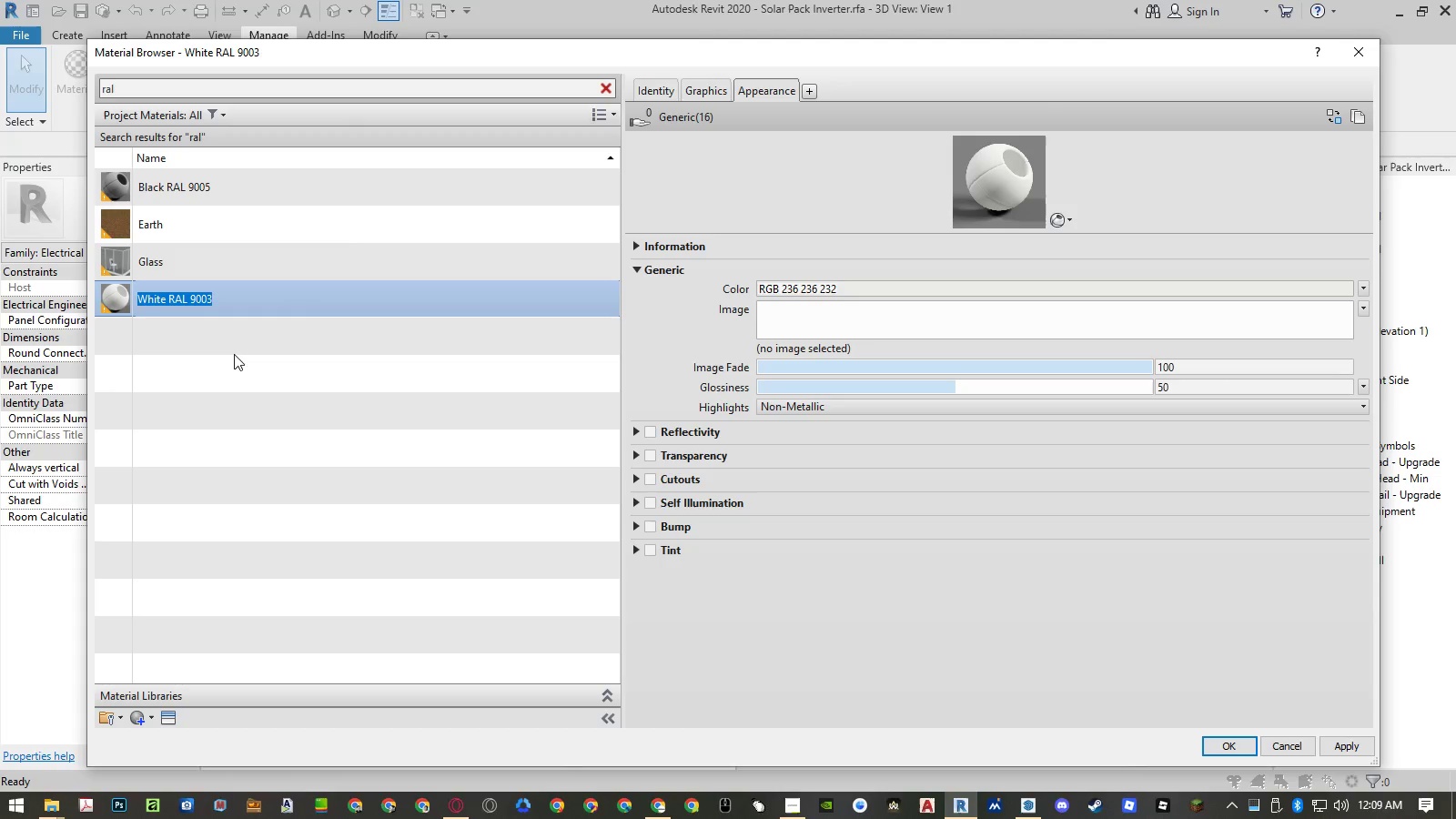 
key(Control+ControlLeft)
 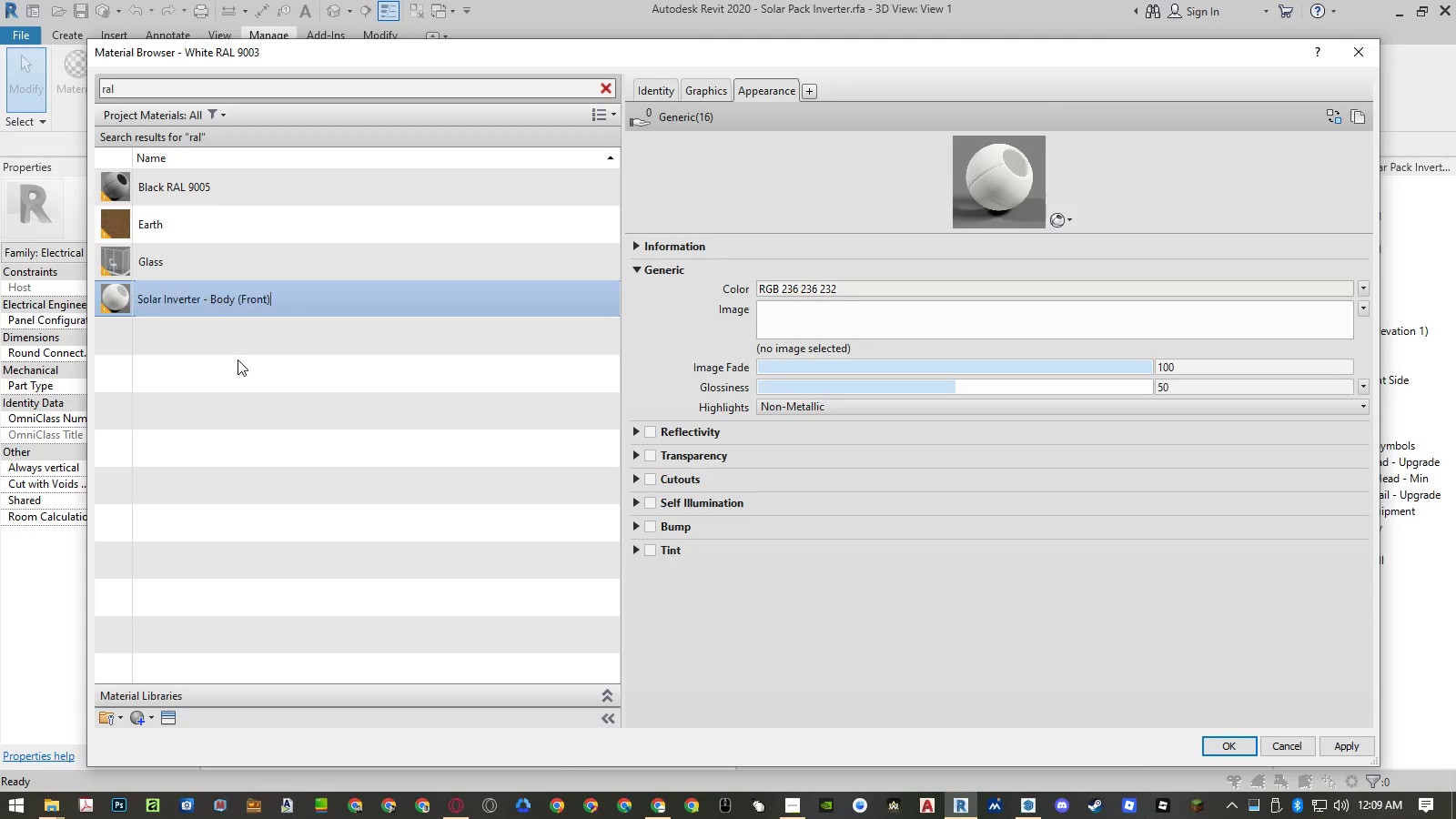 
key(Control+V)
 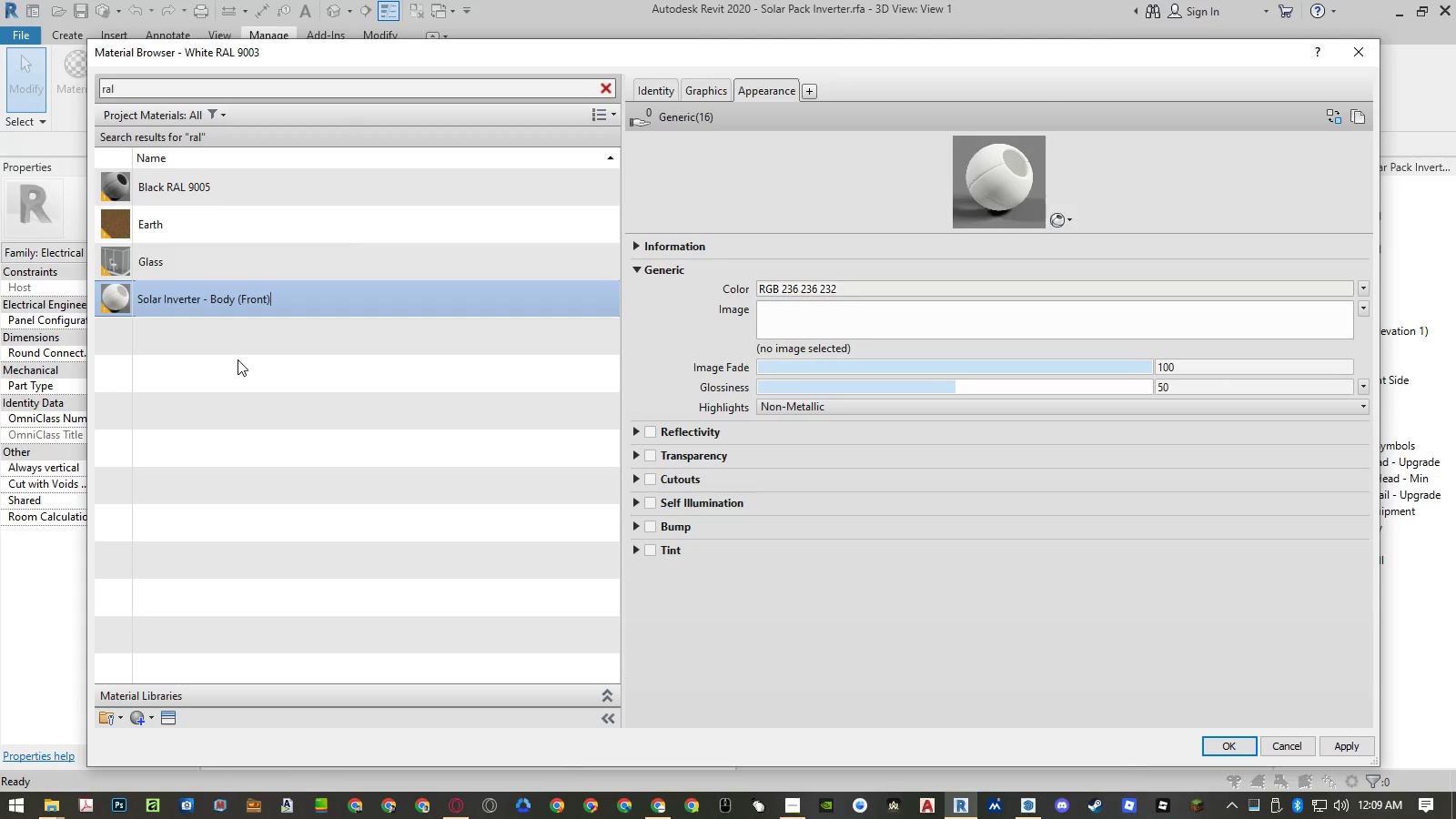 
key(Enter)
 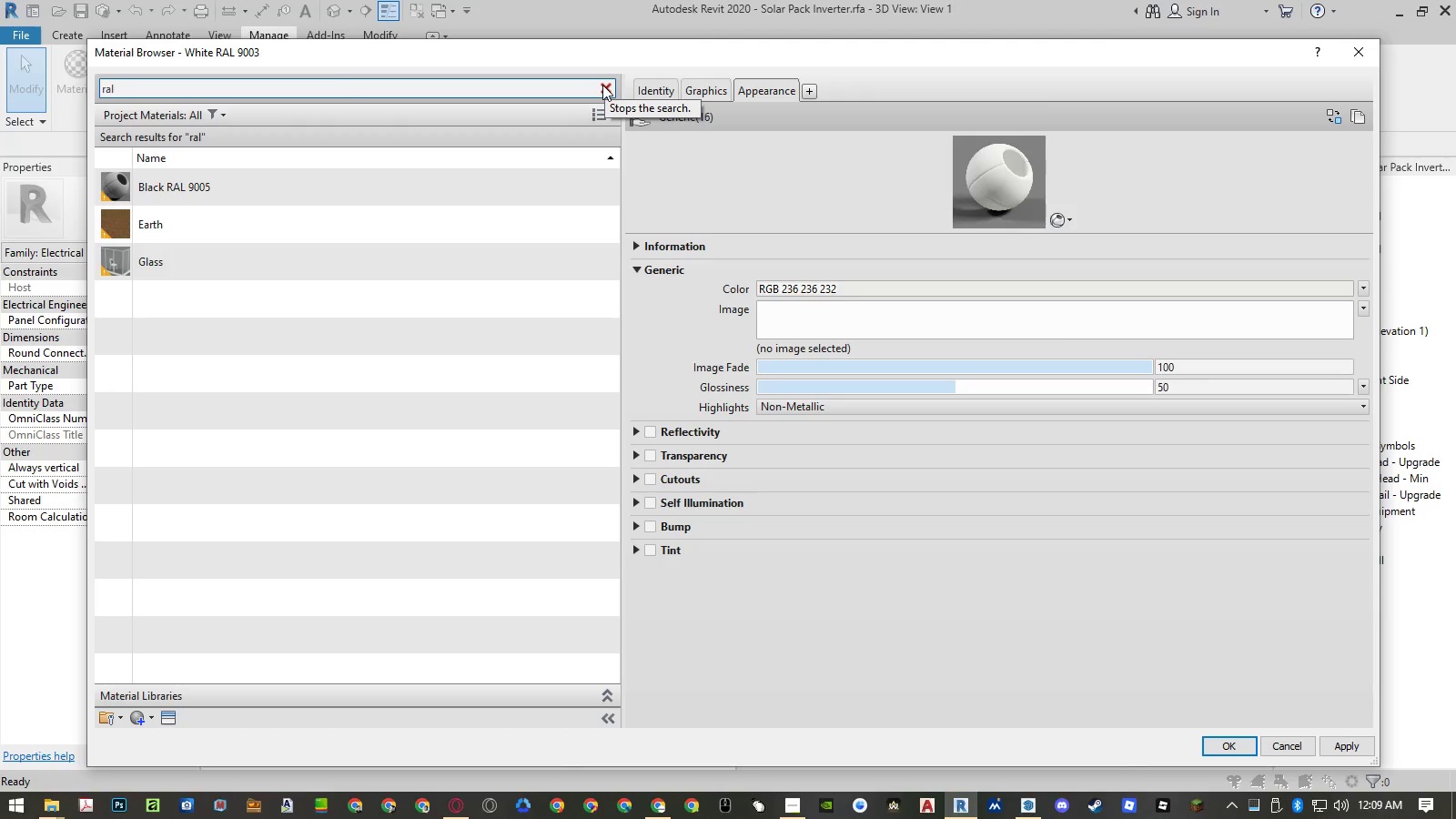 
left_click([602, 85])
 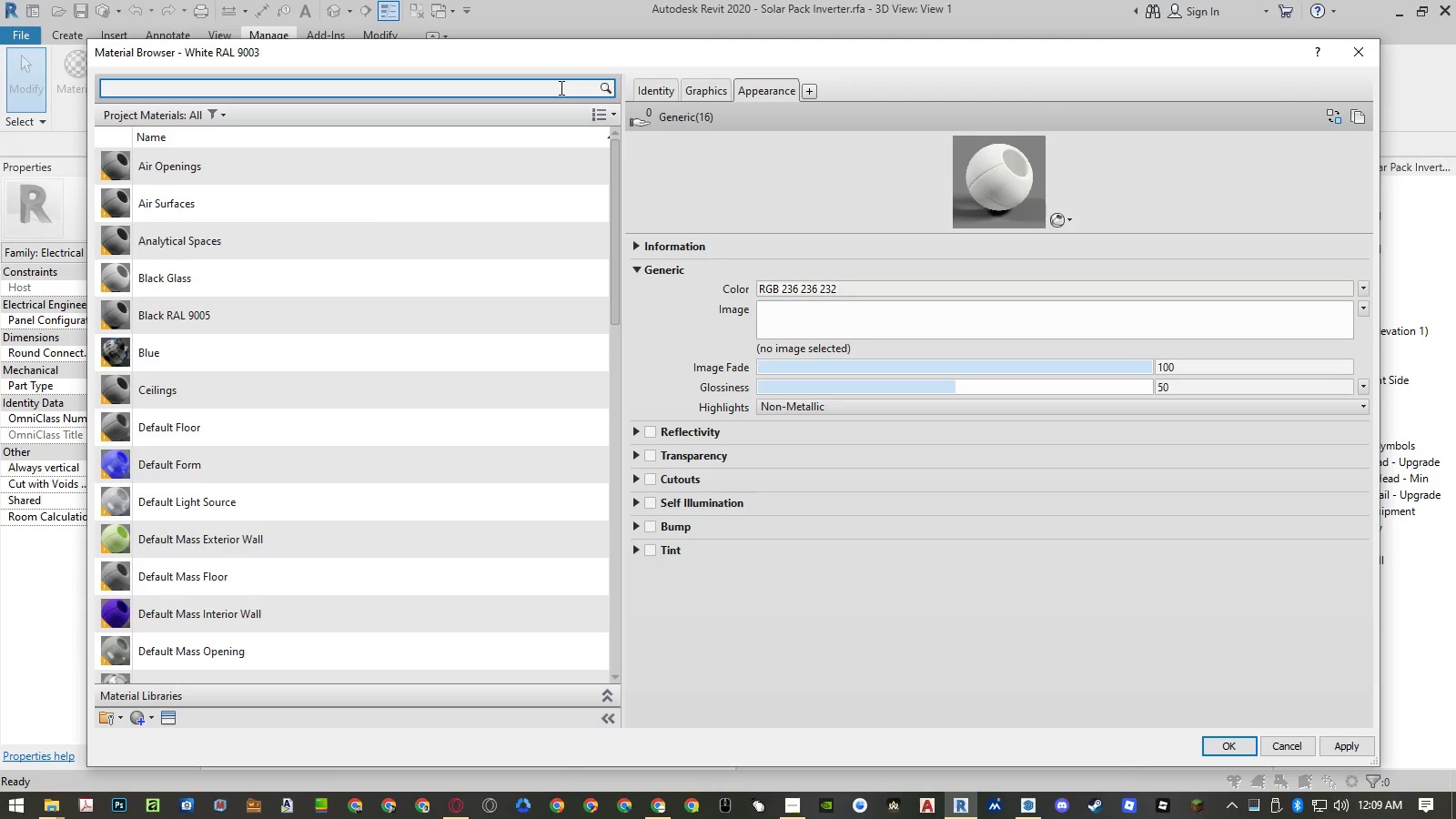 
left_click([560, 87])
 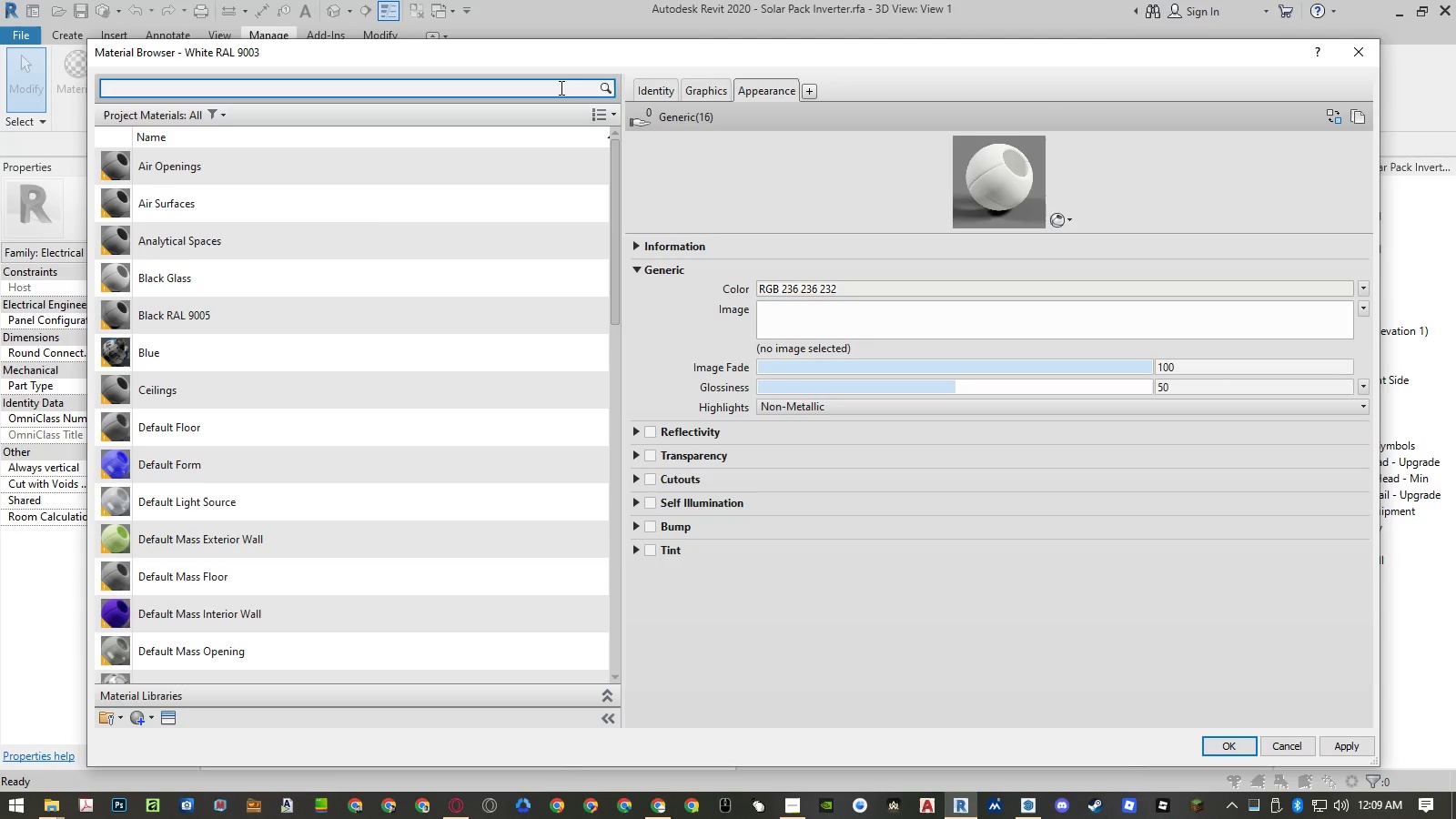 
type(pantone)
 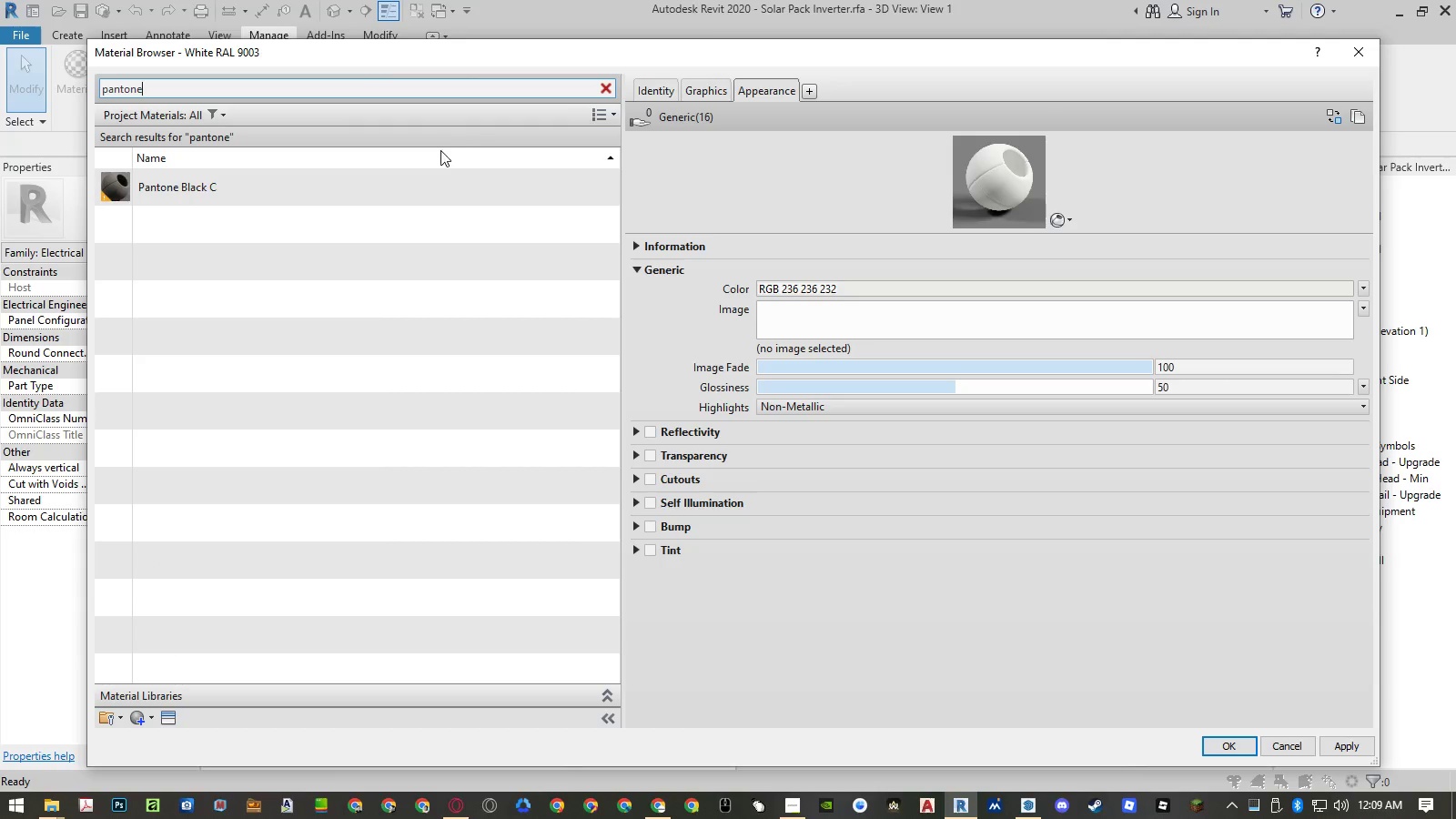 
left_click([436, 185])
 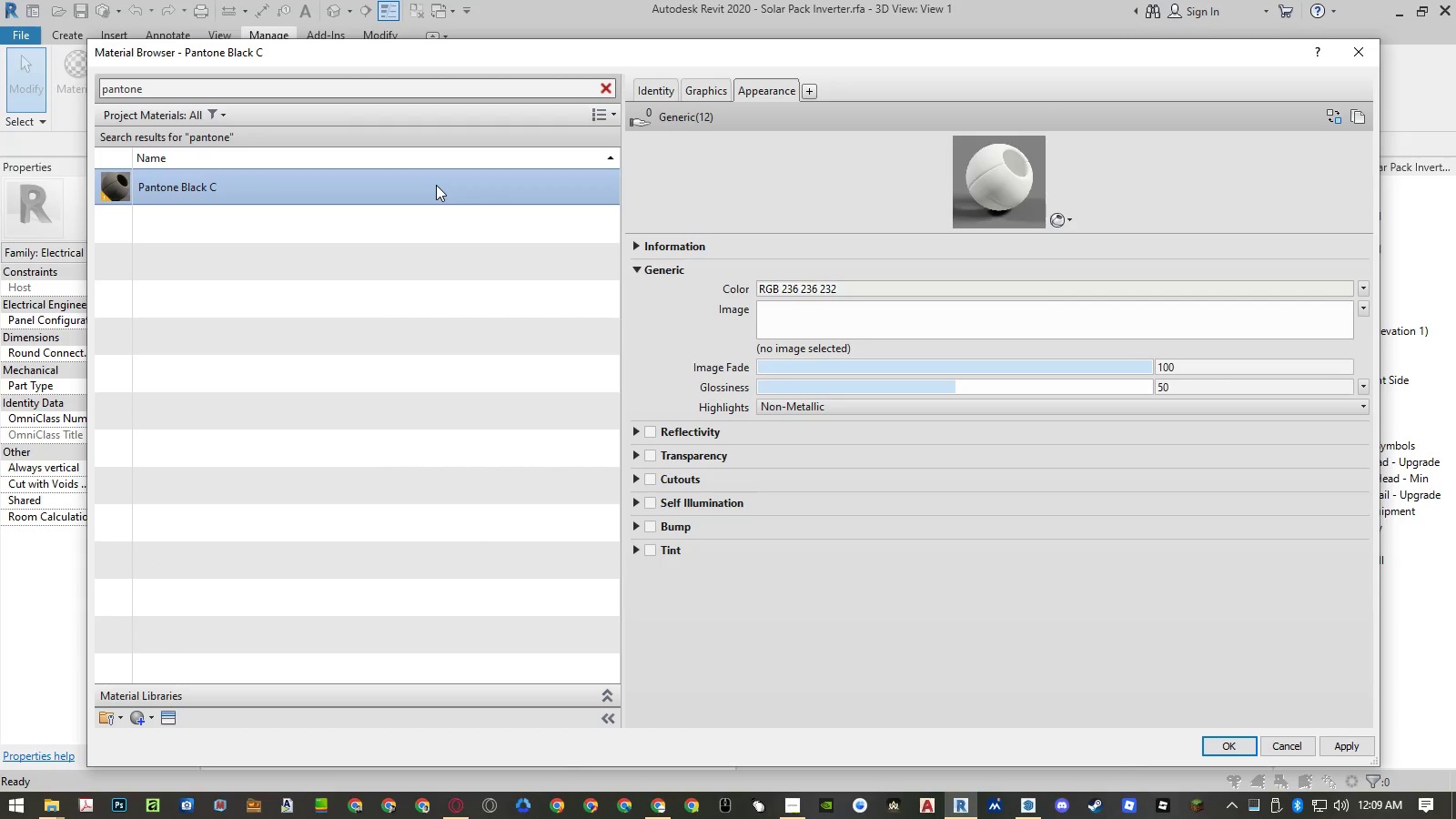 
right_click([436, 185])
 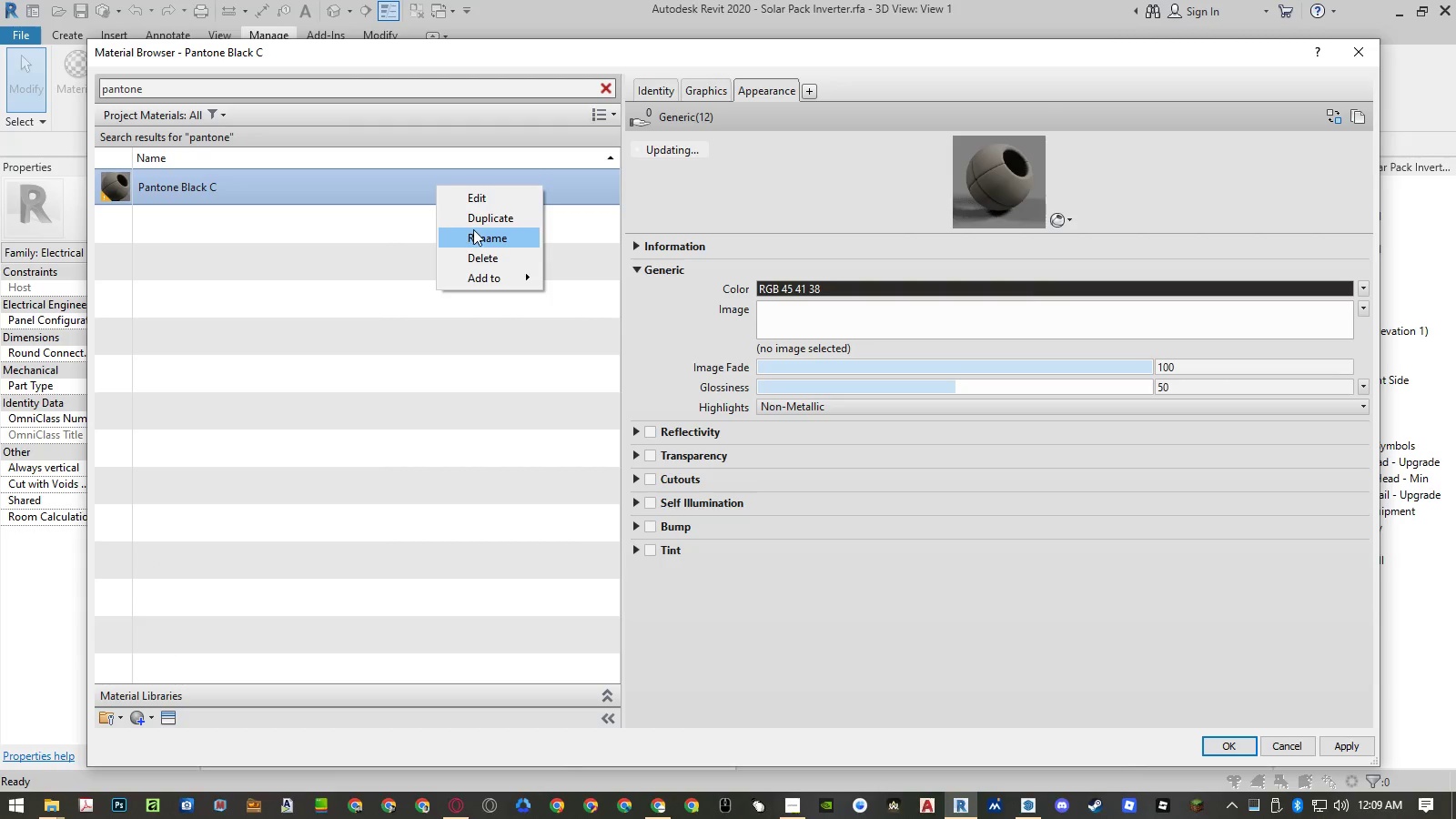 
left_click([473, 233])
 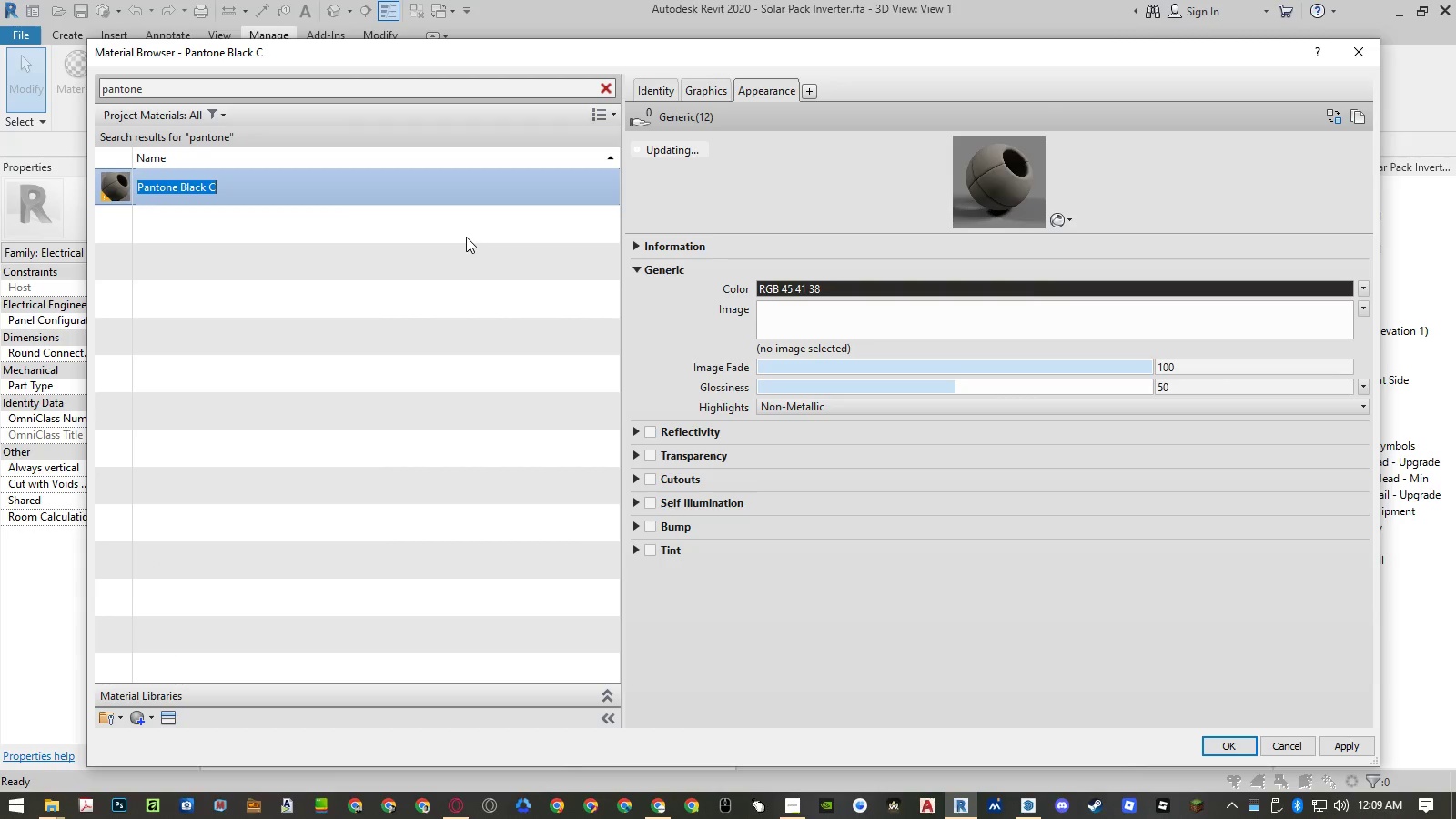 
key(Control+ControlLeft)
 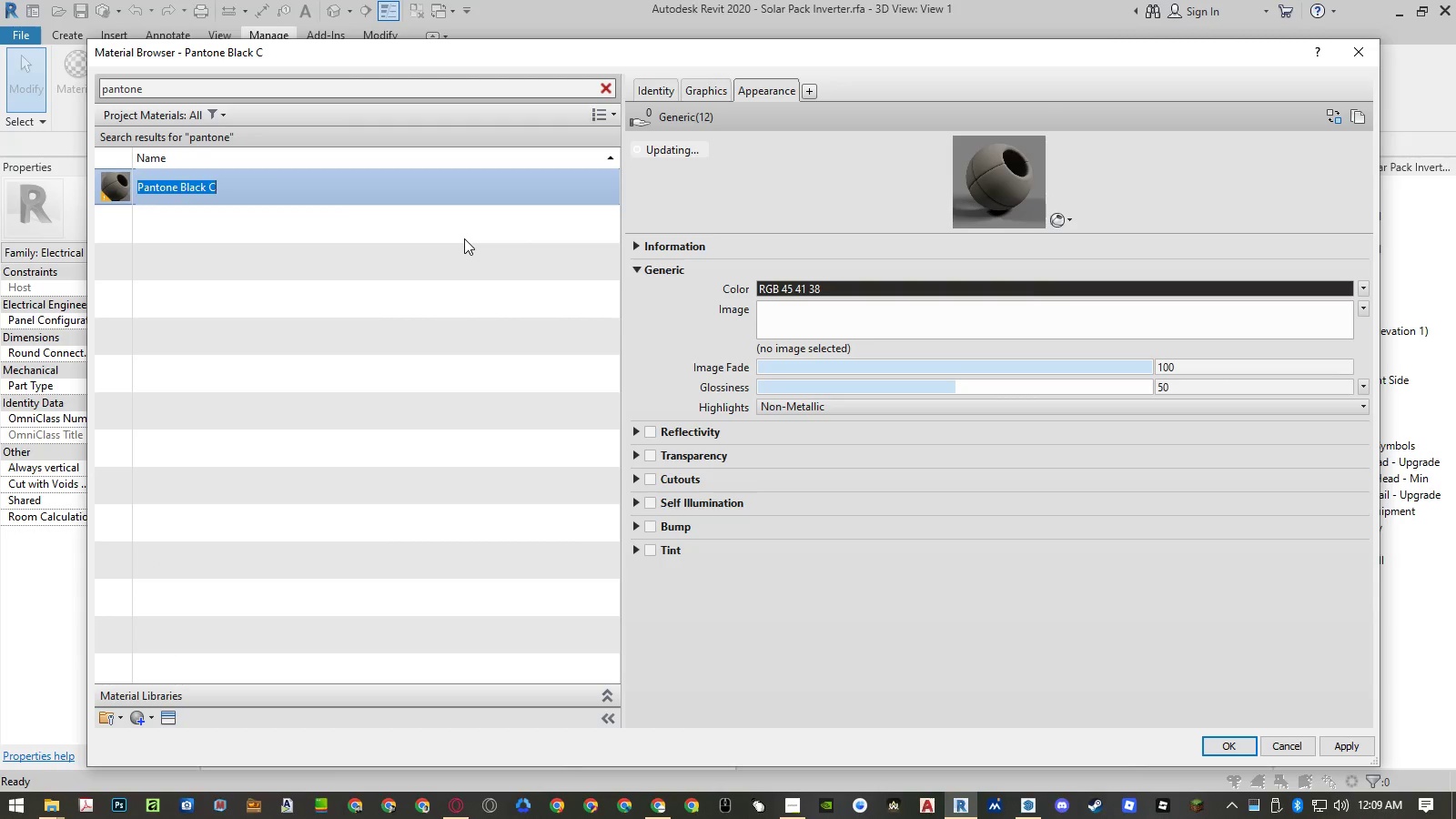 
key(Control+V)
 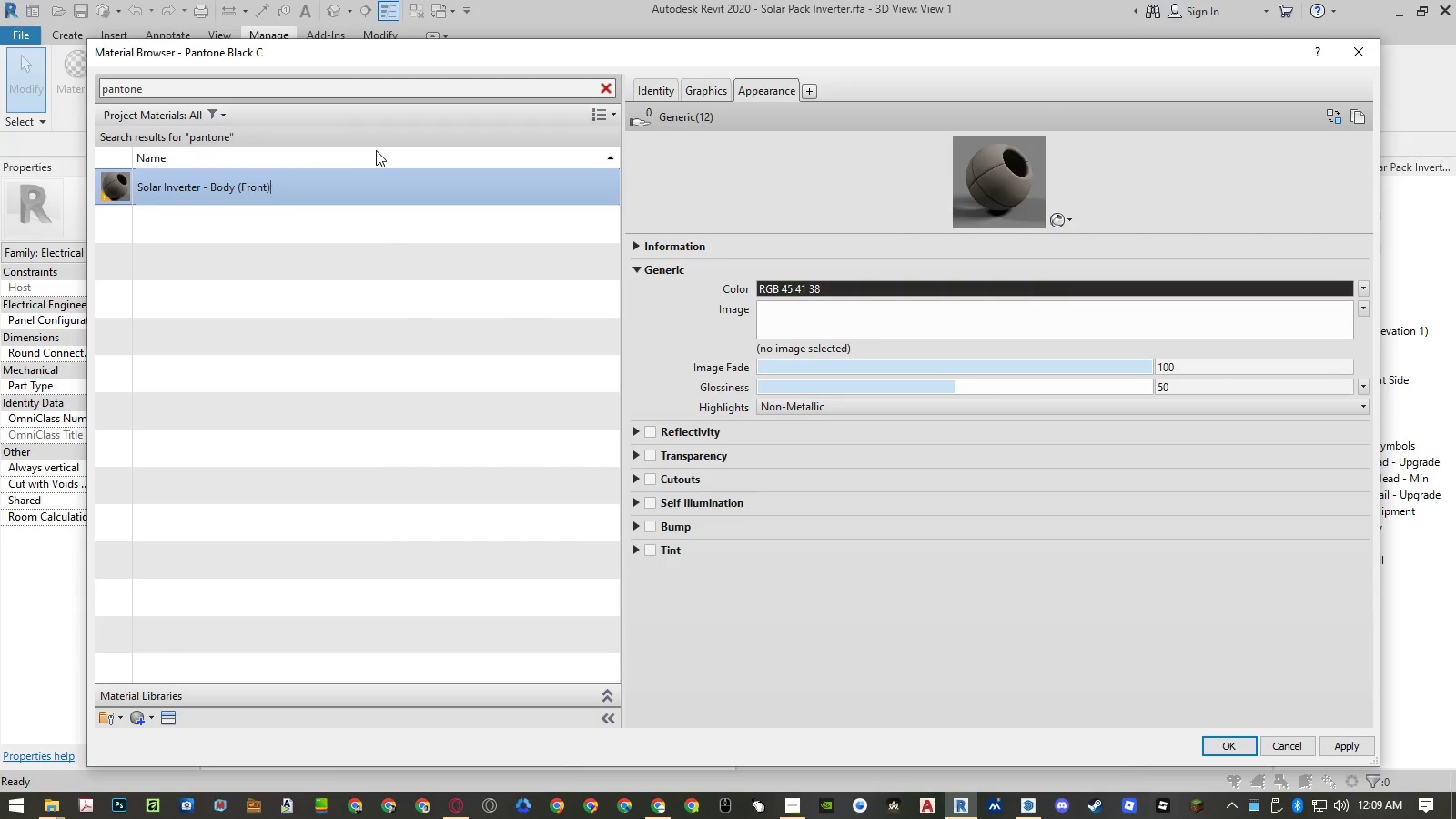 
key(ArrowLeft)
 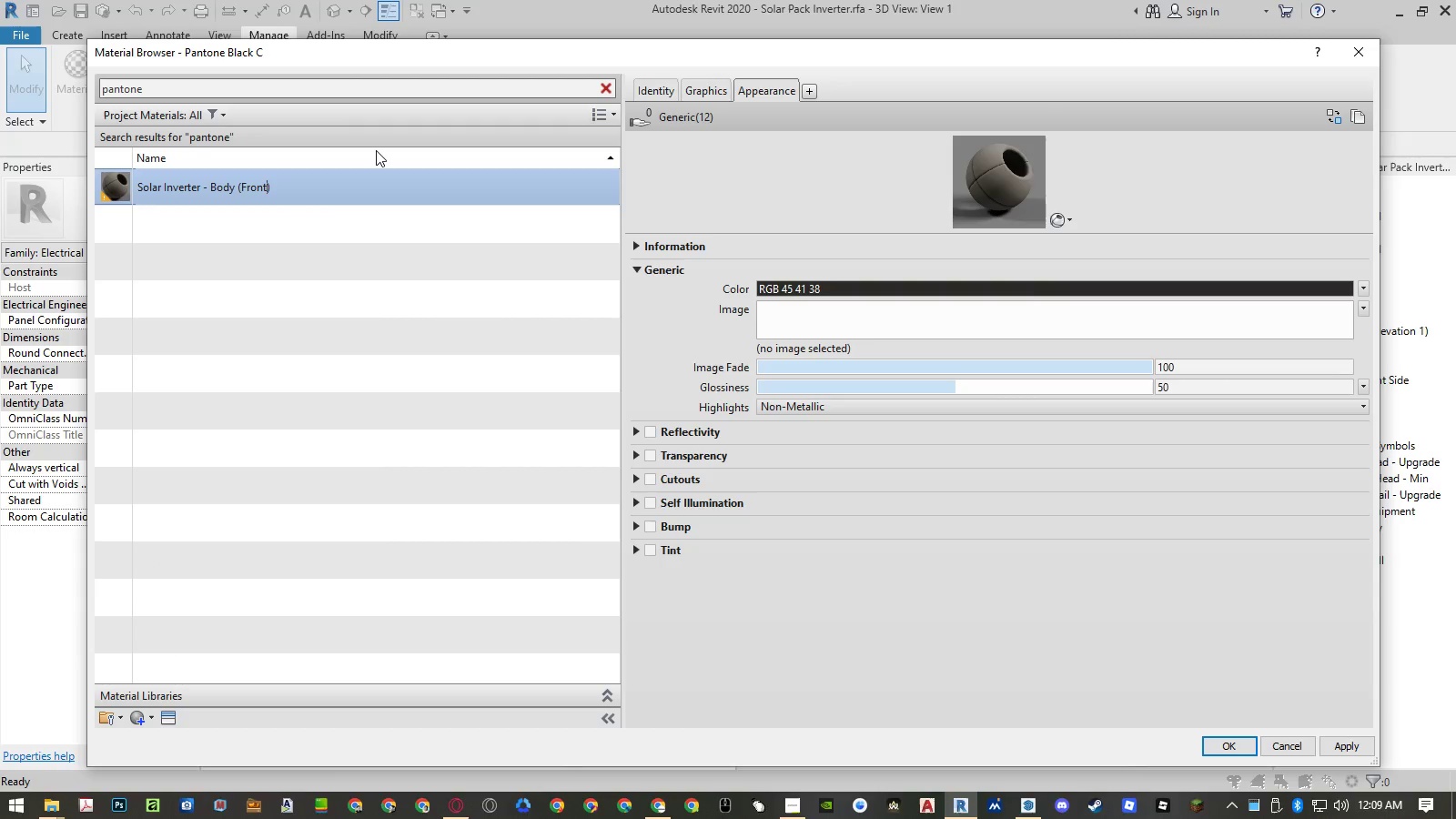 
key(Control+Shift+ArrowLeft)
 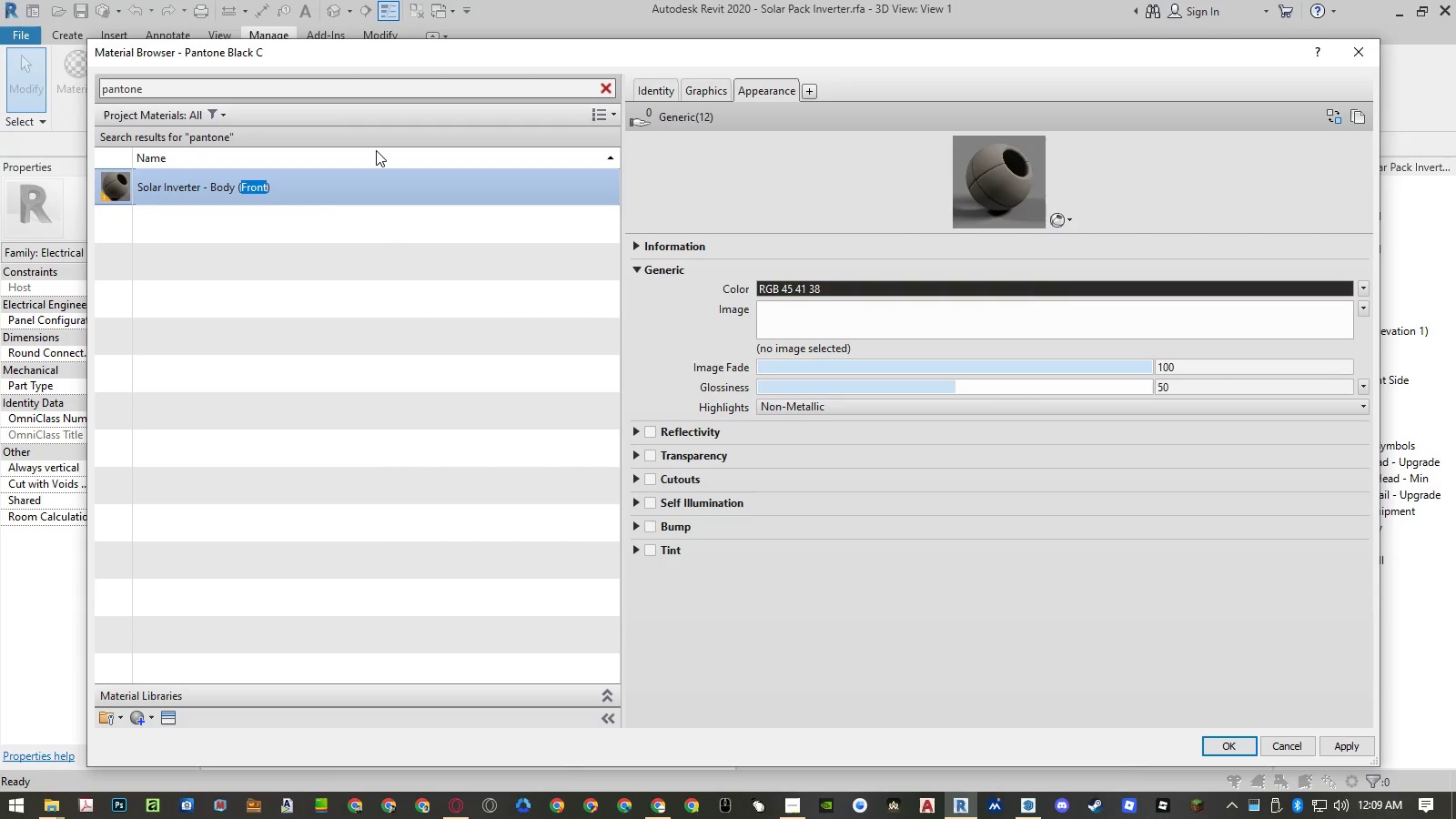 
type(Accent)
 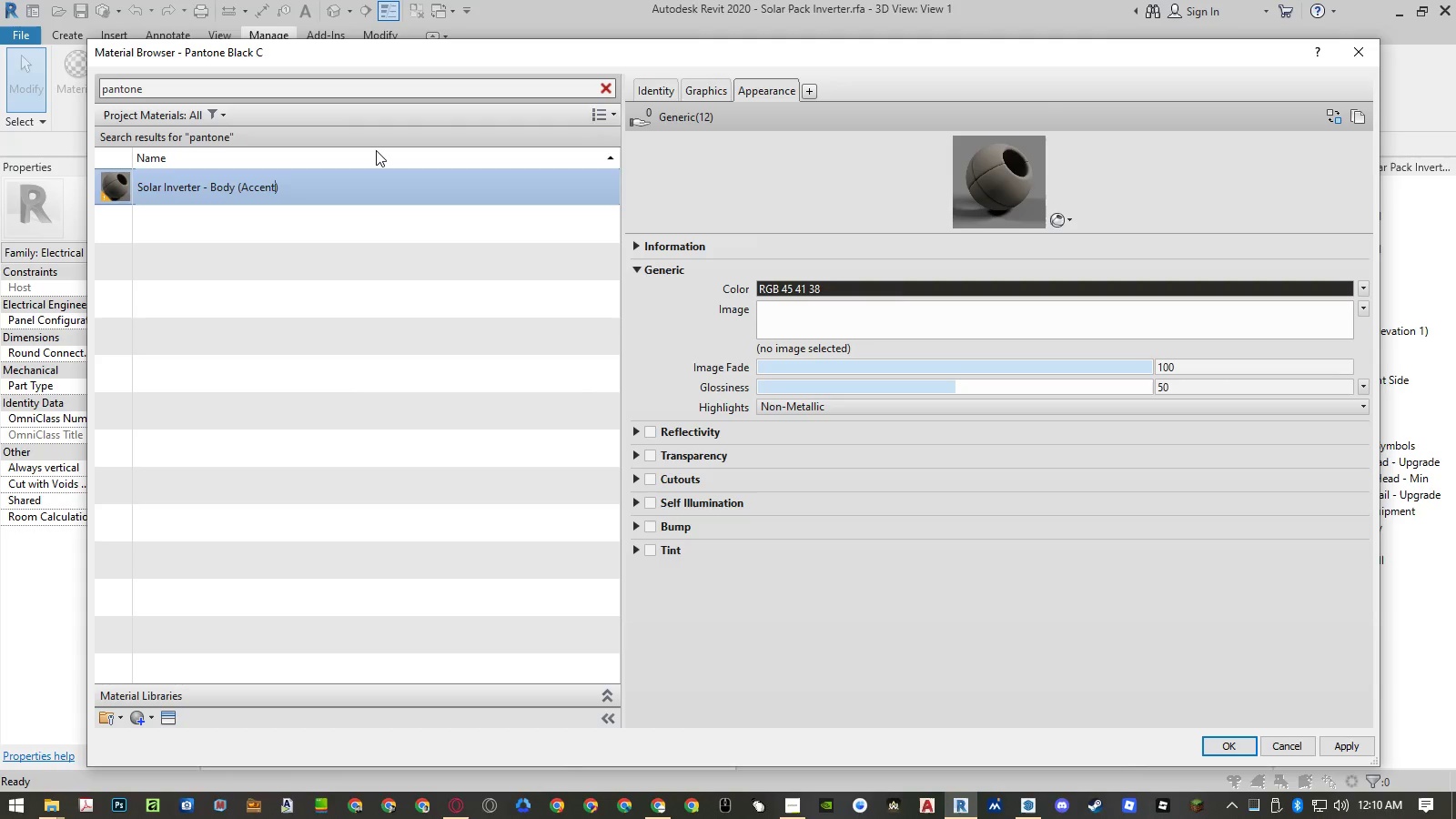 
key(Enter)
 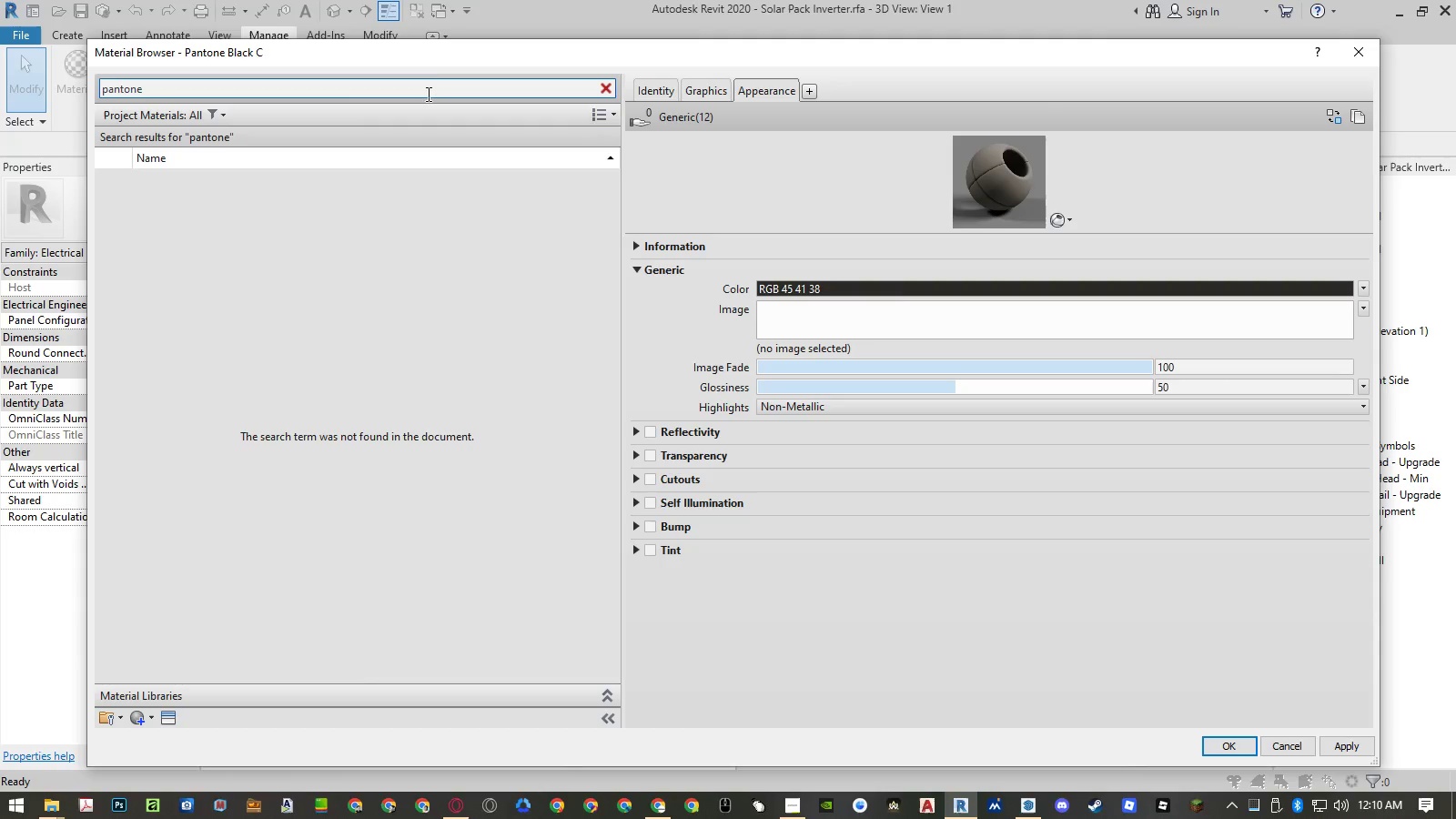 
left_click([428, 86])
 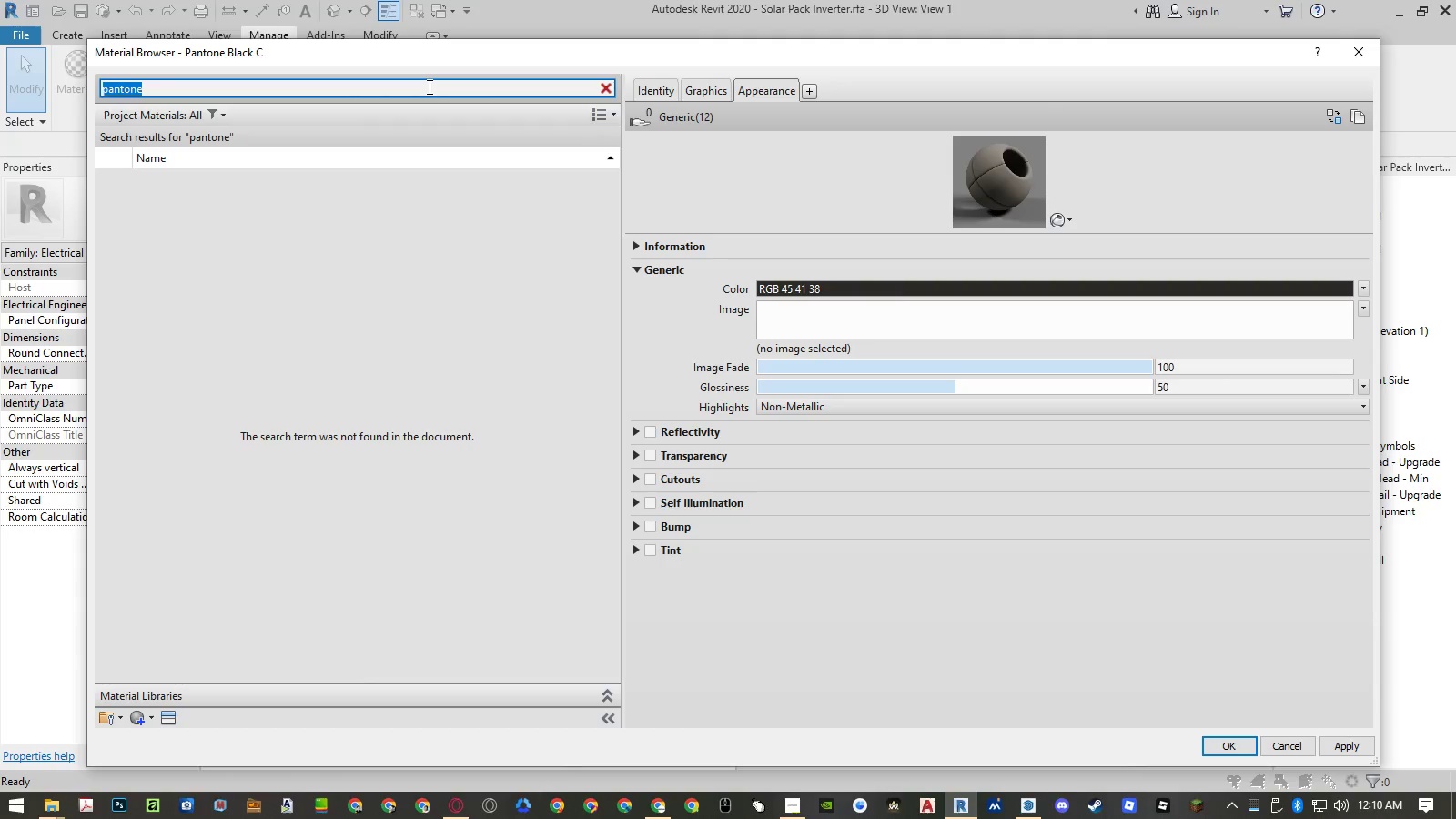 
type(glass)
 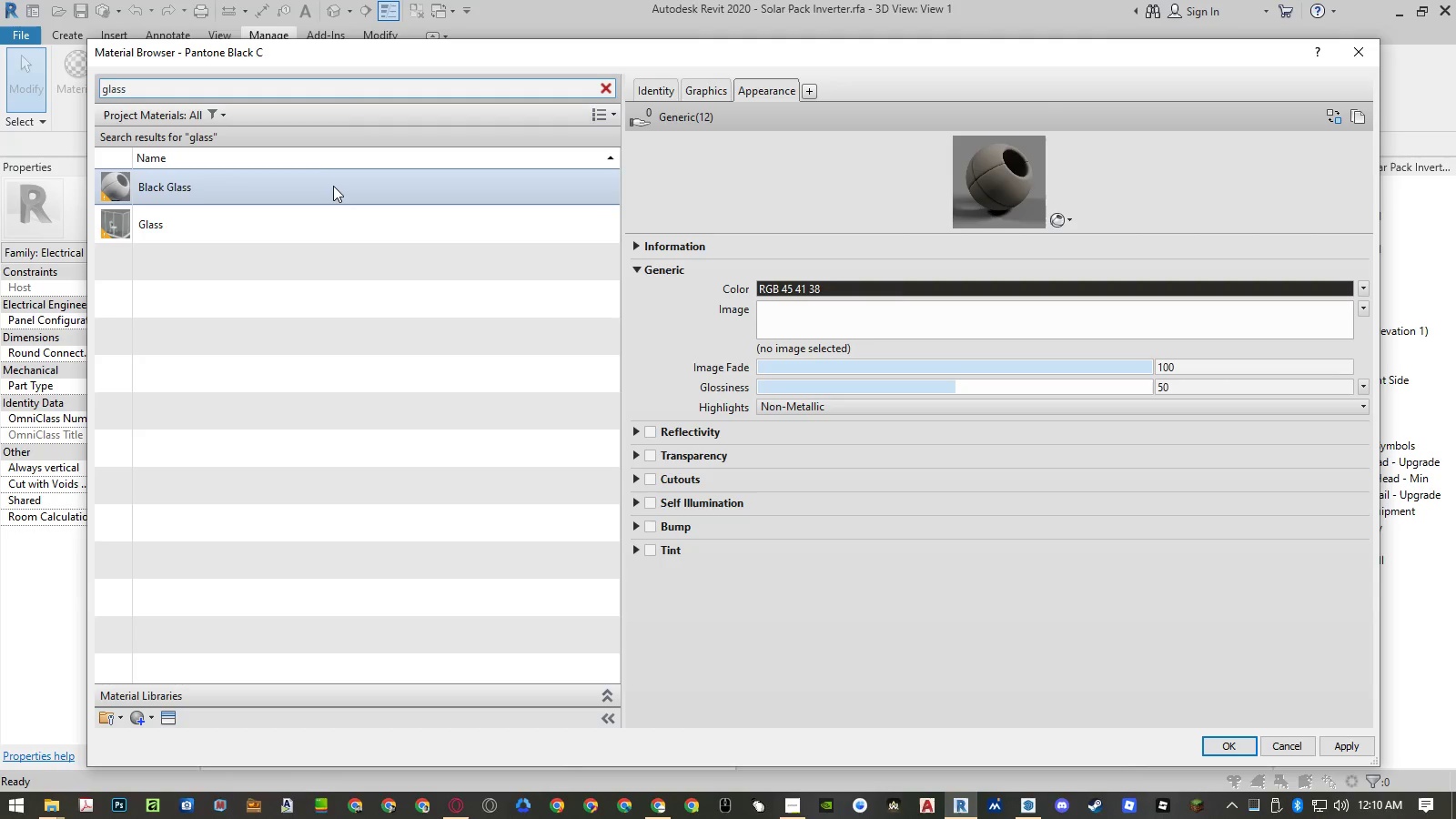 
left_click([324, 219])
 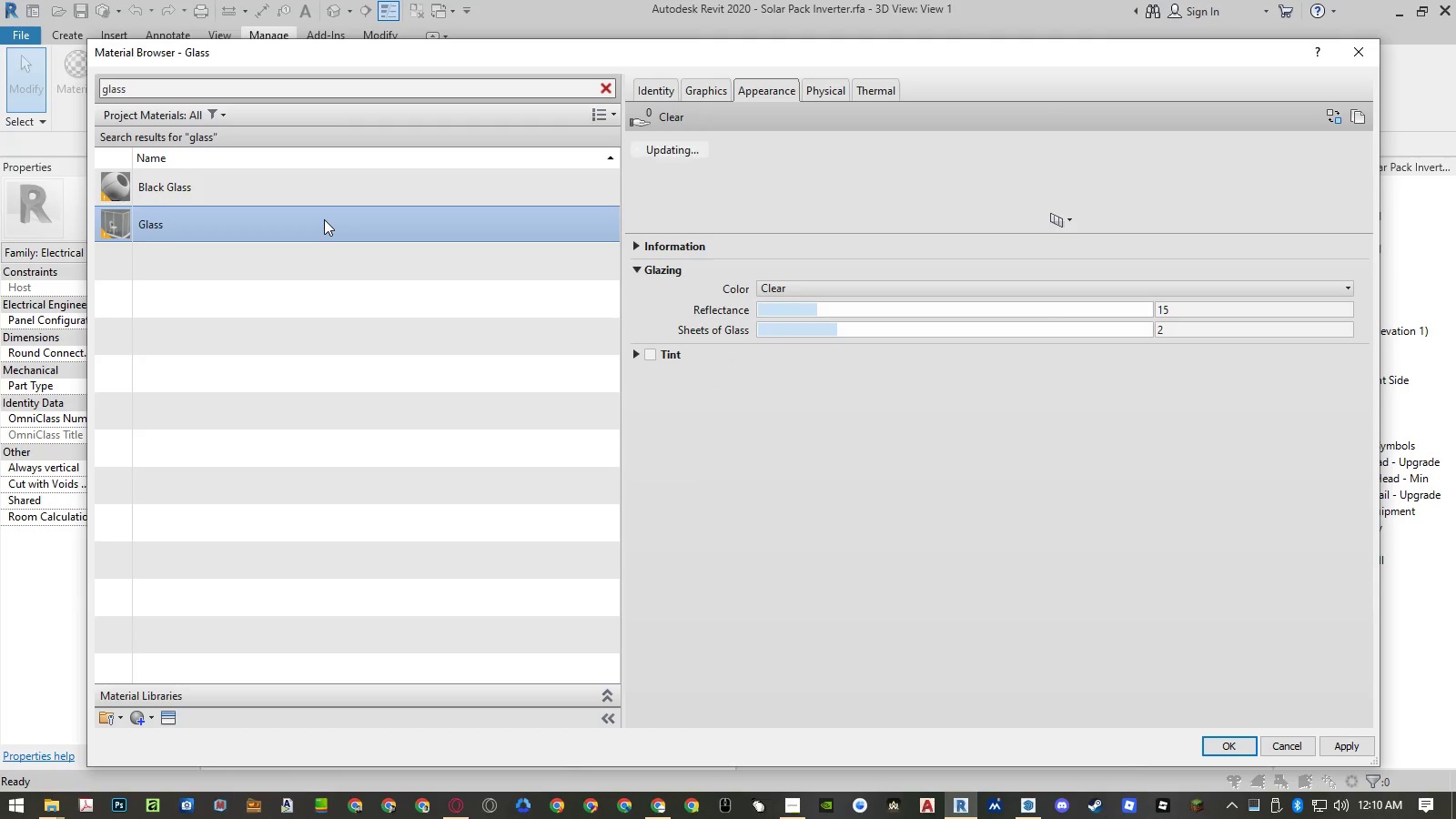 
right_click([324, 219])
 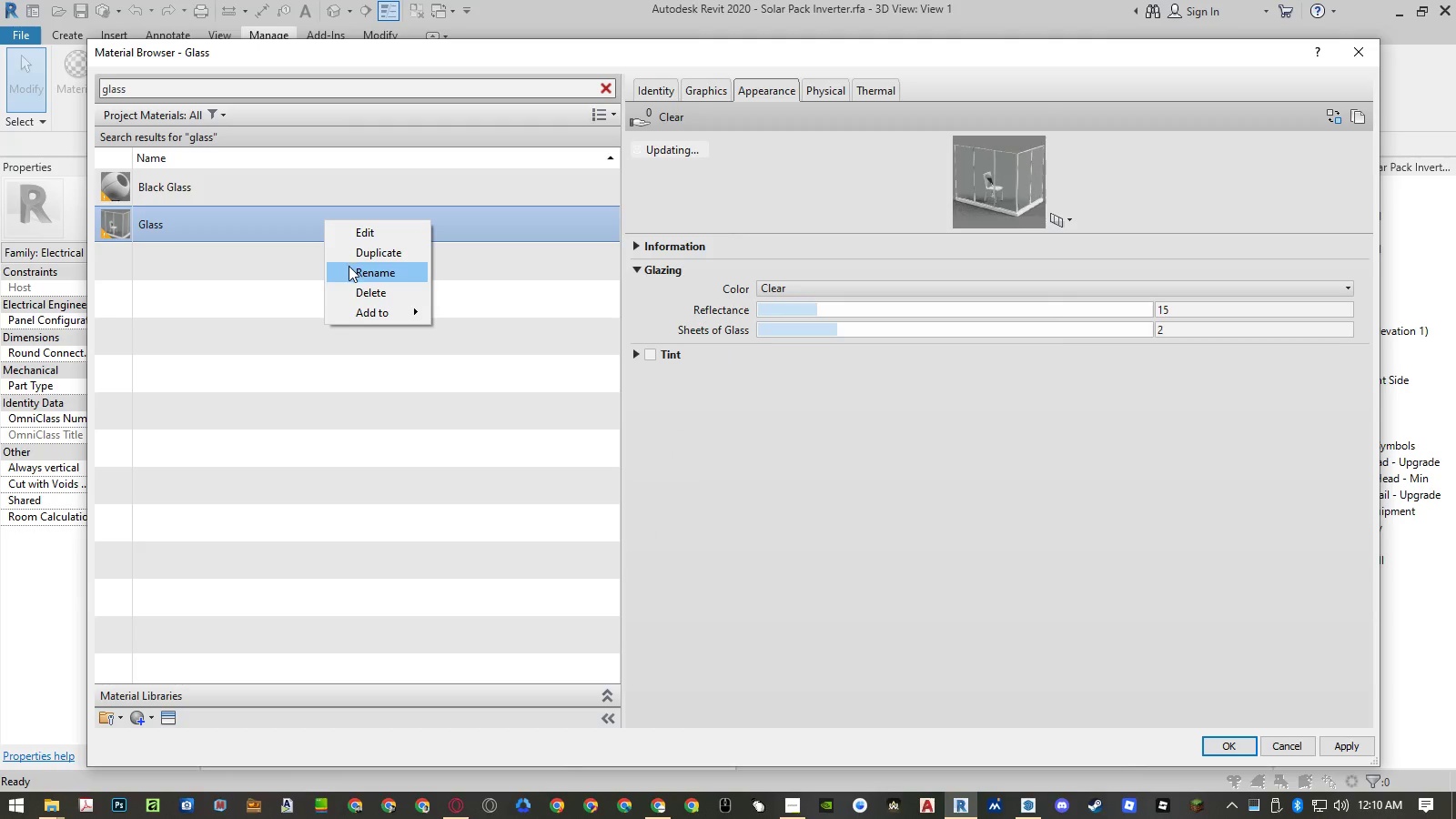 
left_click([349, 266])
 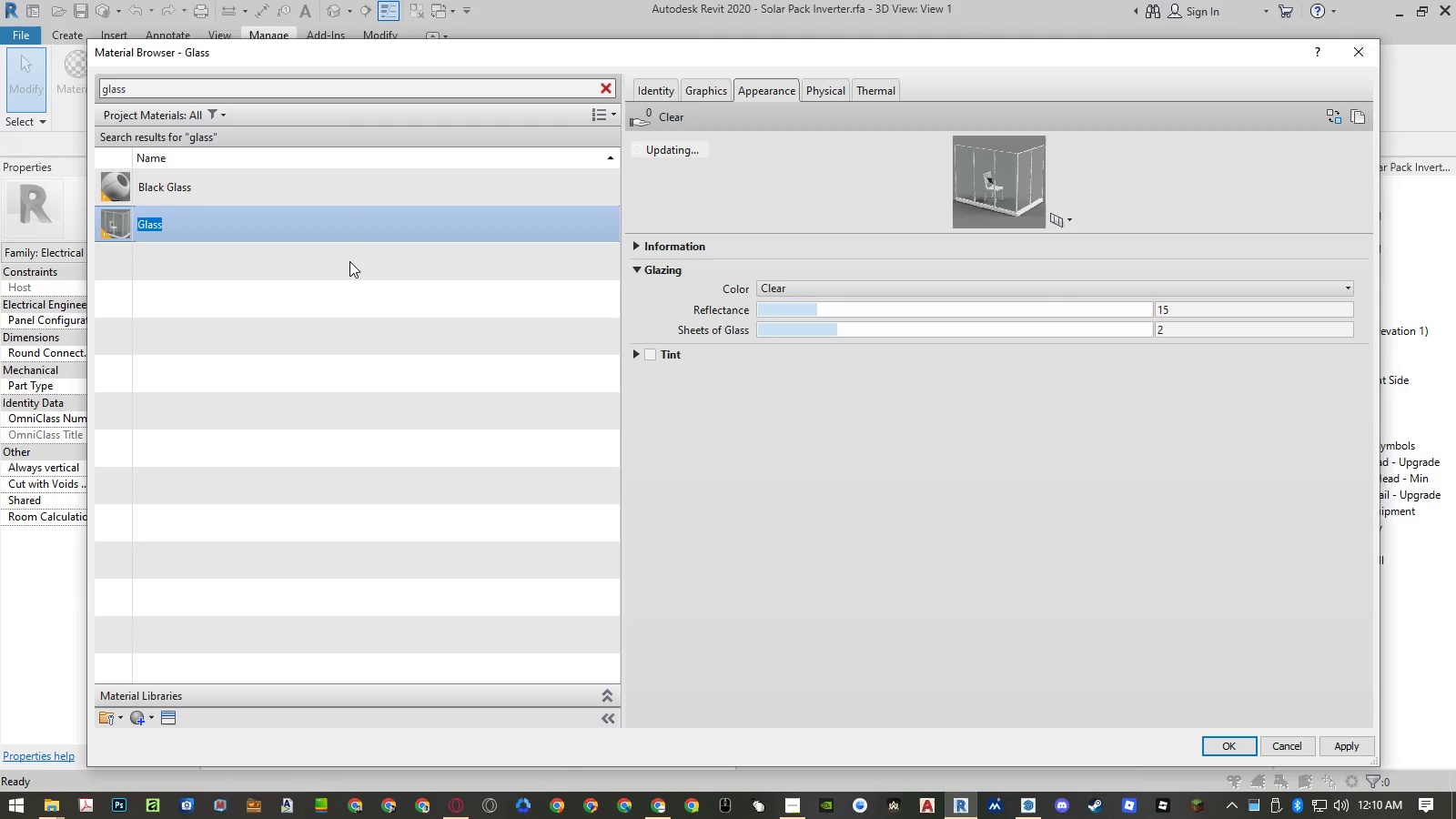 
key(Control+ControlLeft)
 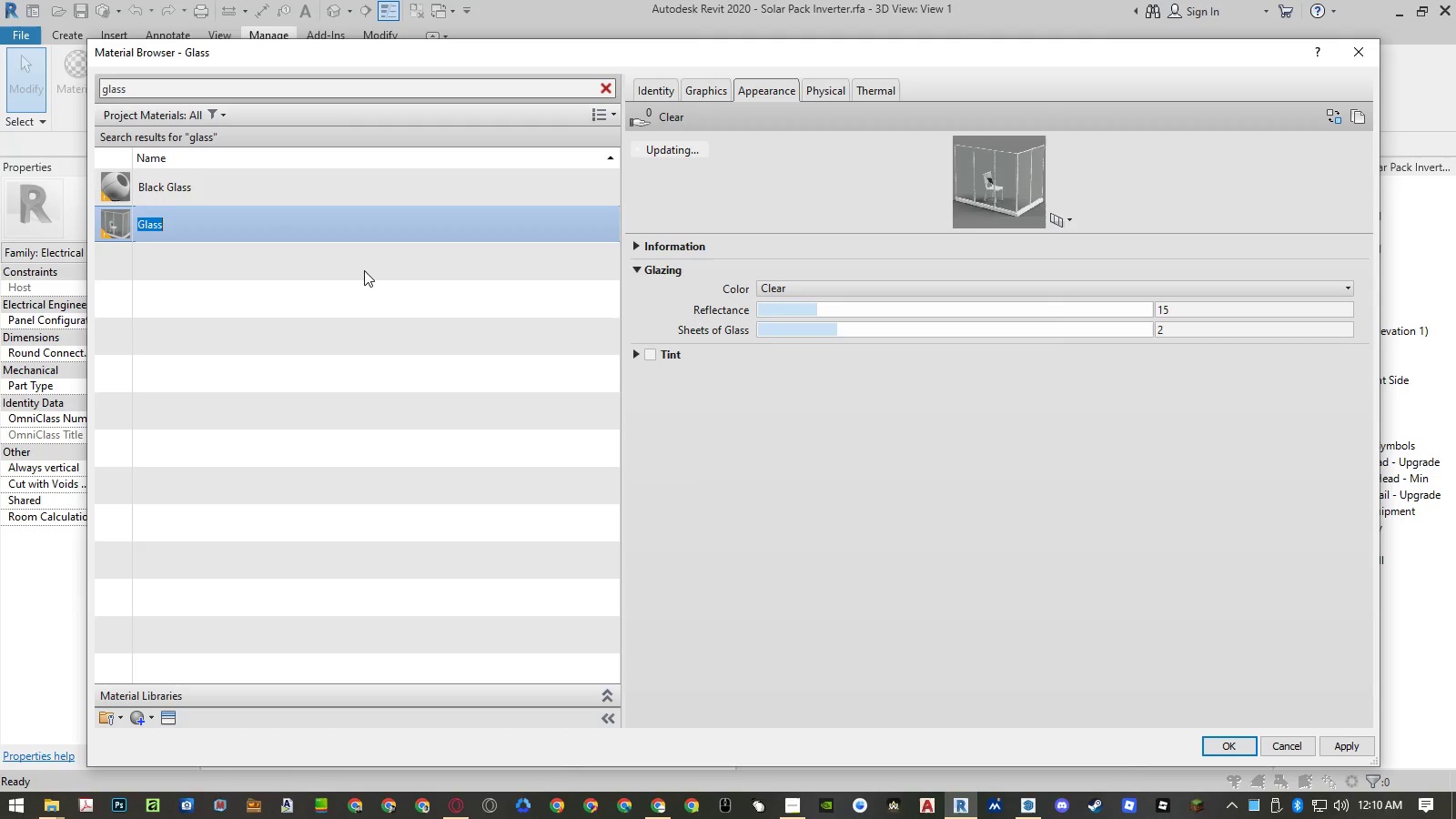 
key(Control+V)
 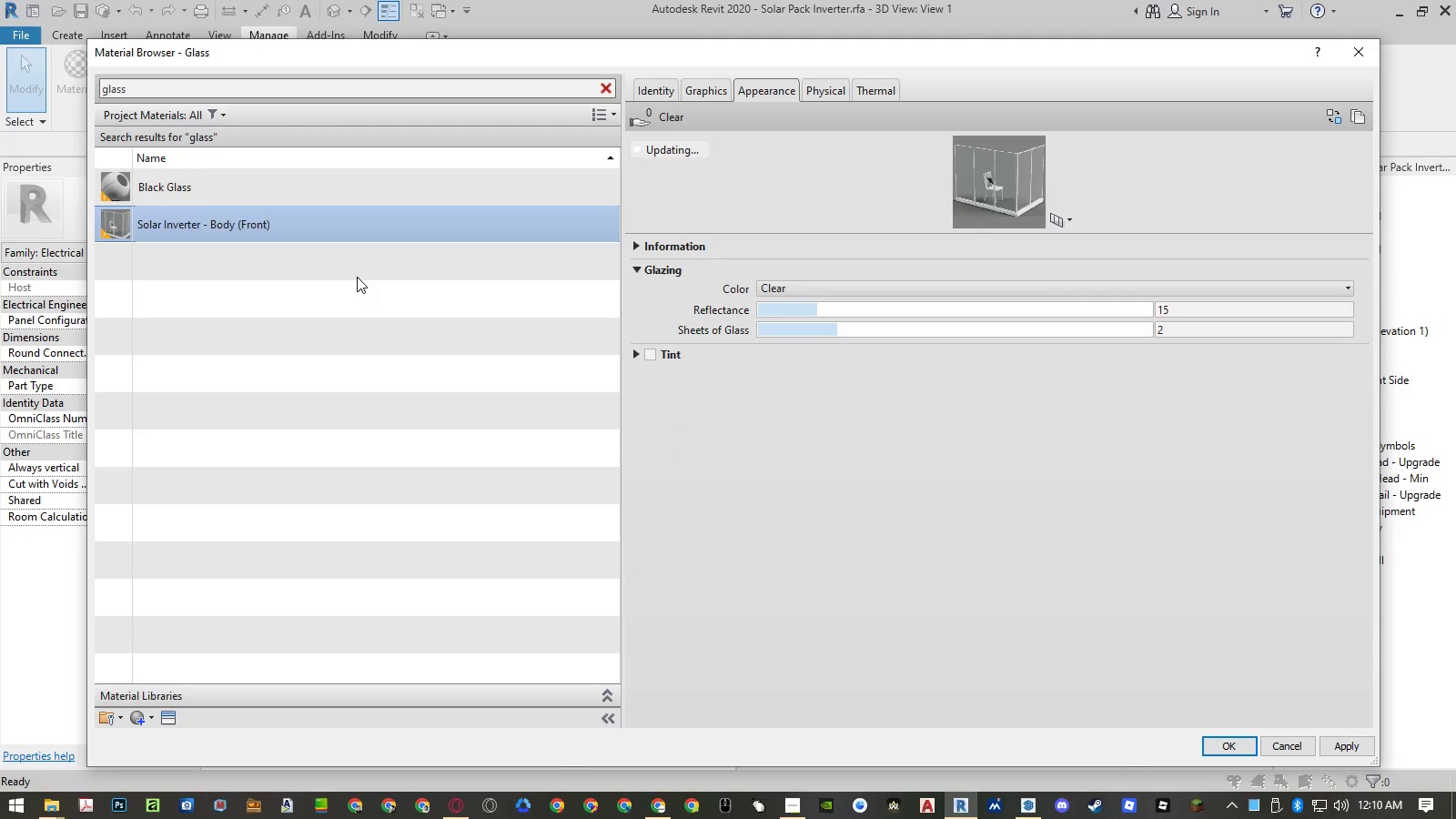 
key(Control+Shift+ArrowLeft)
 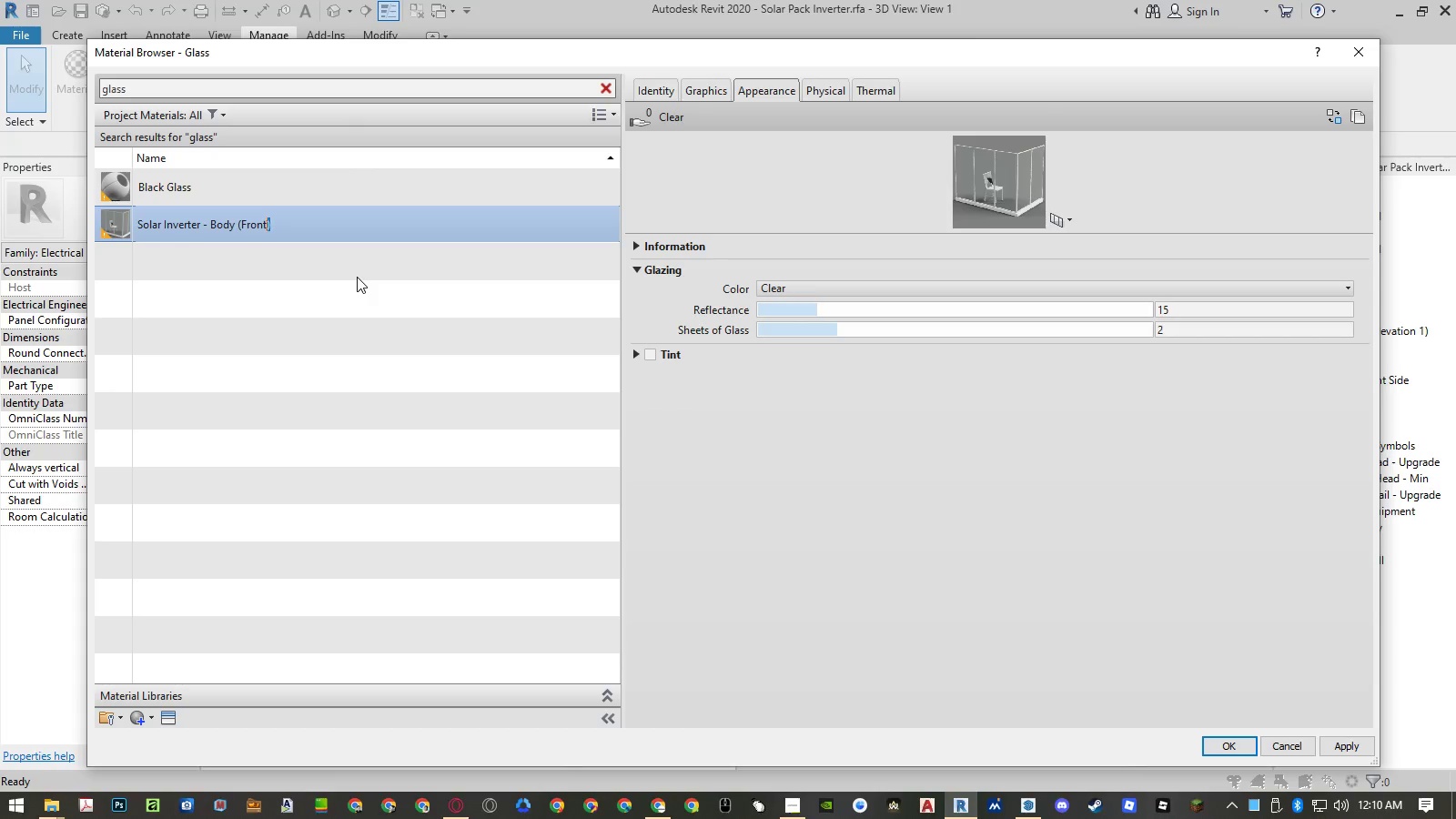 
key(Control+Shift+ArrowLeft)
 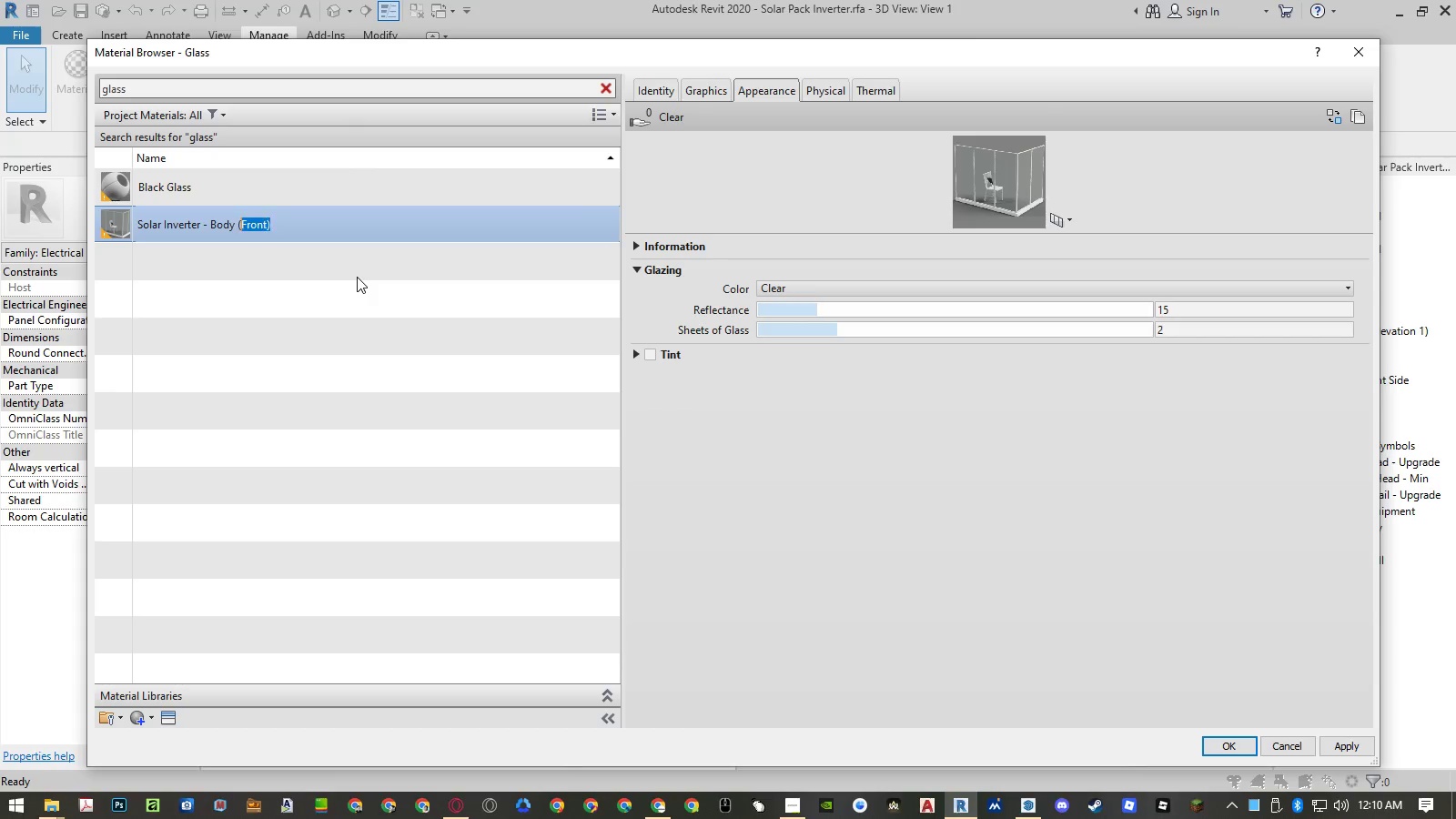 
key(Control+Shift+ArrowLeft)
 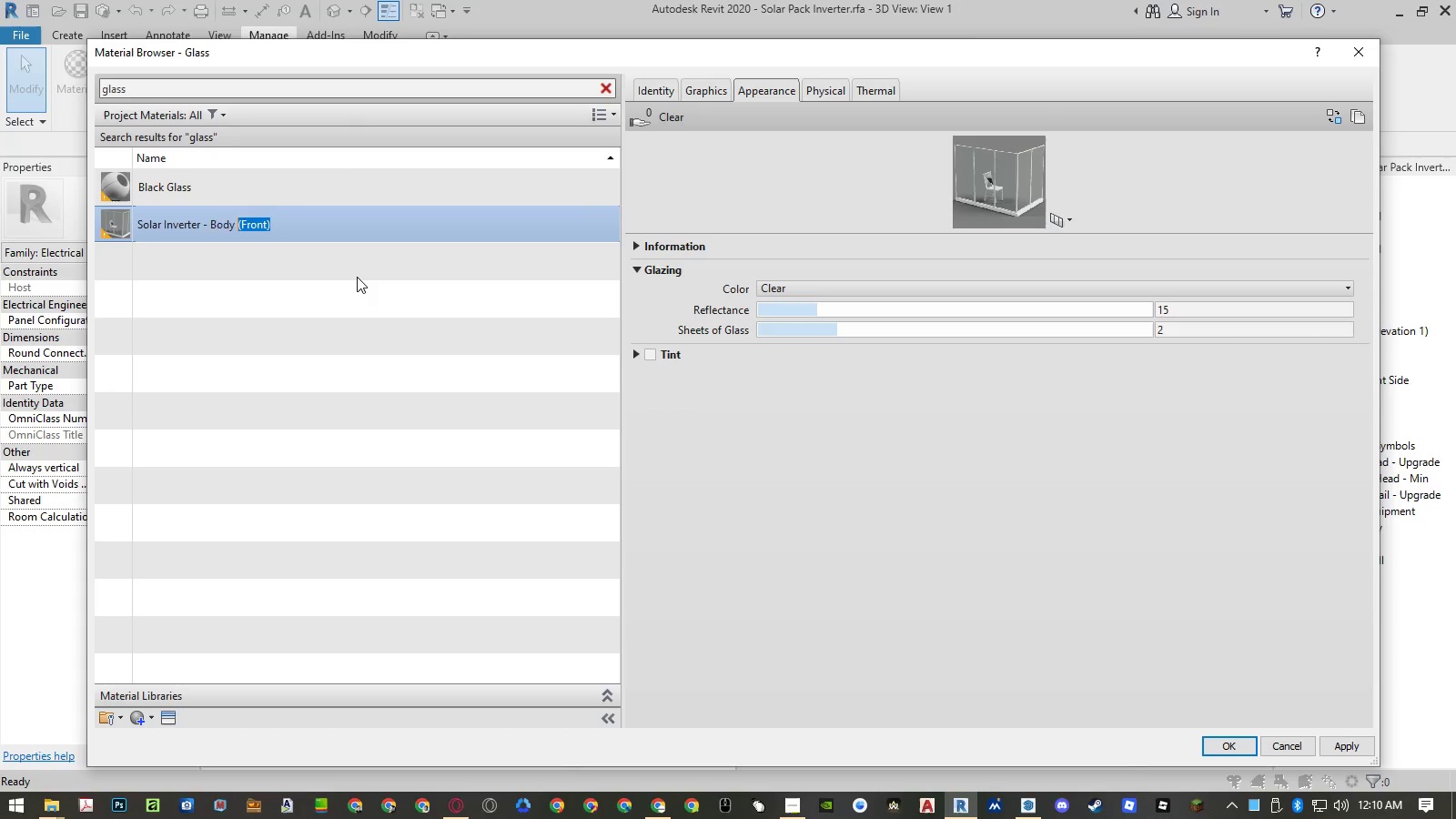 
key(Control+Shift+ArrowLeft)
 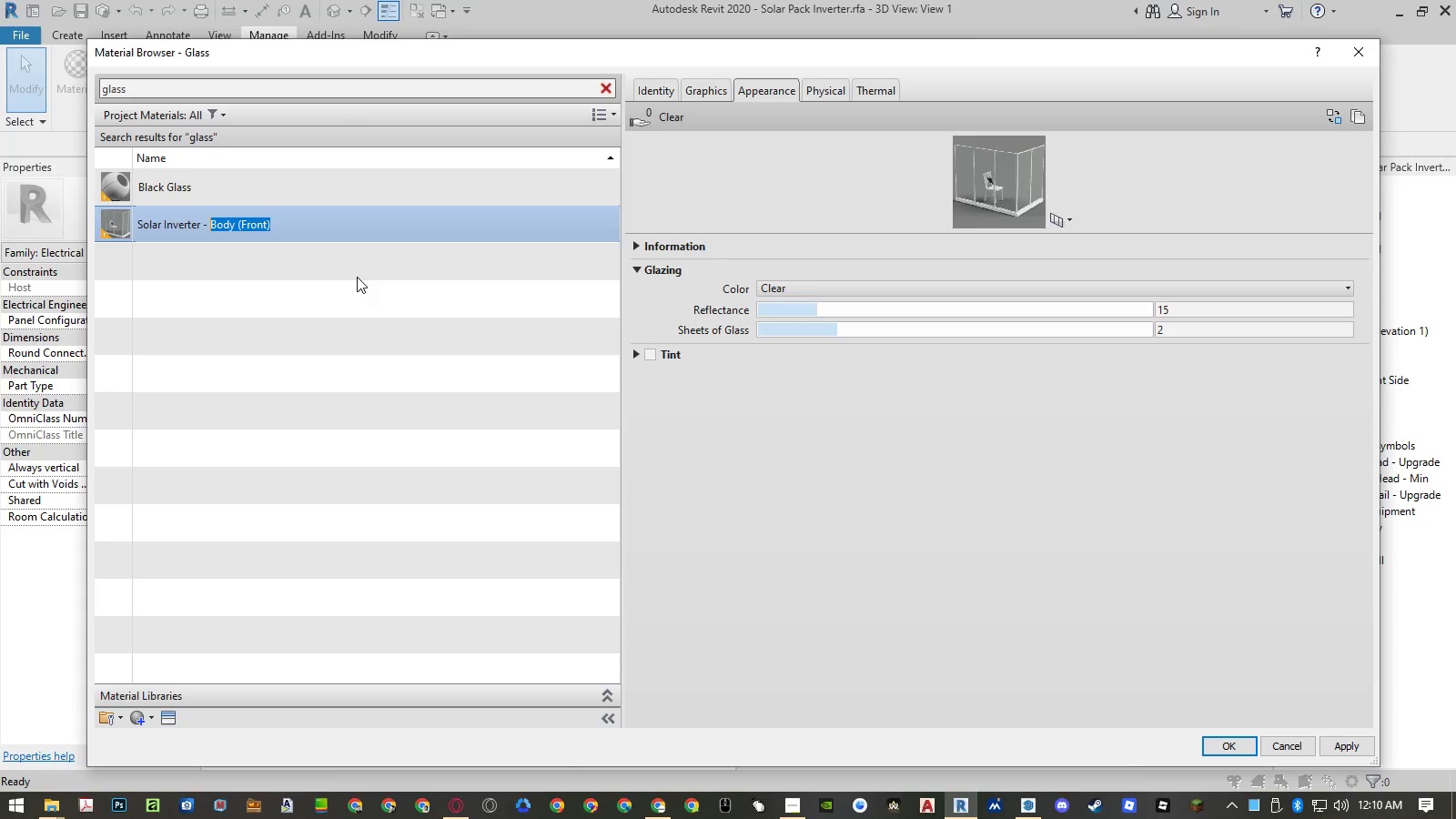 
type(Screen)
 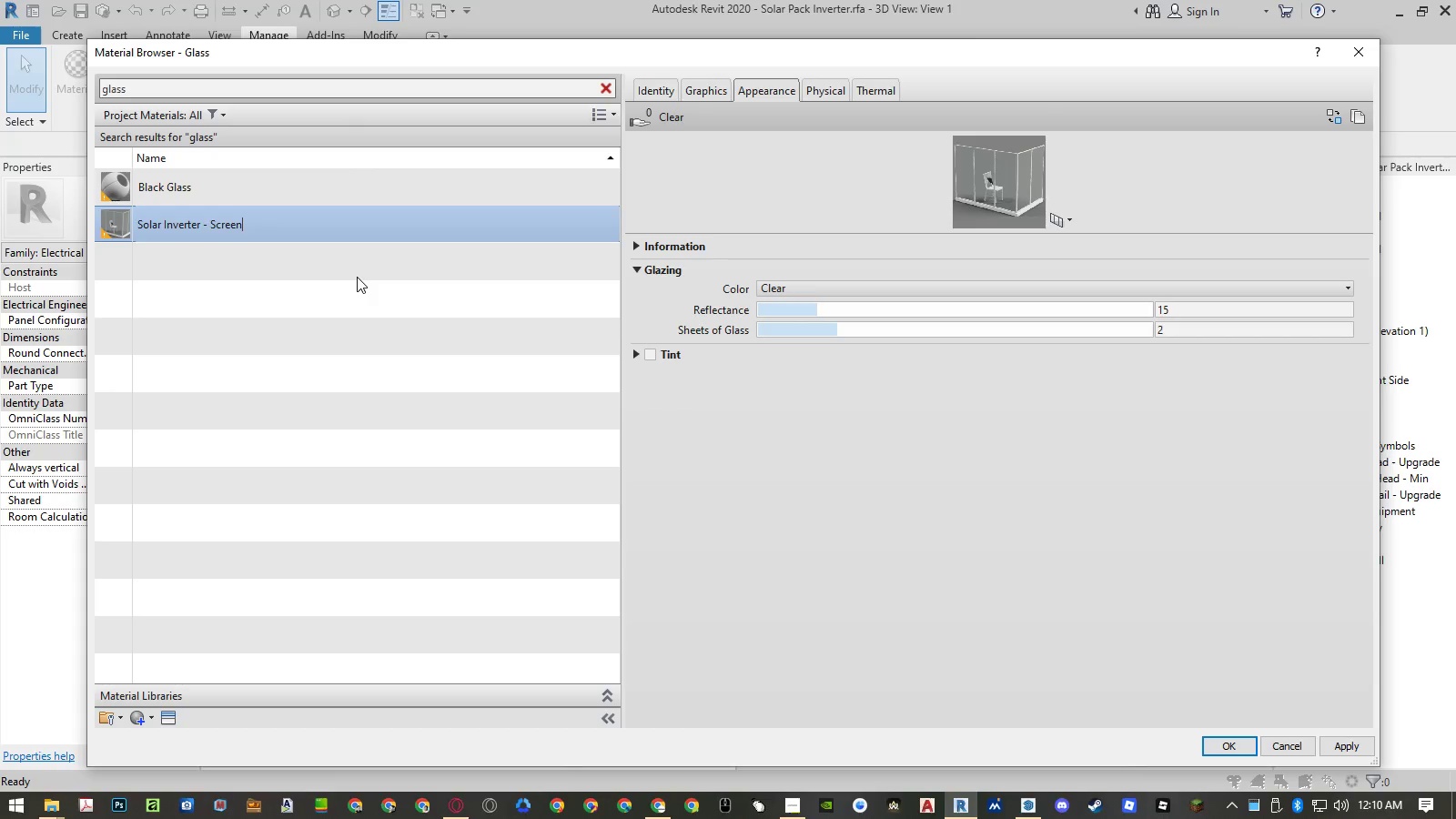 
key(Enter)
 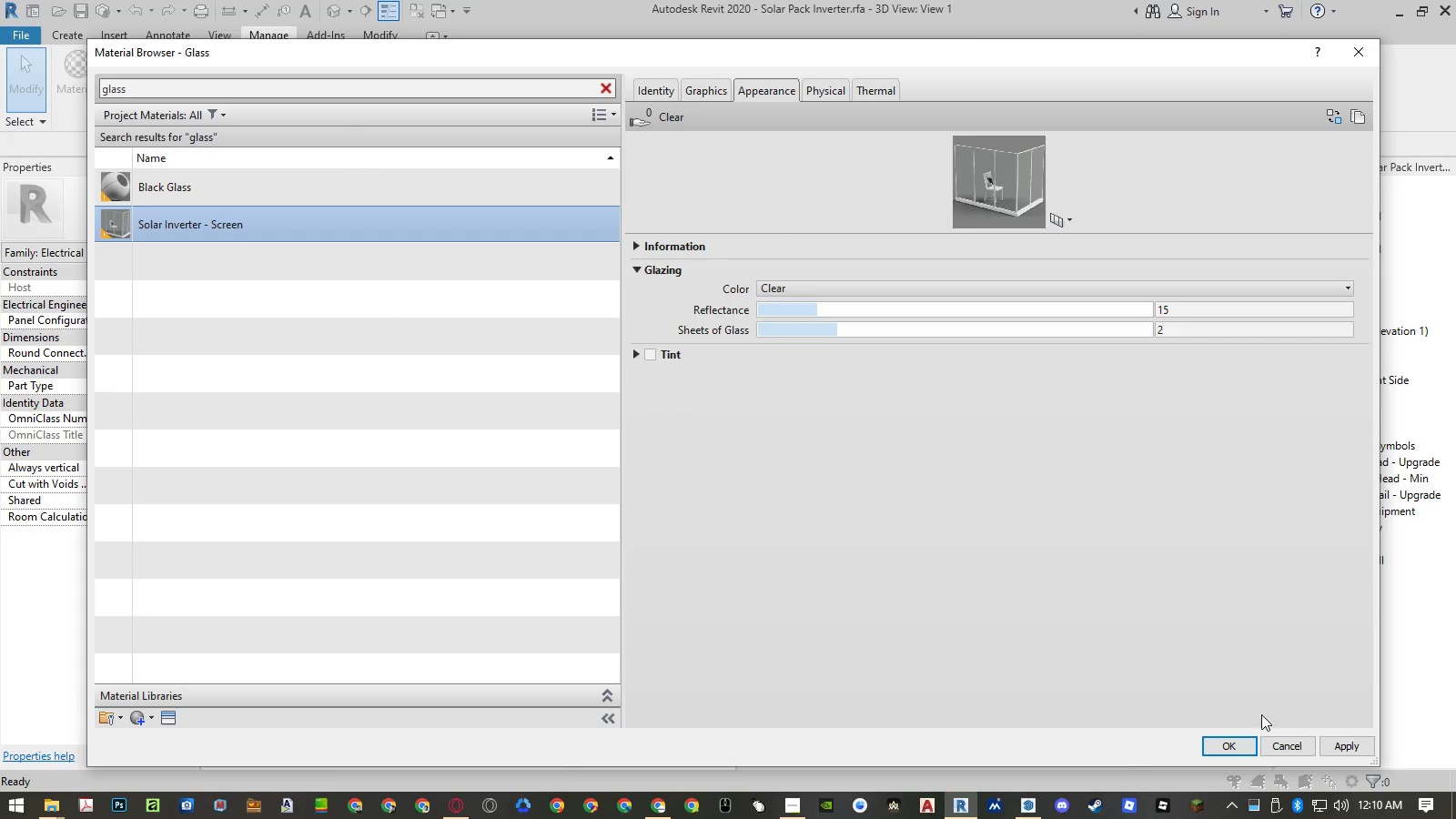 
left_click([1240, 741])
 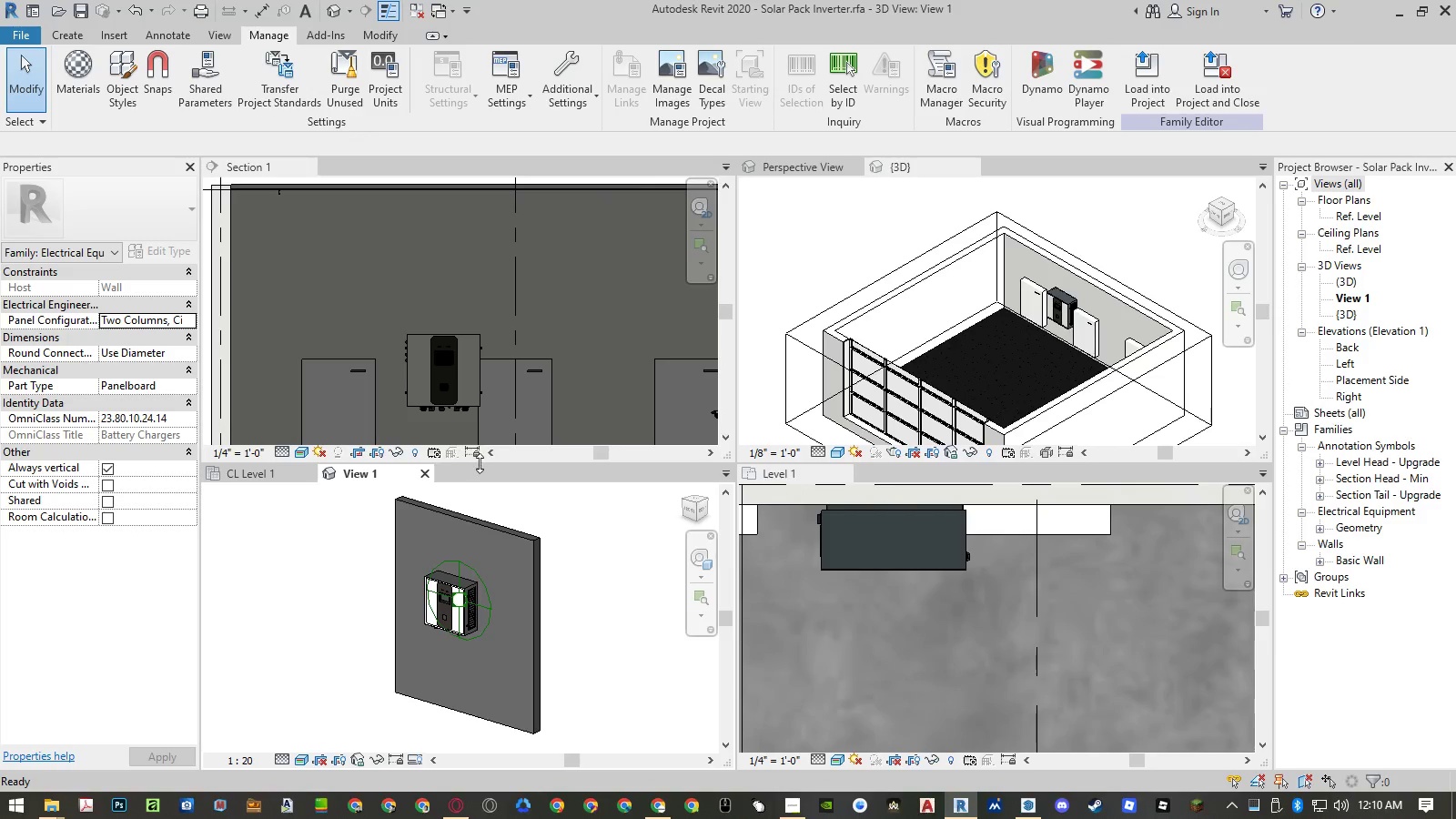 
left_click([601, 548])
 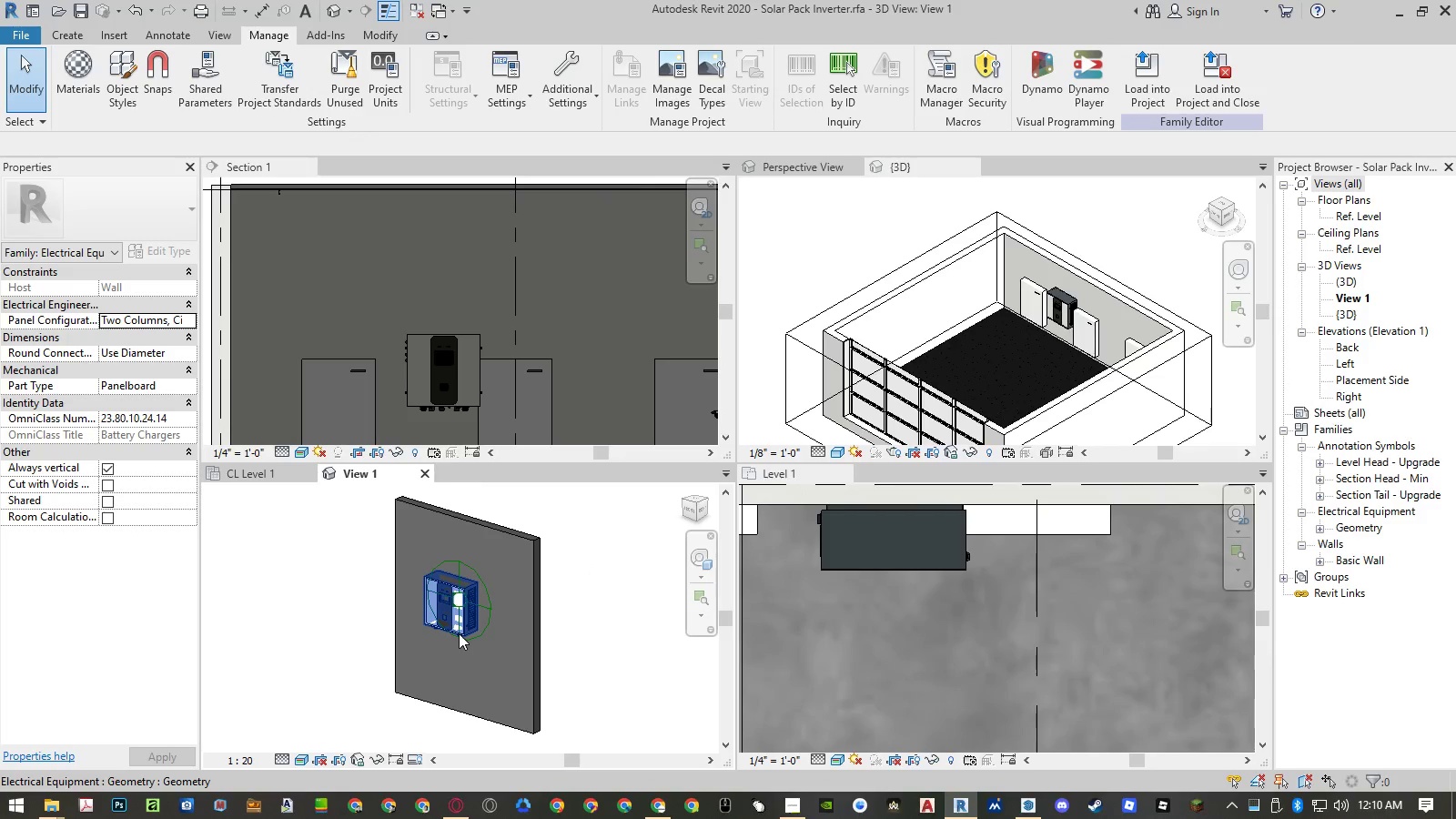 
scroll: coordinate [459, 632], scroll_direction: up, amount: 4.0
 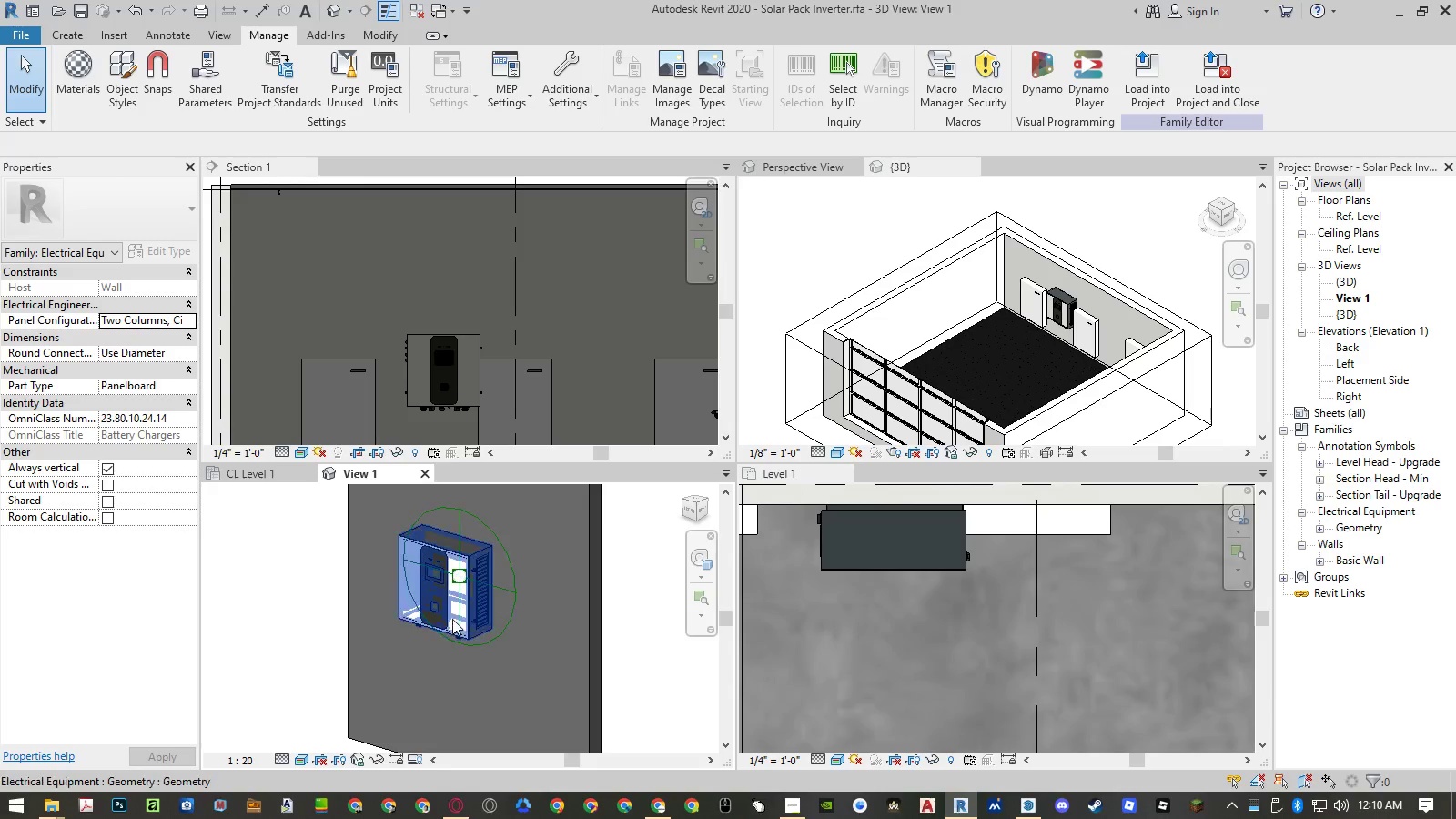 
mouse_move([424, 604])
 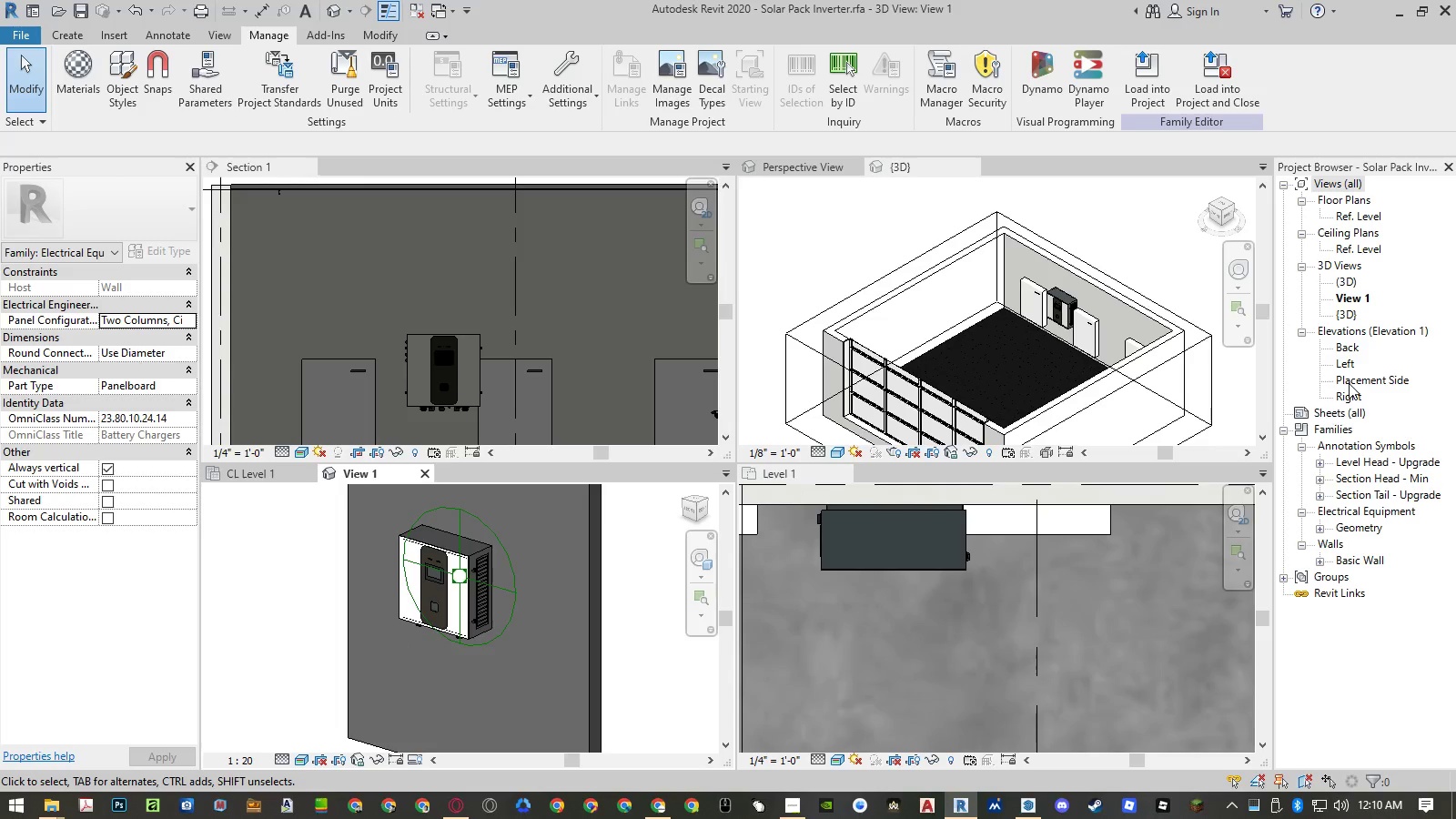 
wait(6.63)
 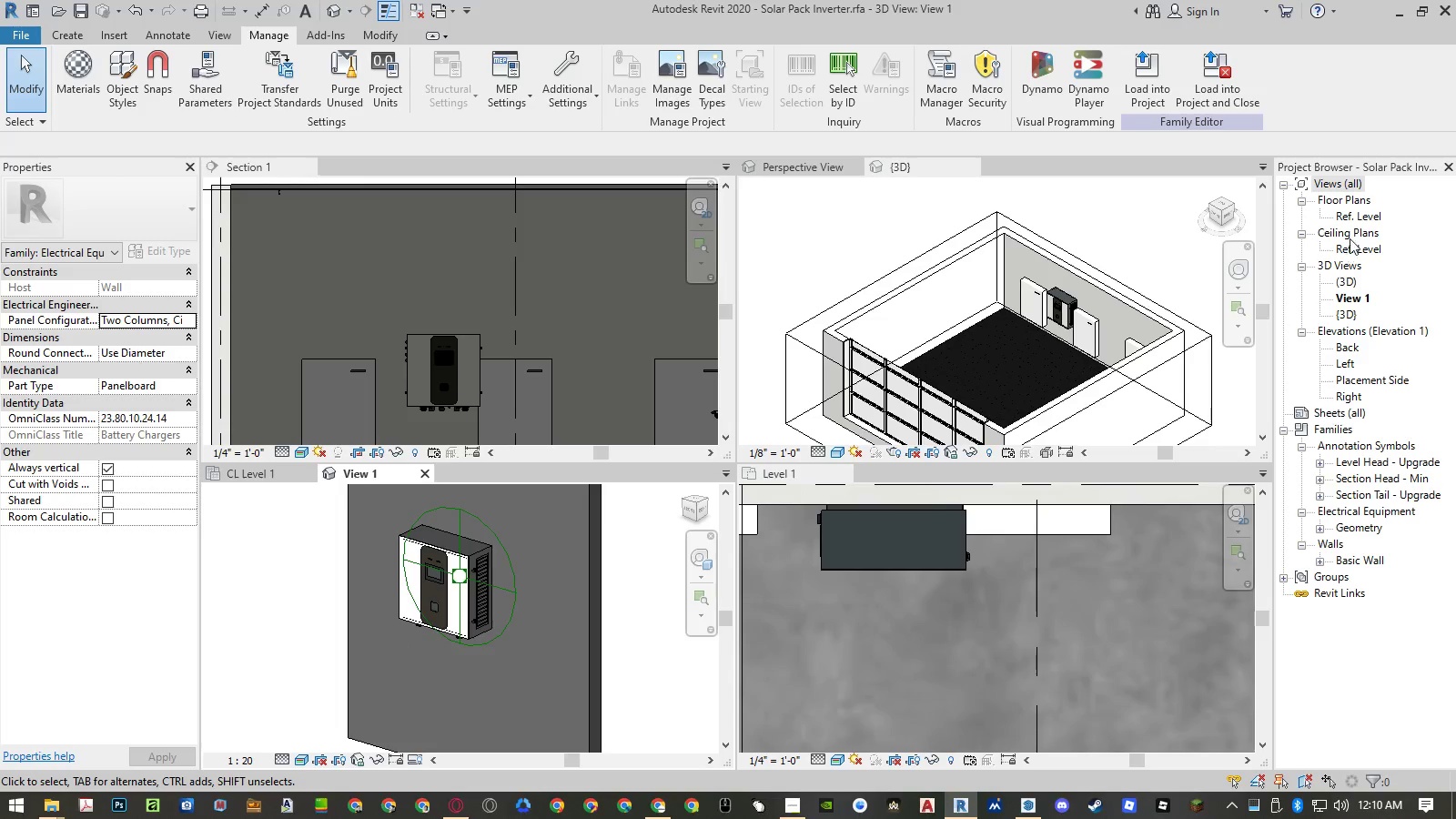 
double_click([1350, 221])
 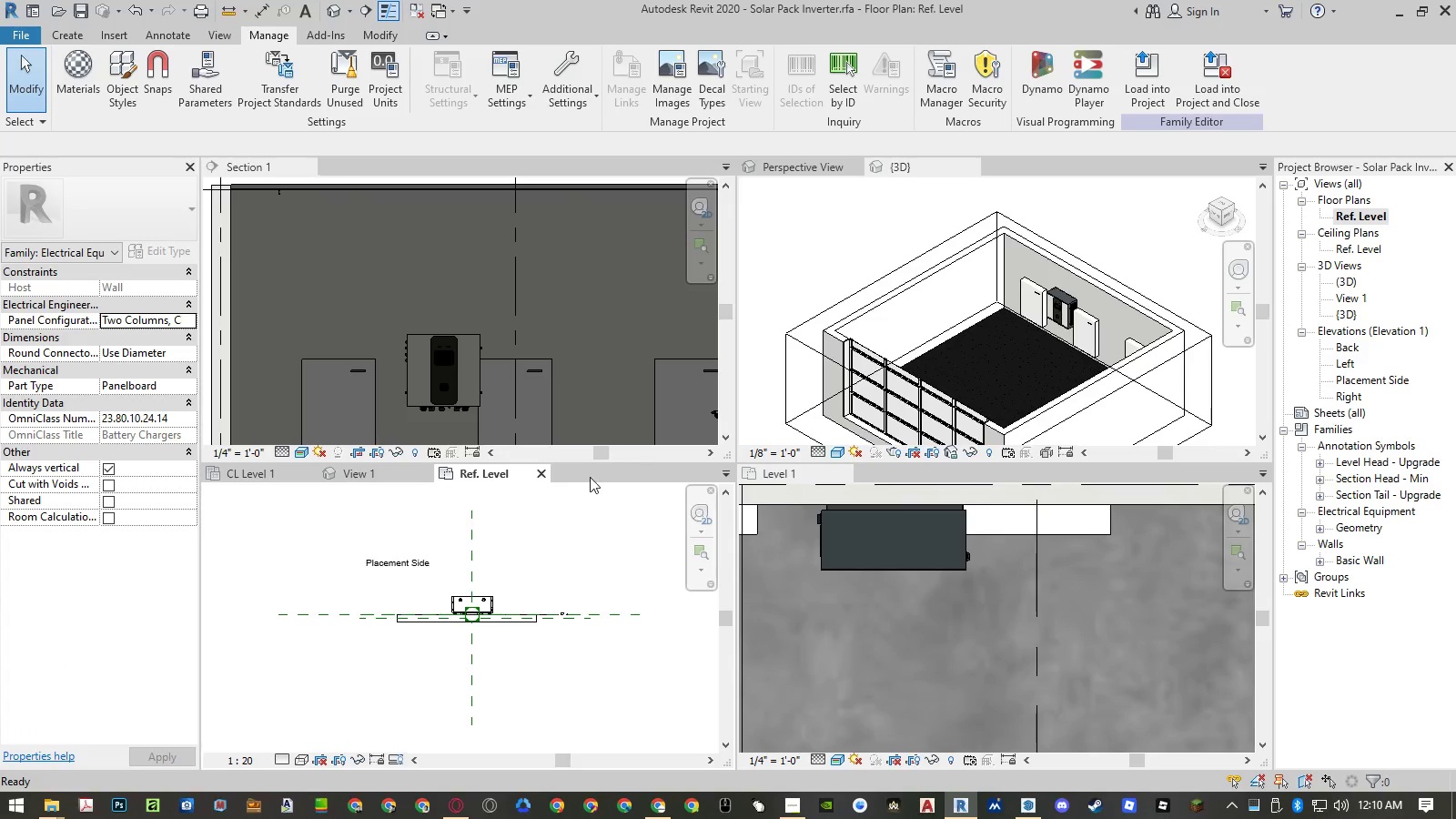 
scroll: coordinate [404, 574], scroll_direction: up, amount: 4.0
 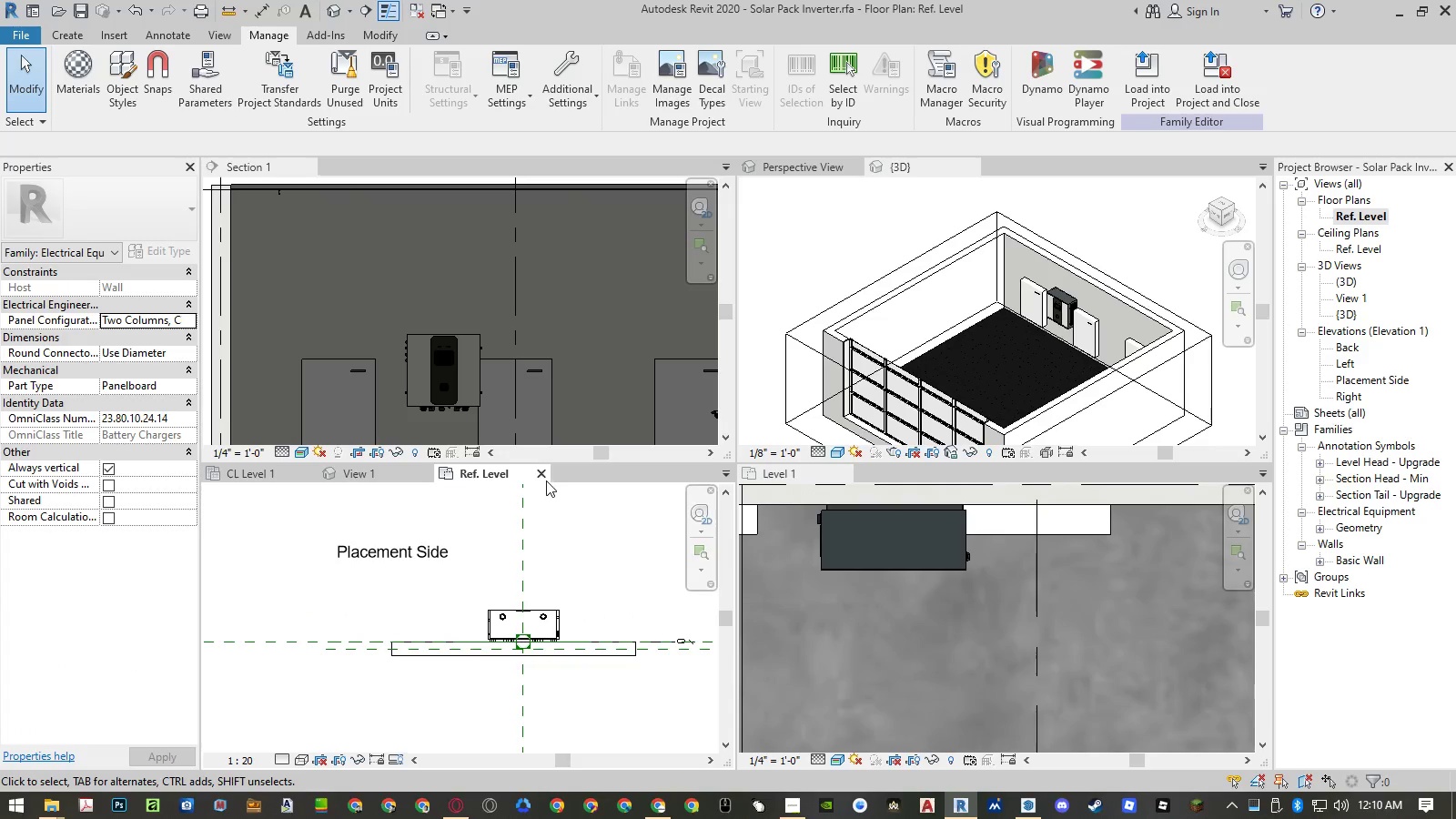 
left_click([544, 475])
 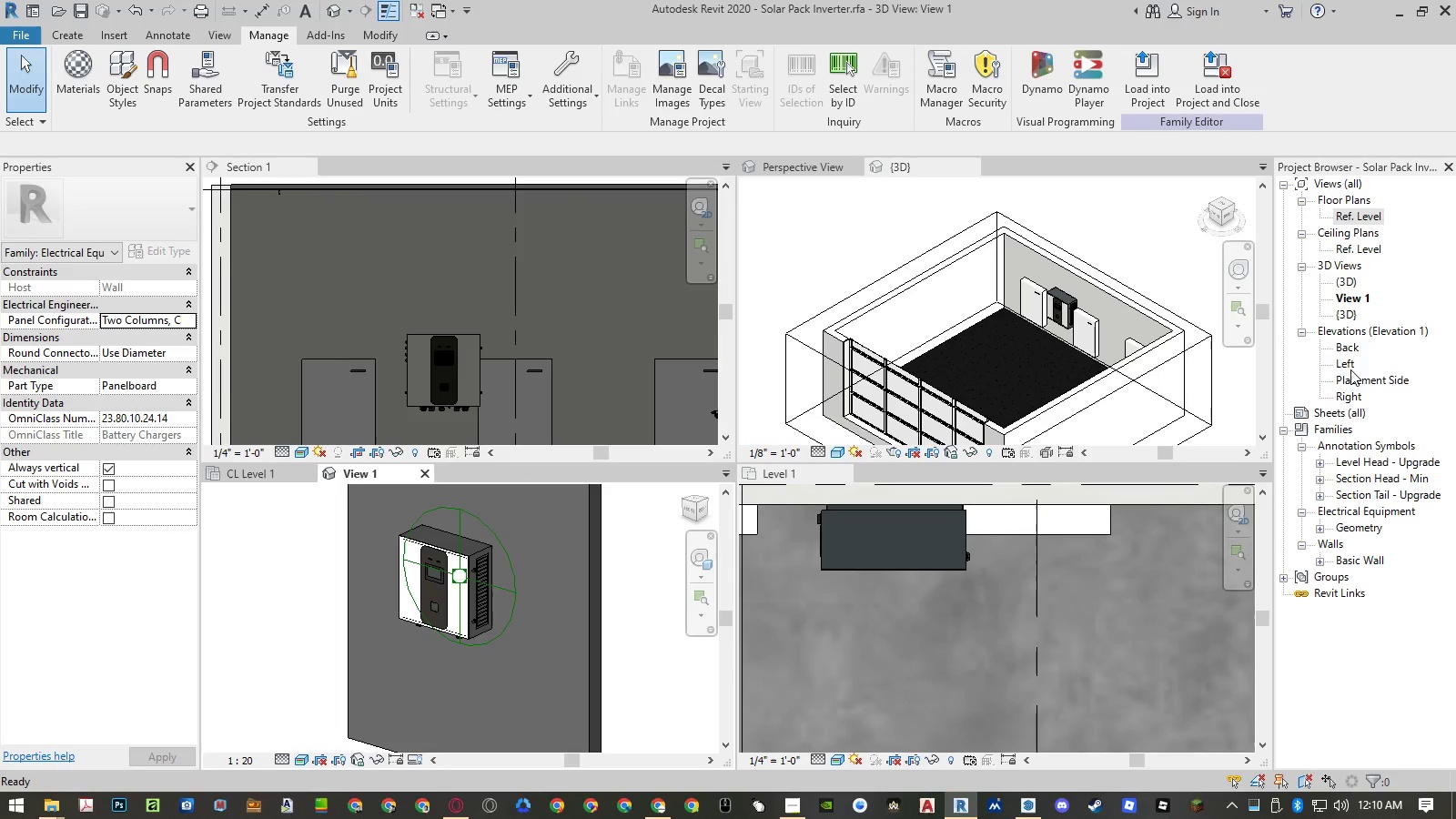 
double_click([1350, 381])
 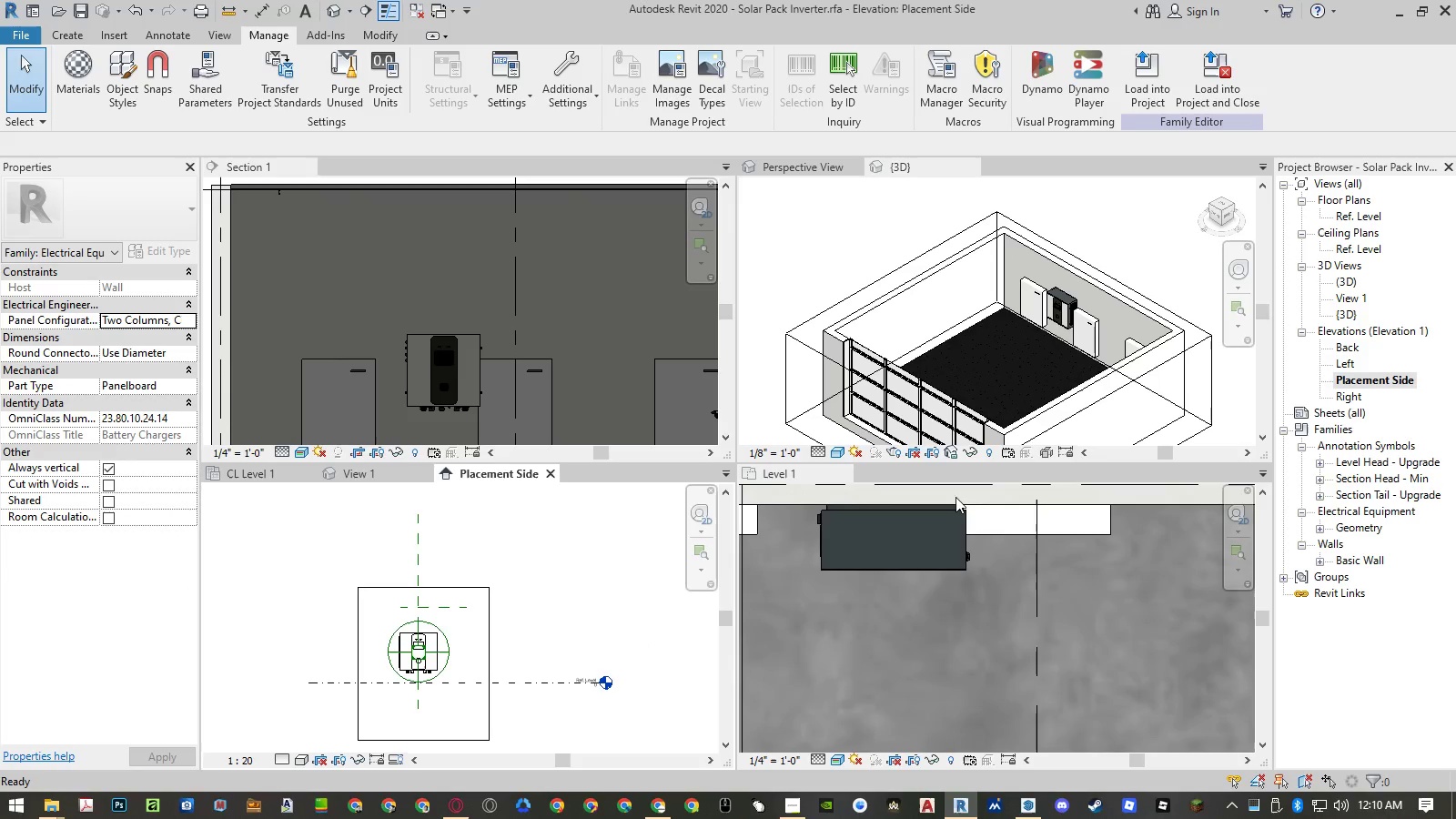 
left_click([565, 597])
 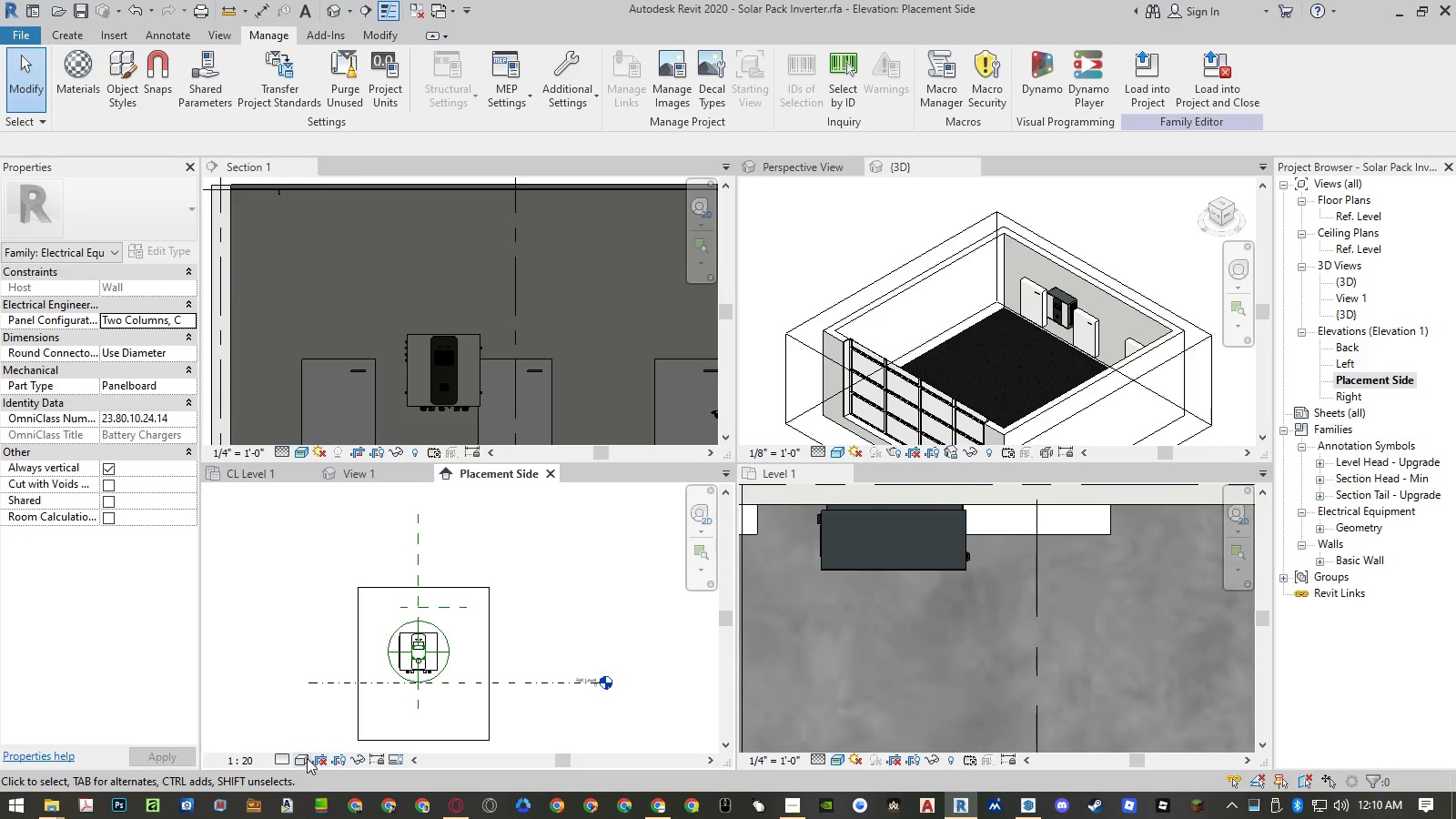 
left_click([298, 758])
 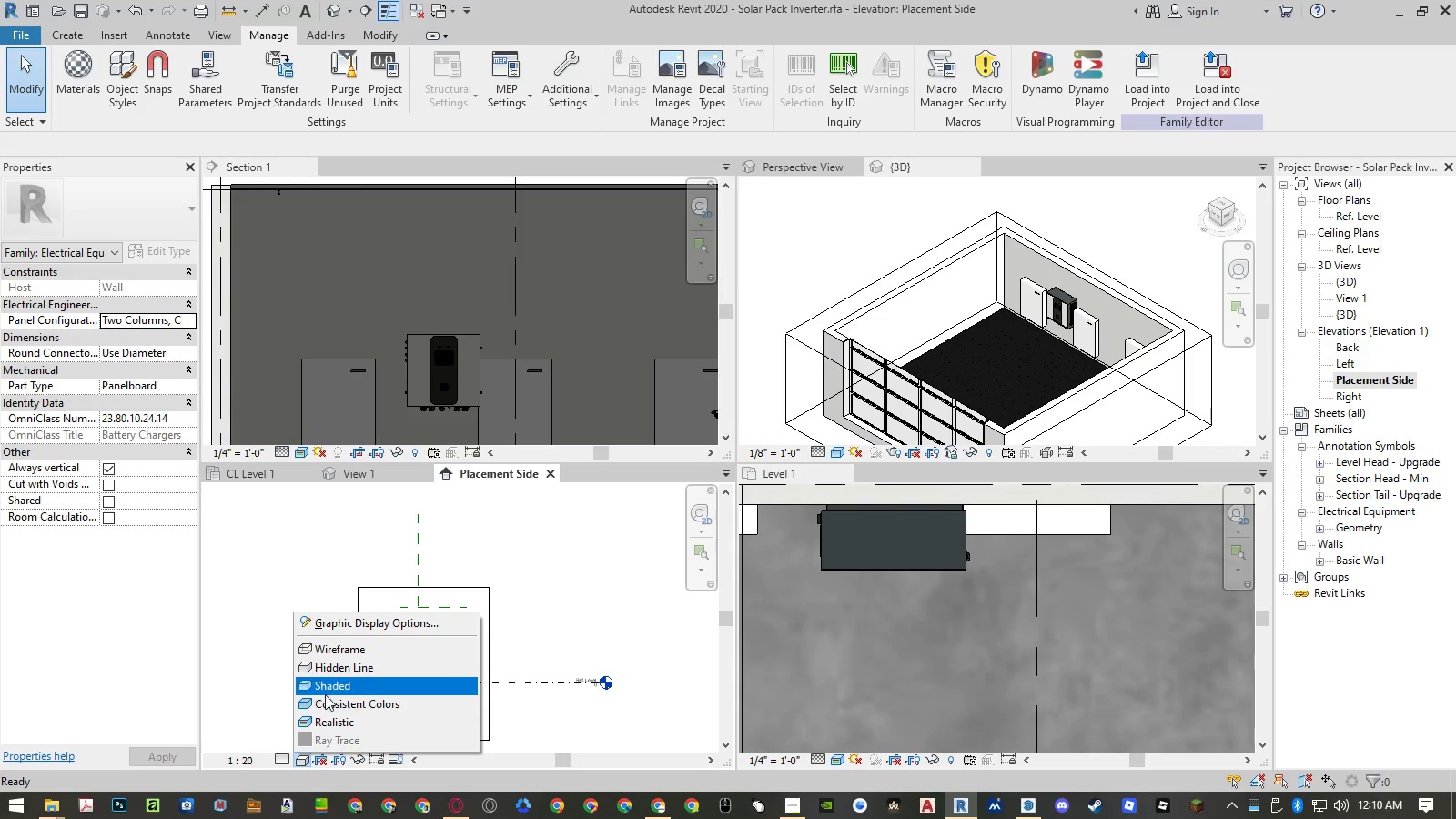 
left_click([326, 692])
 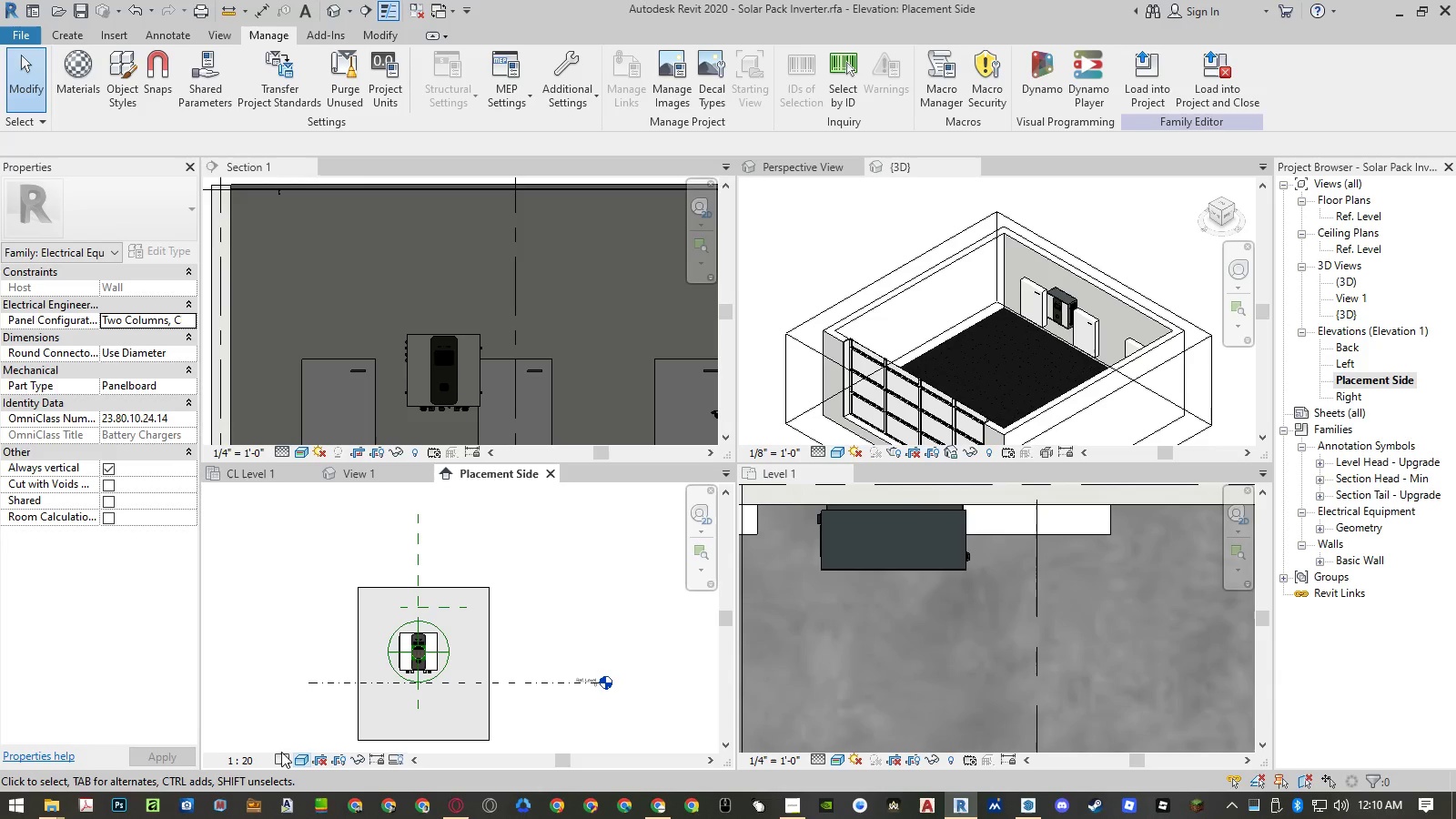 
left_click([278, 763])
 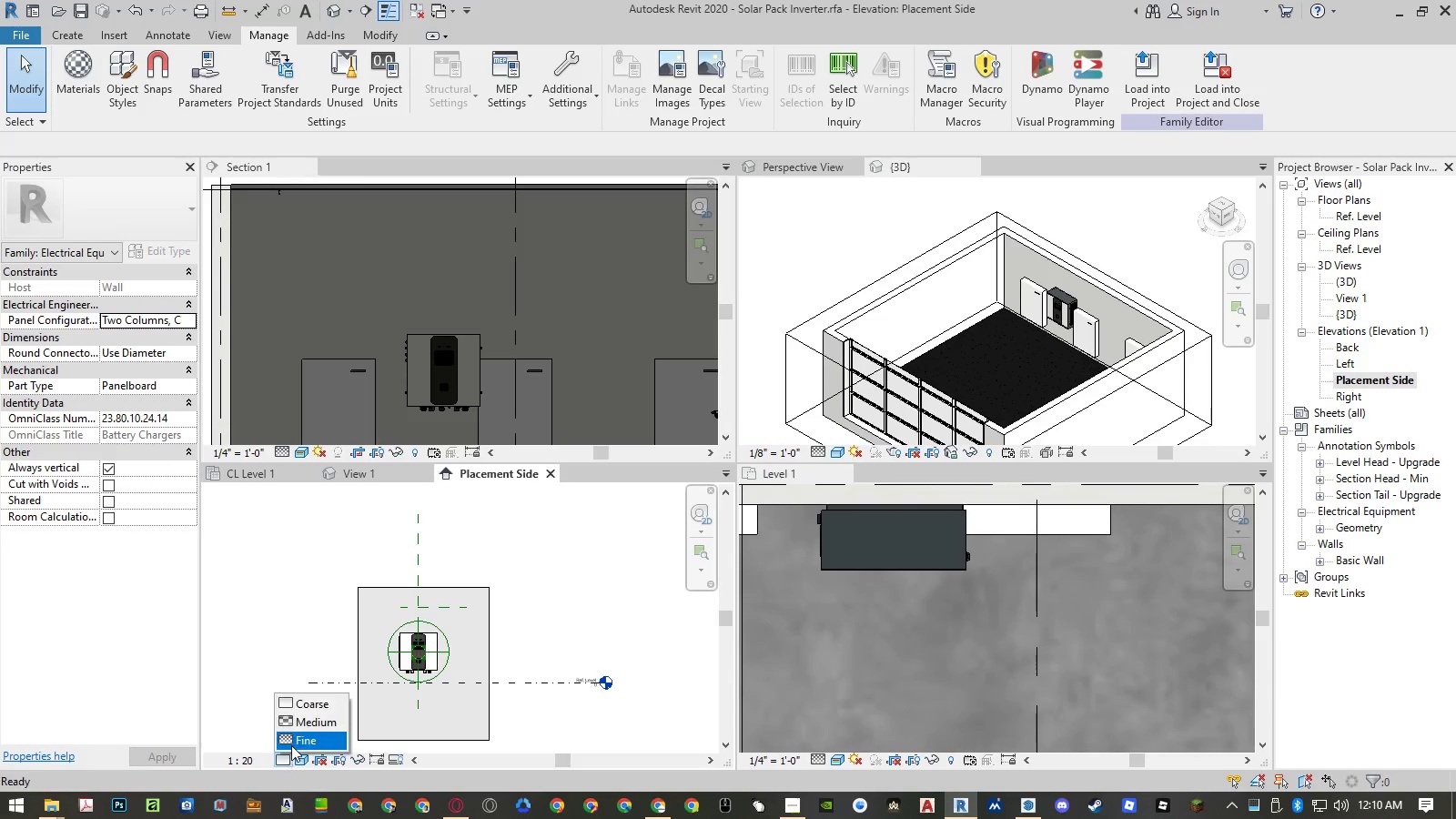 
left_click([292, 745])
 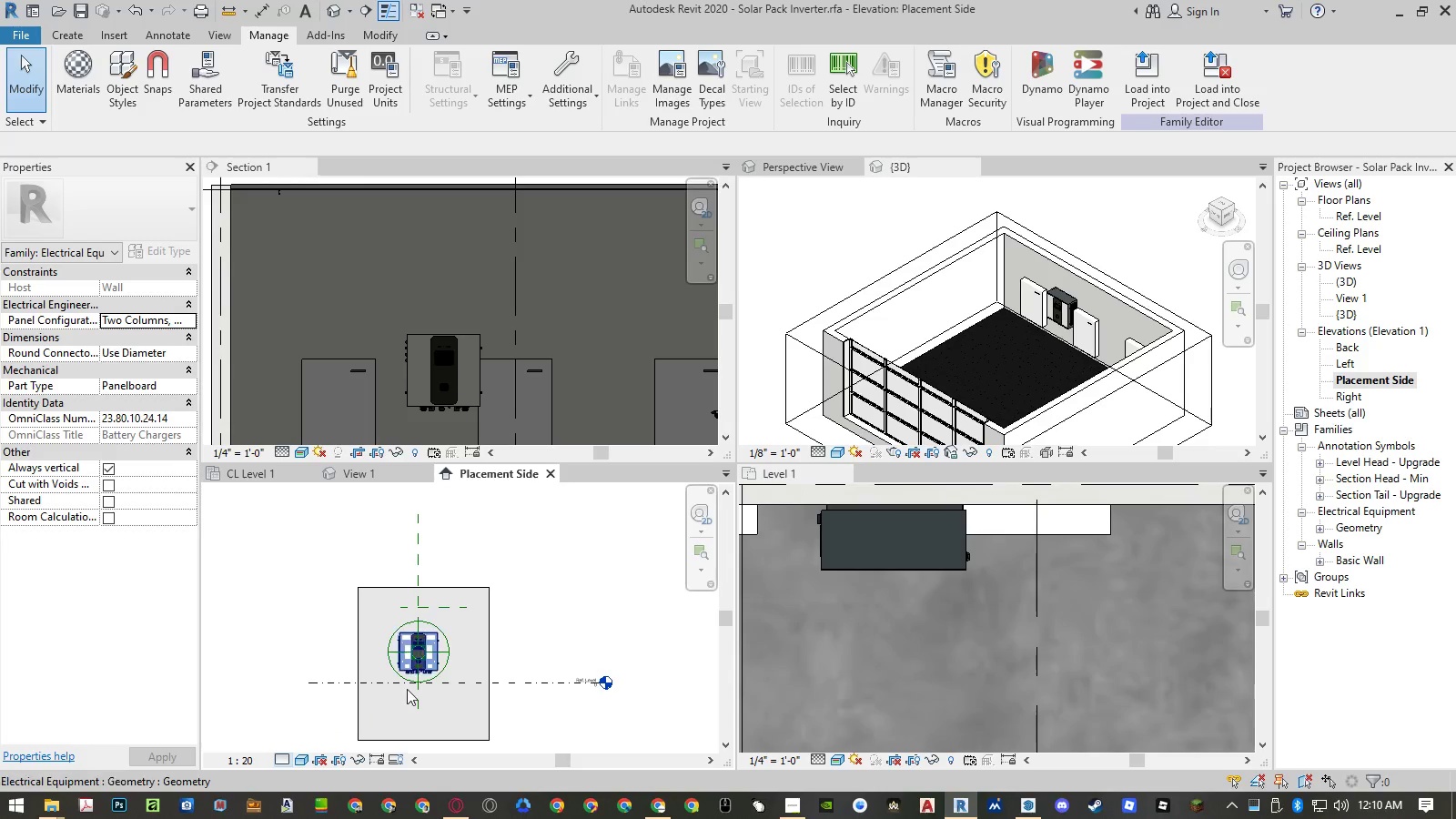 
scroll: coordinate [399, 707], scroll_direction: up, amount: 14.0
 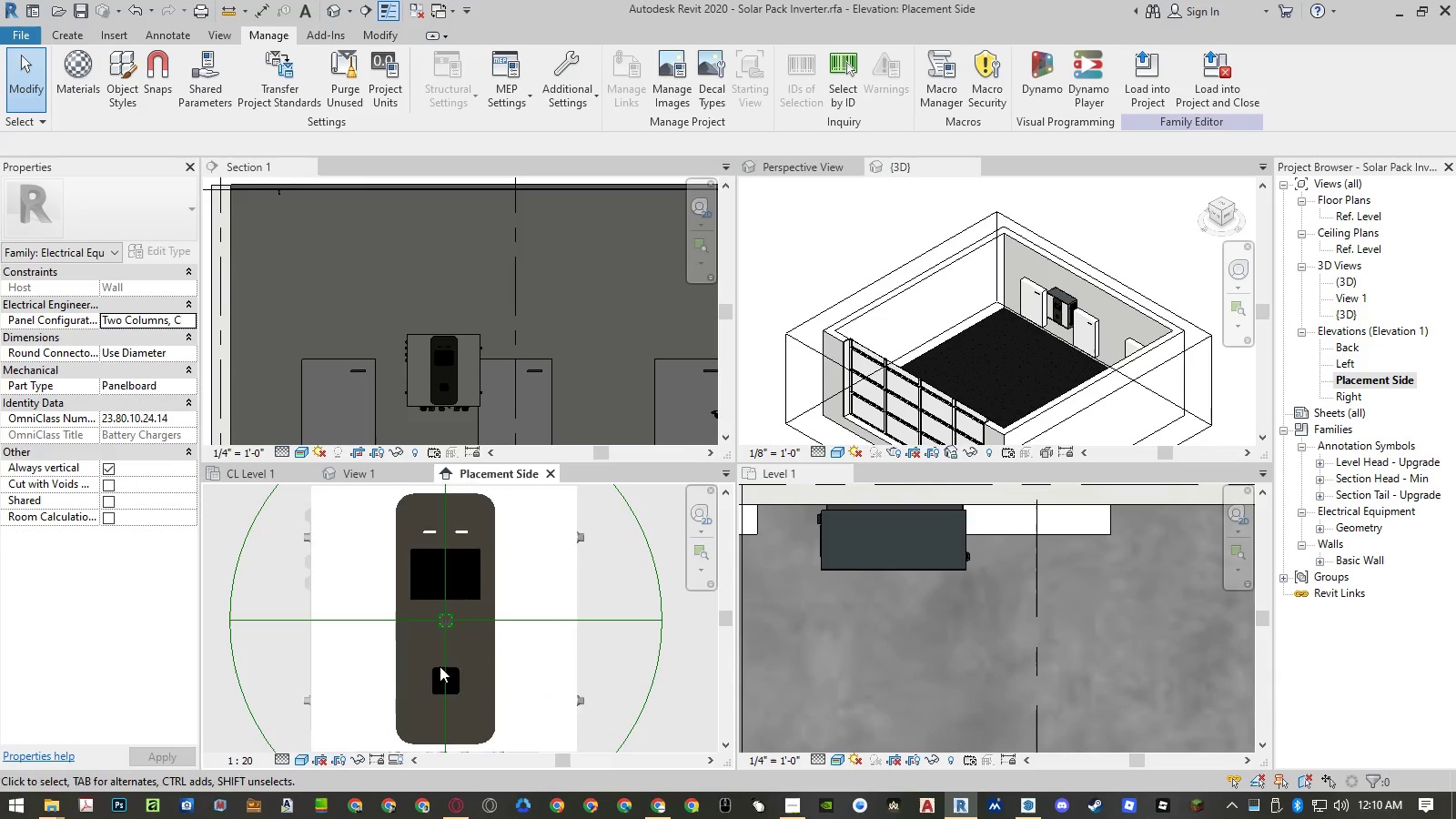 
scroll: coordinate [511, 596], scroll_direction: down, amount: 12.0
 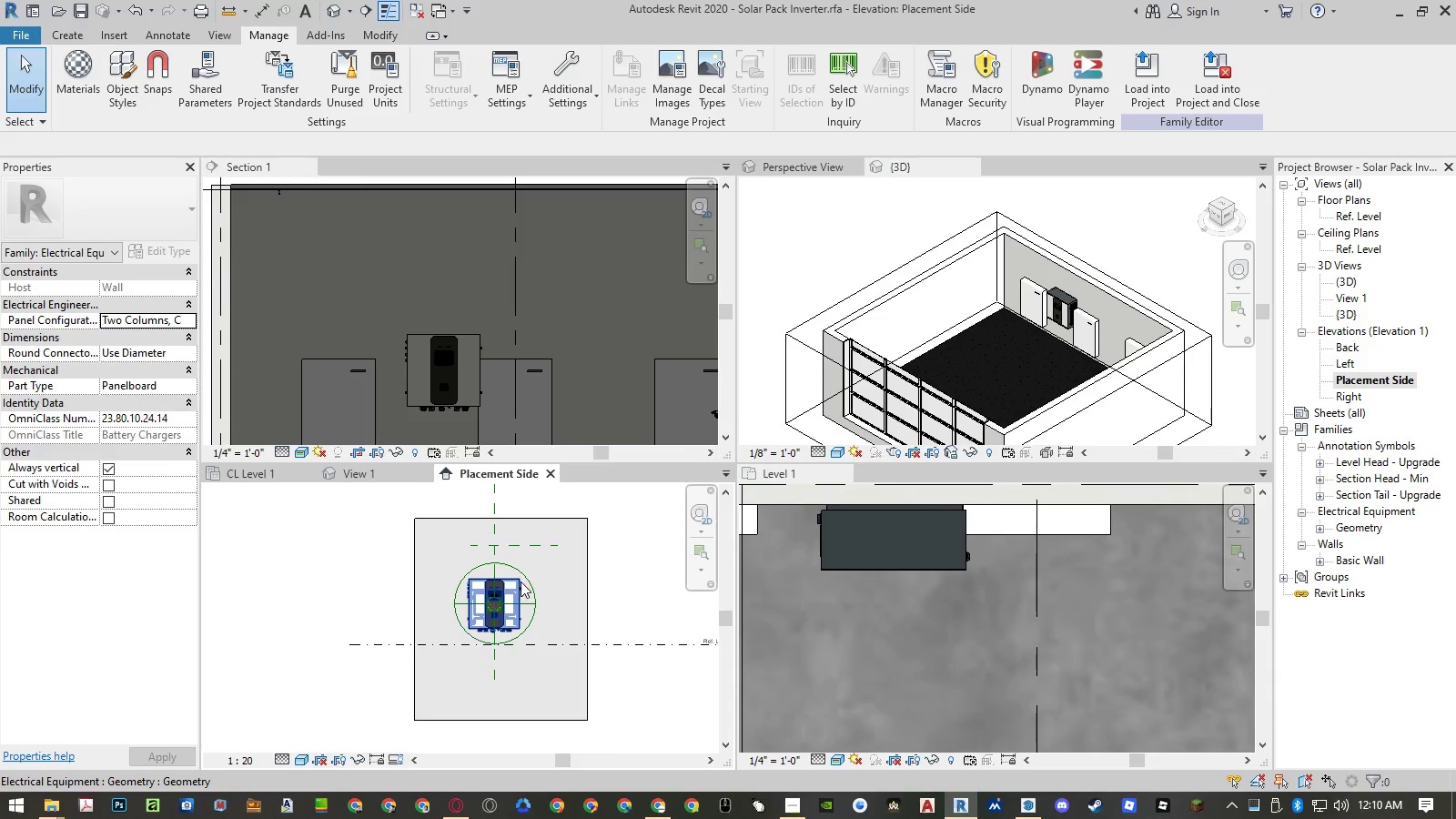 
scroll: coordinate [516, 591], scroll_direction: up, amount: 4.0
 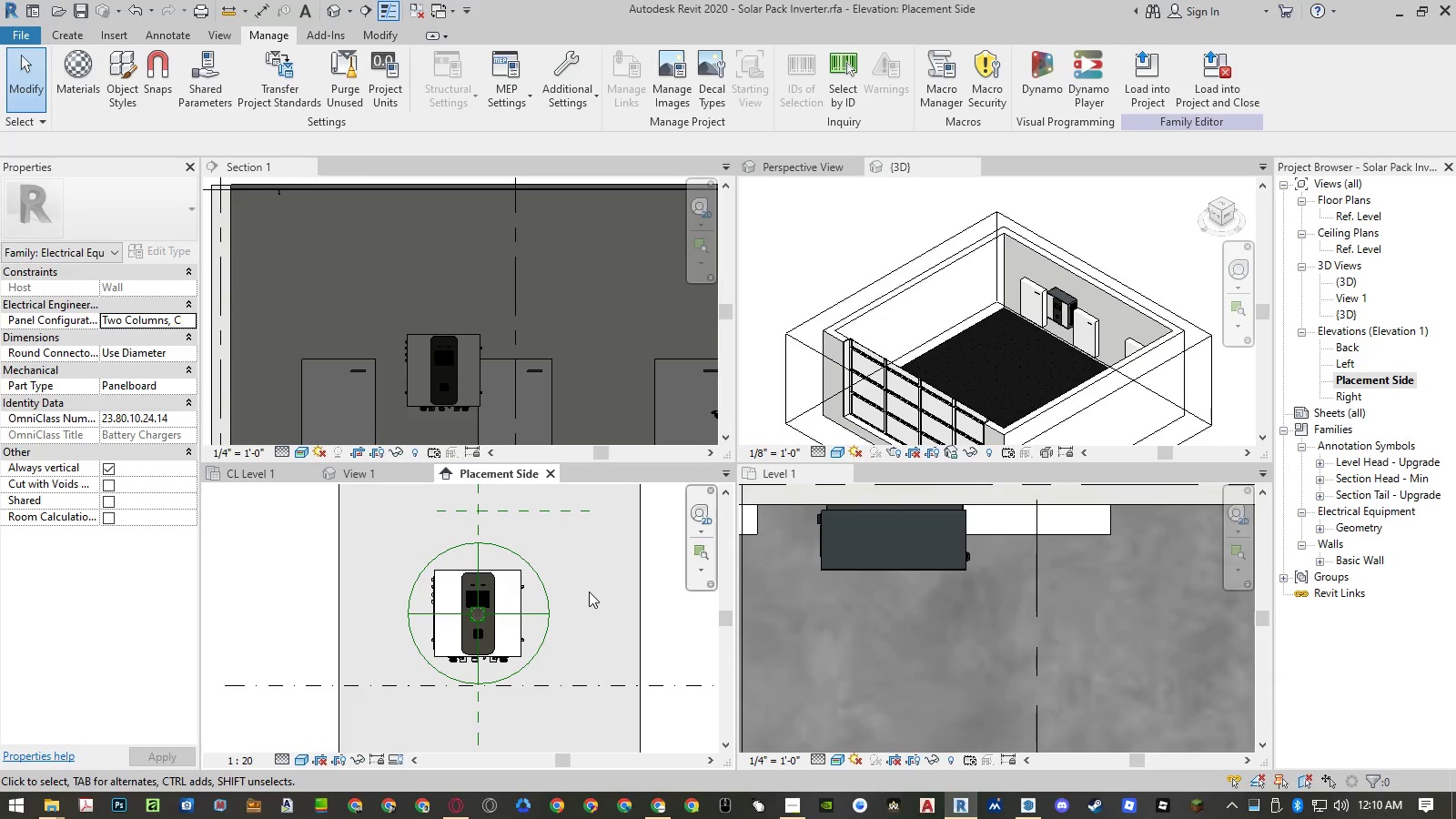 
left_click([520, 590])
 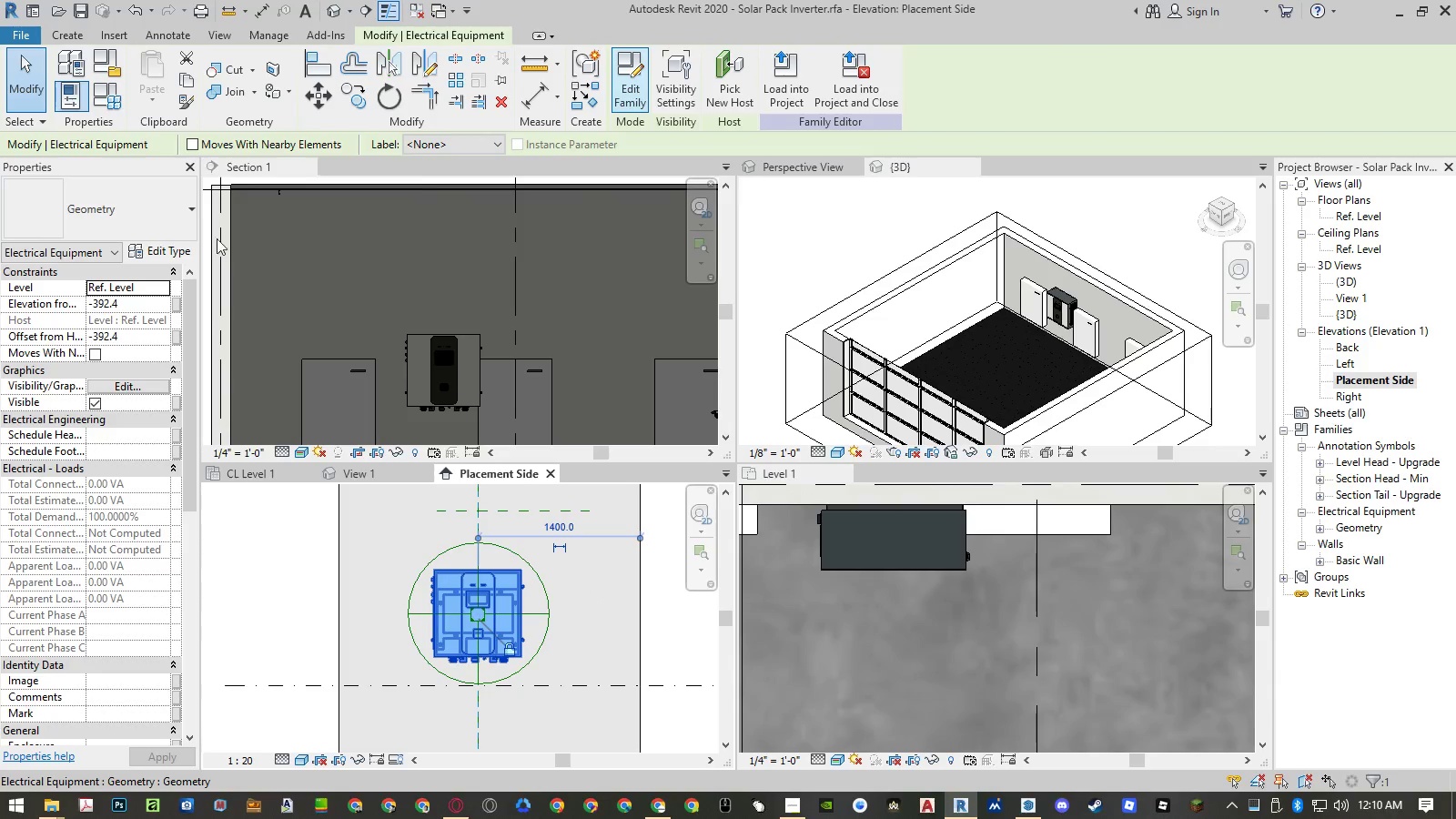 
left_click([158, 256])
 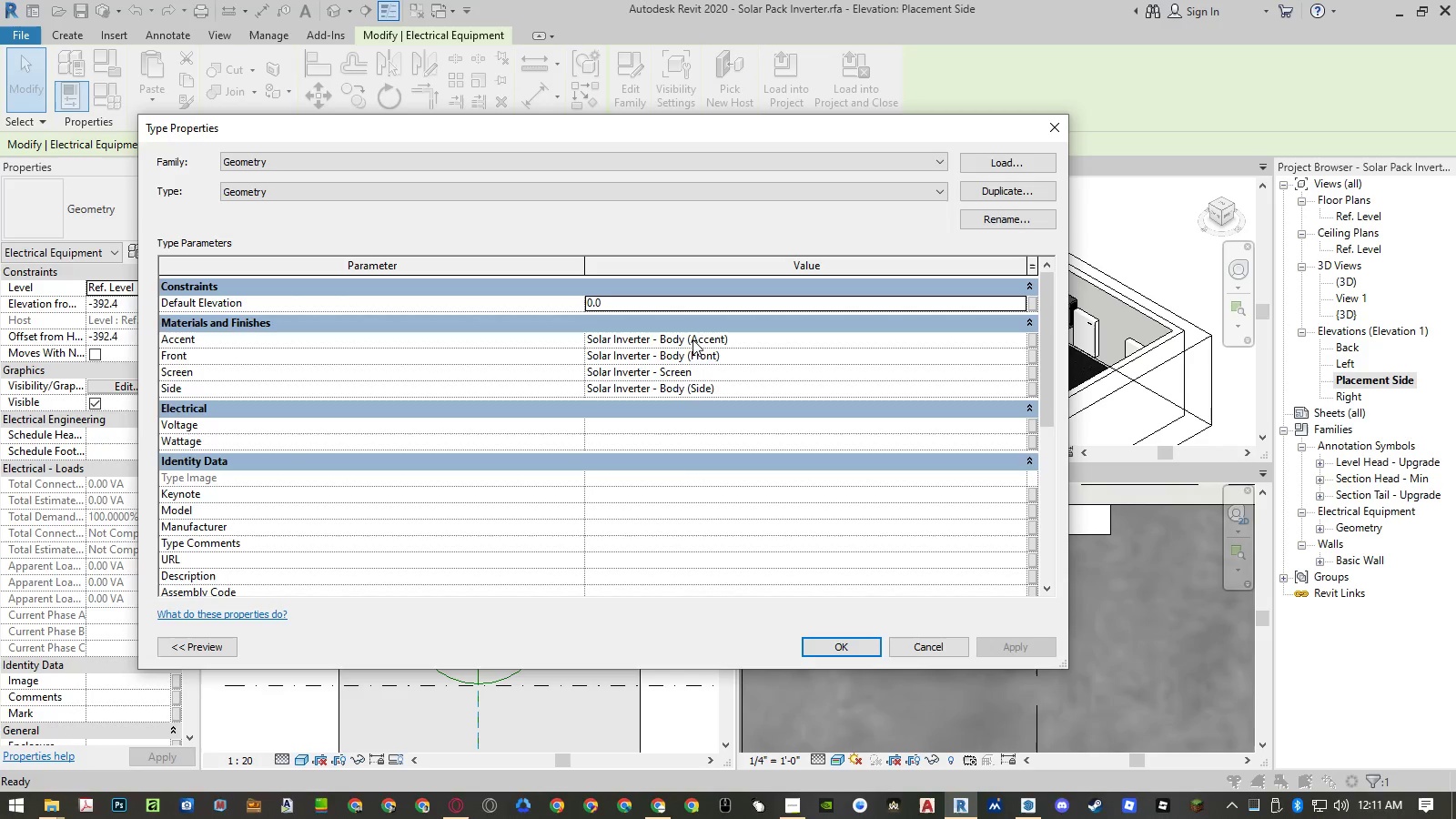 
wait(7.95)
 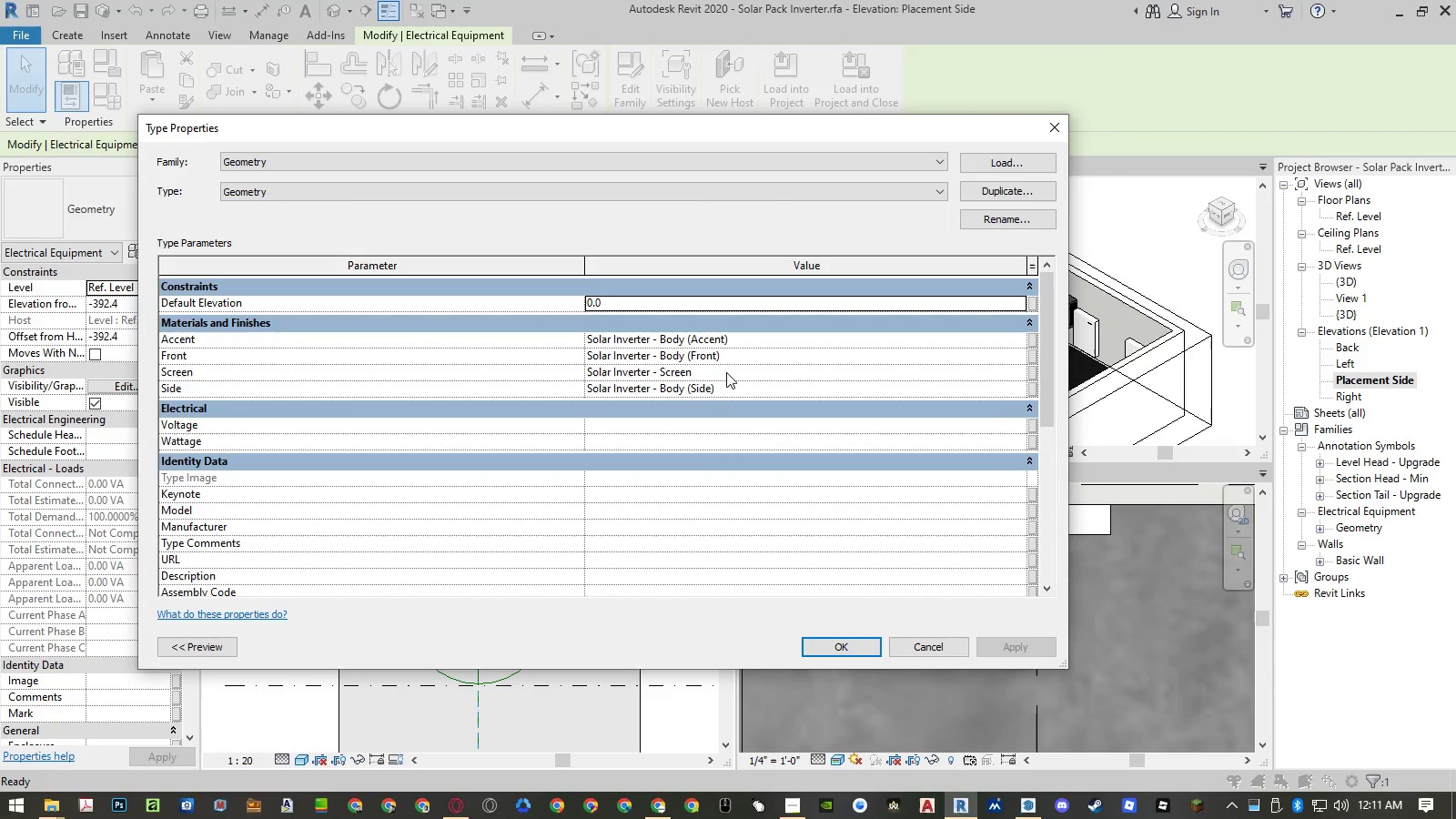 
scroll: coordinate [560, 426], scroll_direction: up, amount: 1.0
 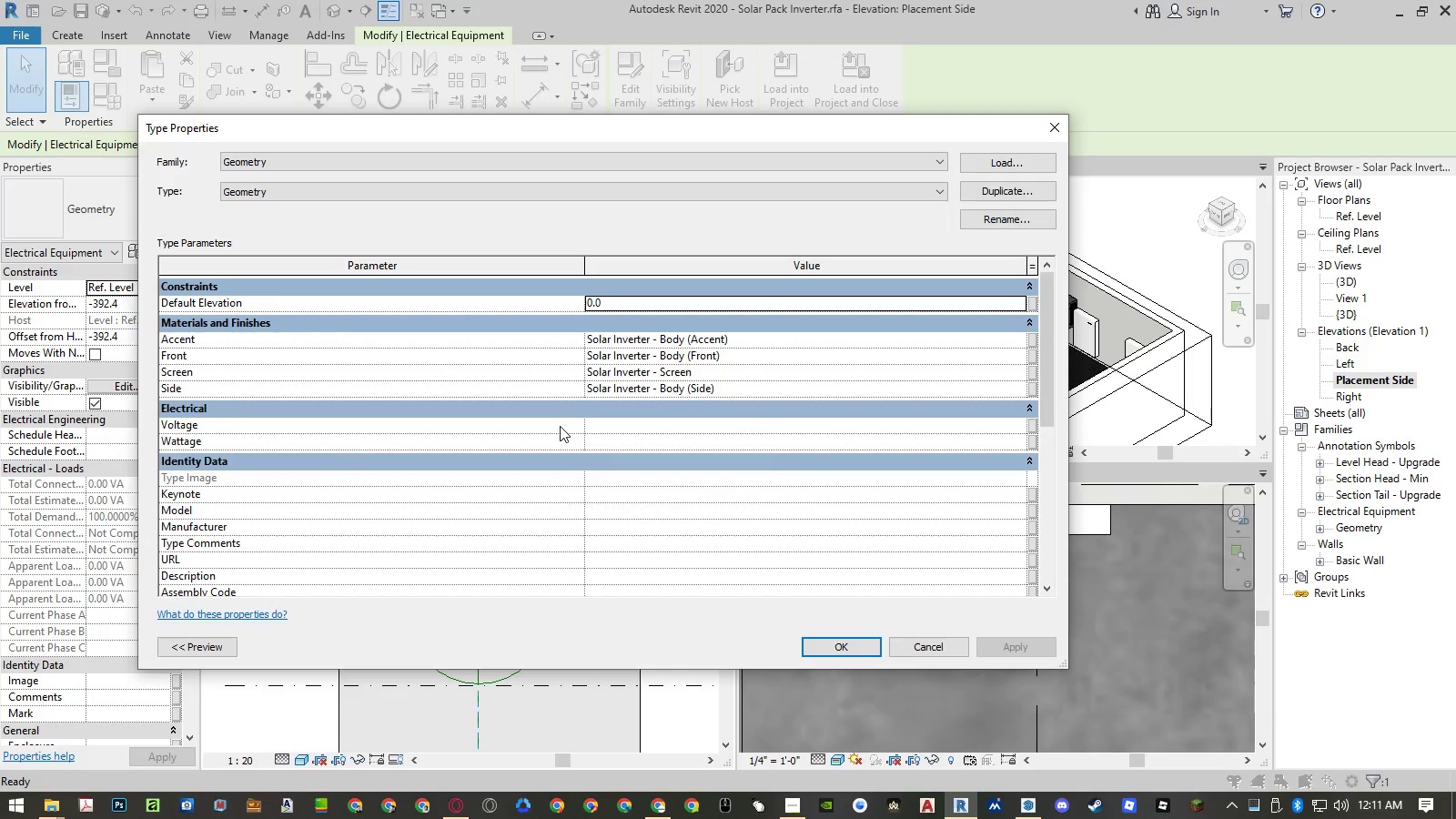 
scroll: coordinate [560, 426], scroll_direction: down, amount: 9.0
 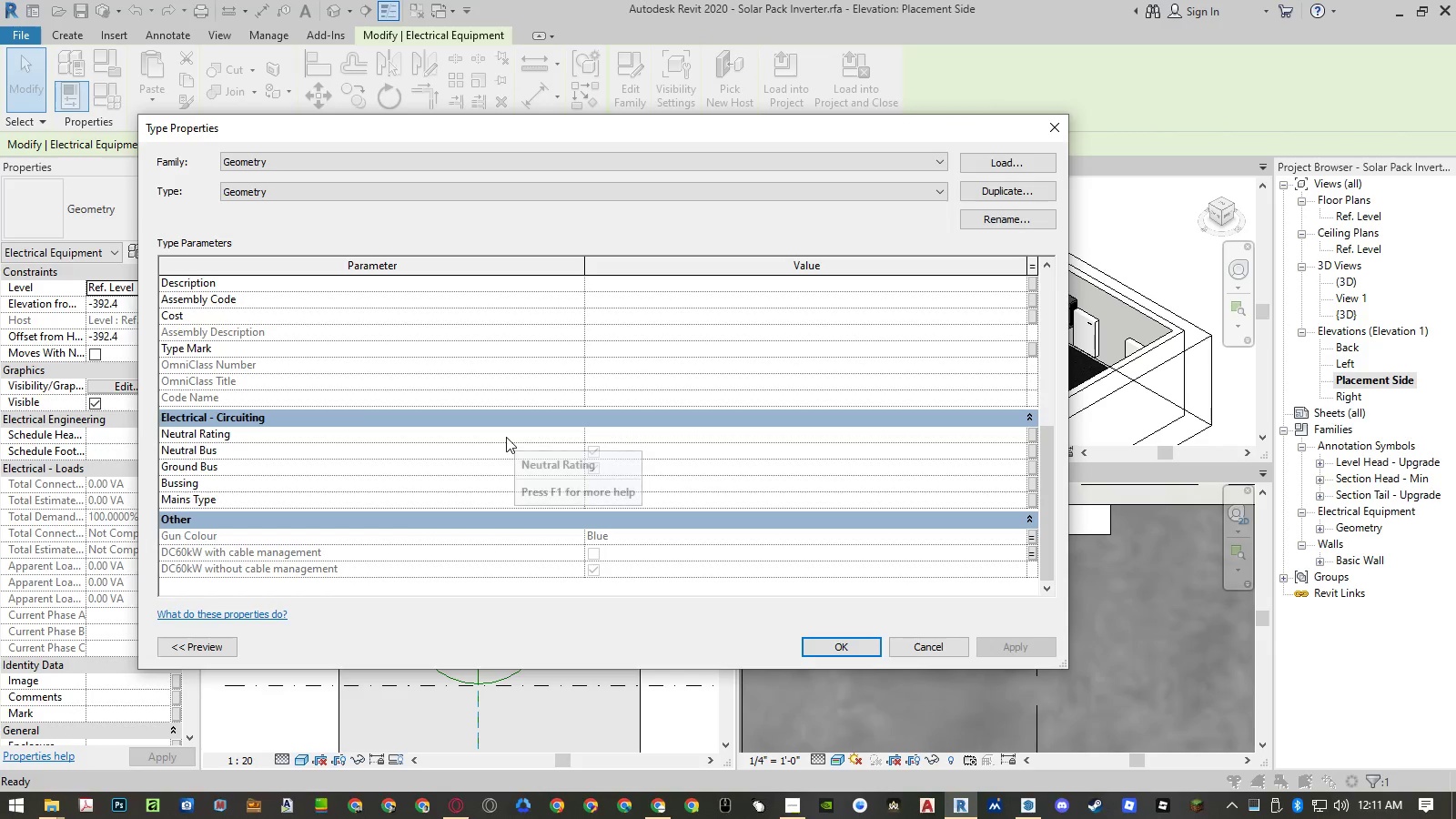 
left_click([506, 437])
 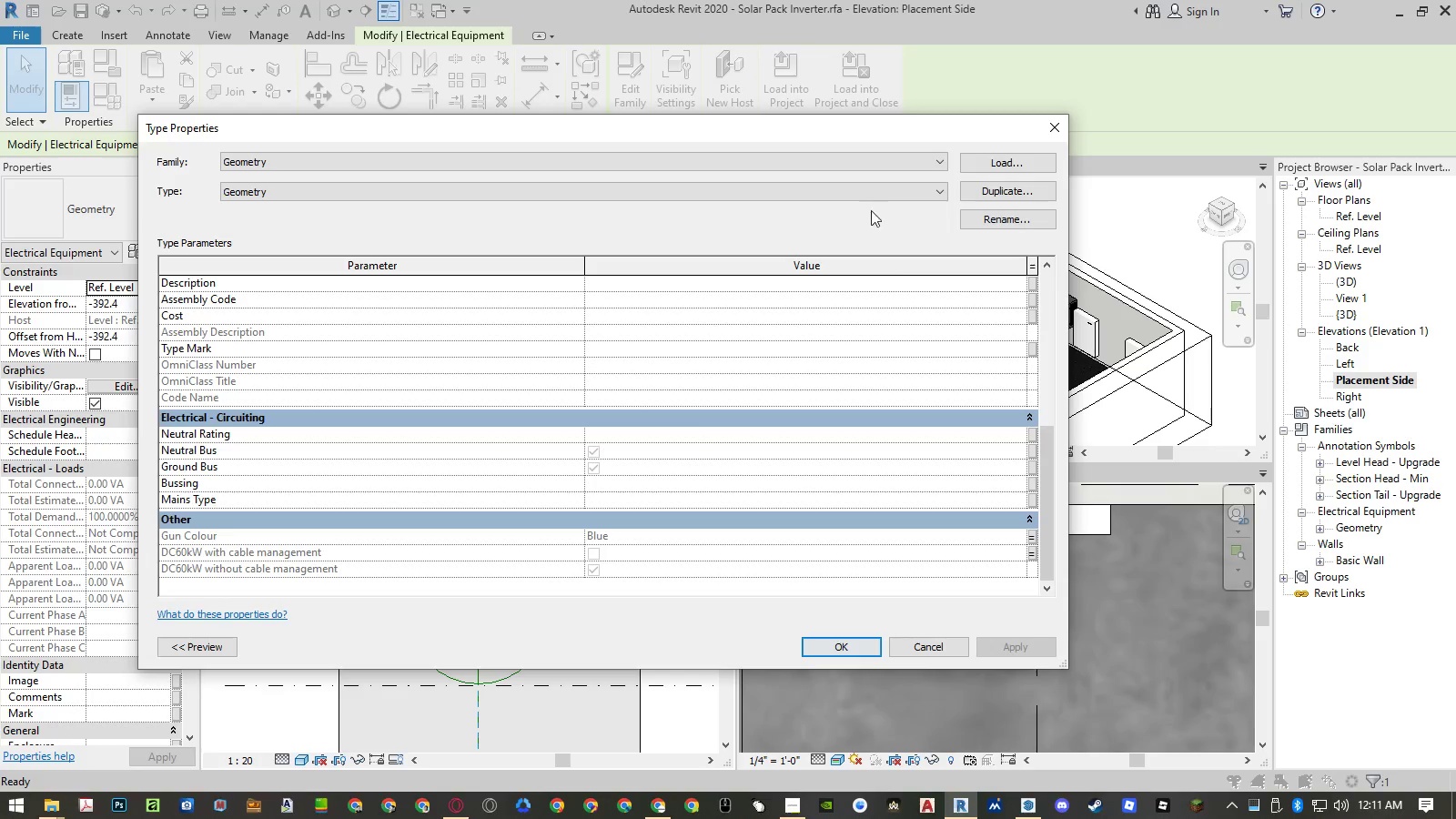 
double_click([864, 163])
 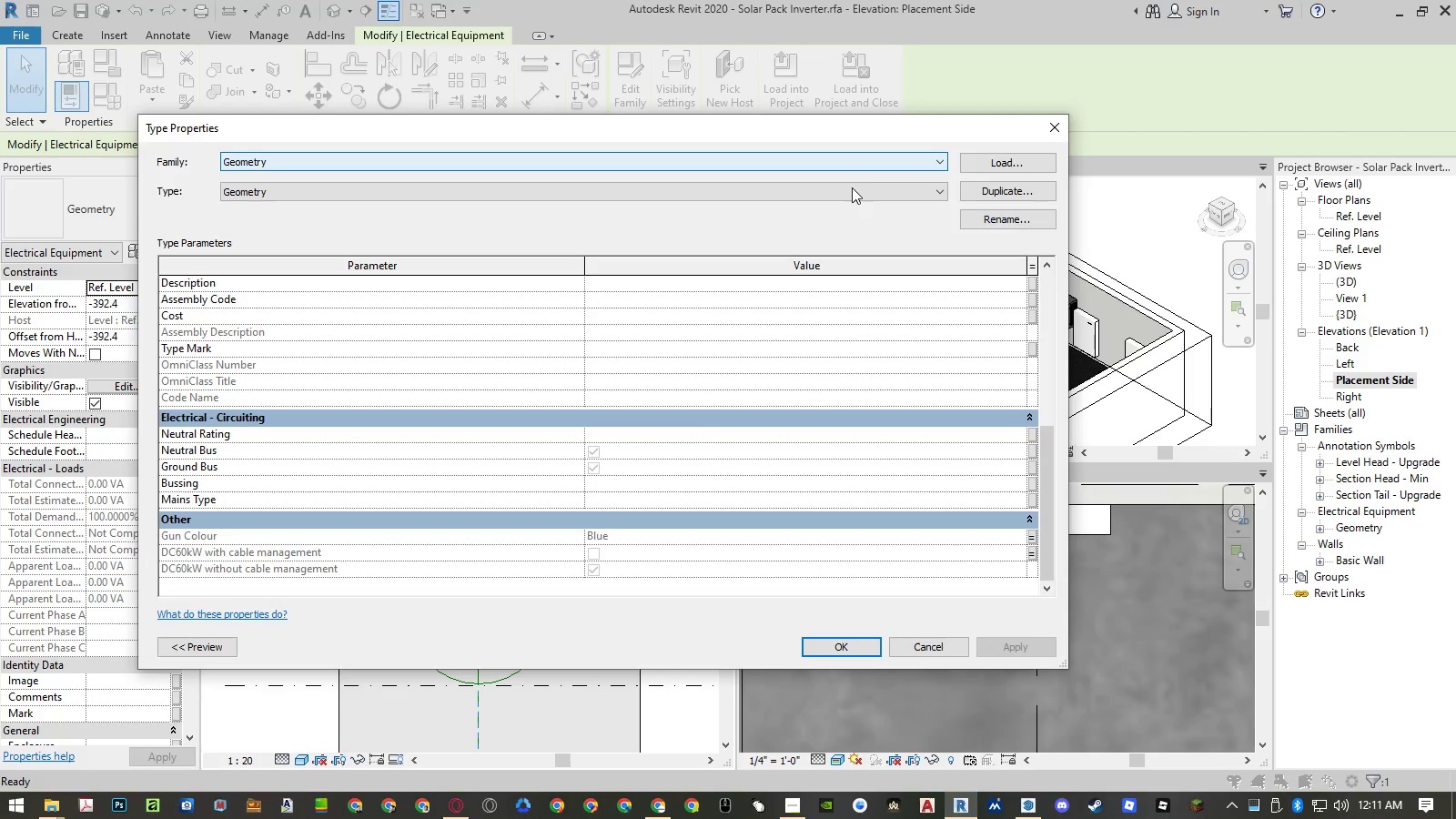 
triple_click([851, 189])
 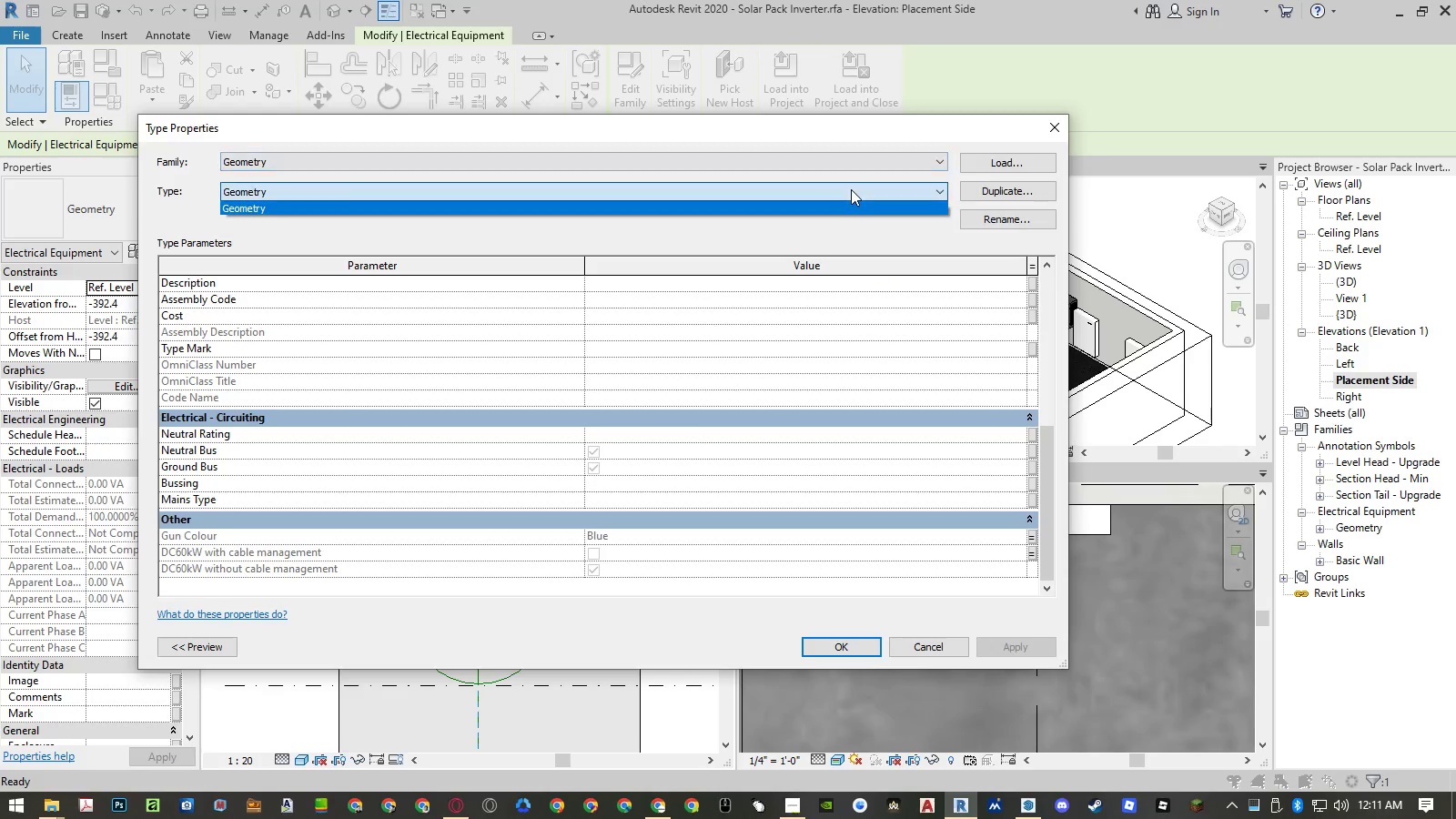 
triple_click([851, 189])
 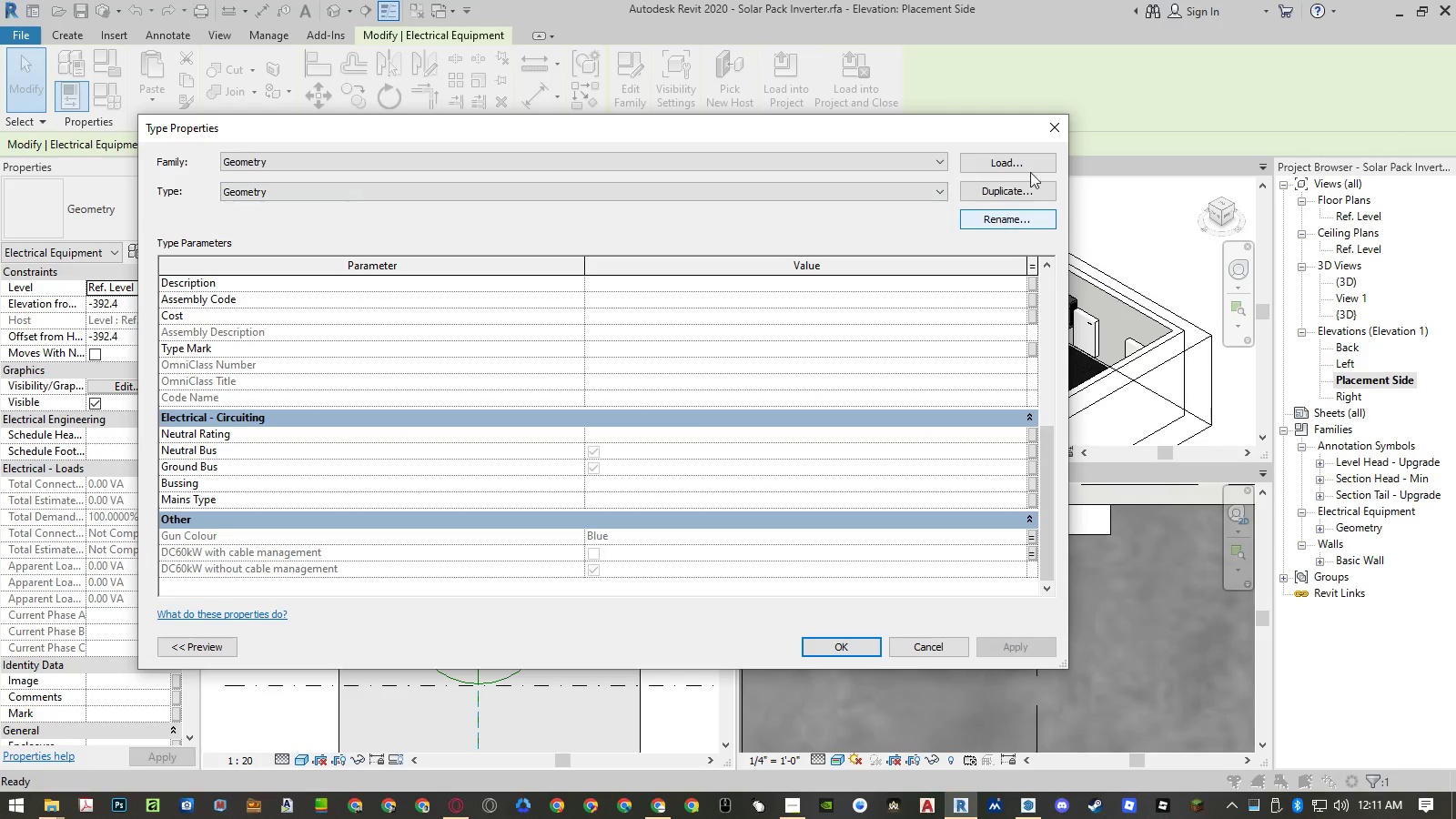 
left_click([1055, 130])
 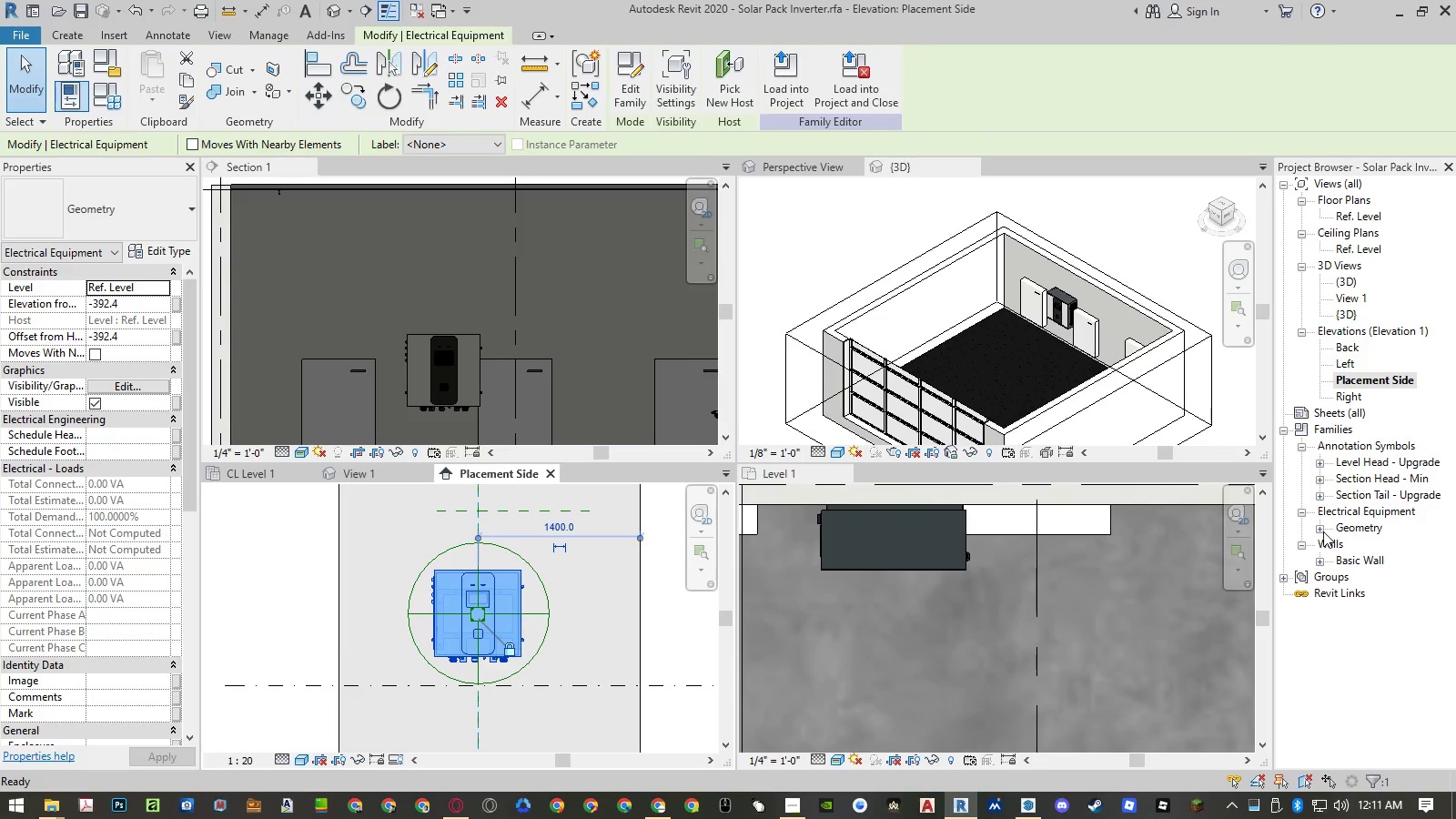 
left_click([1321, 526])
 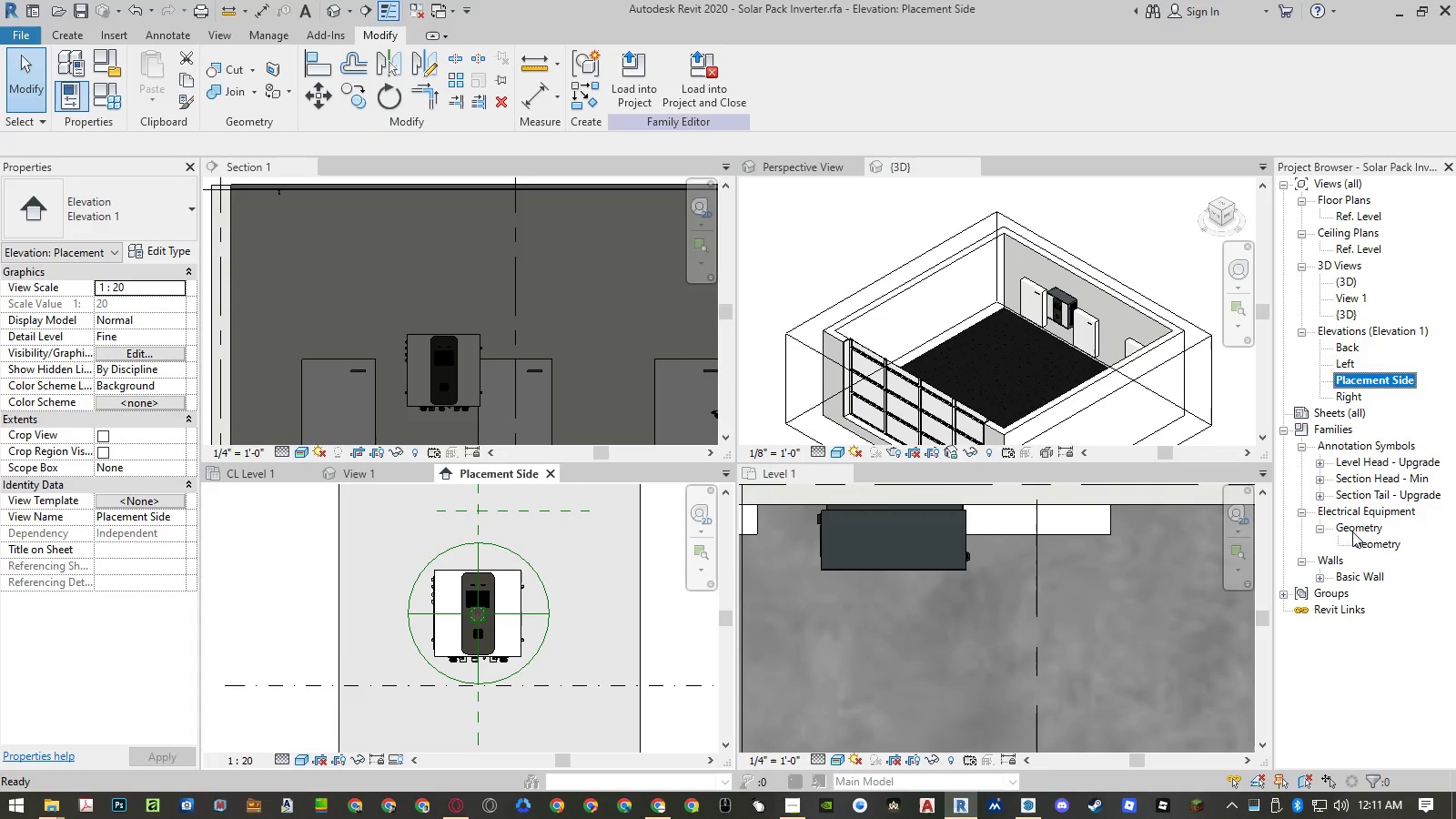 
left_click([1354, 529])
 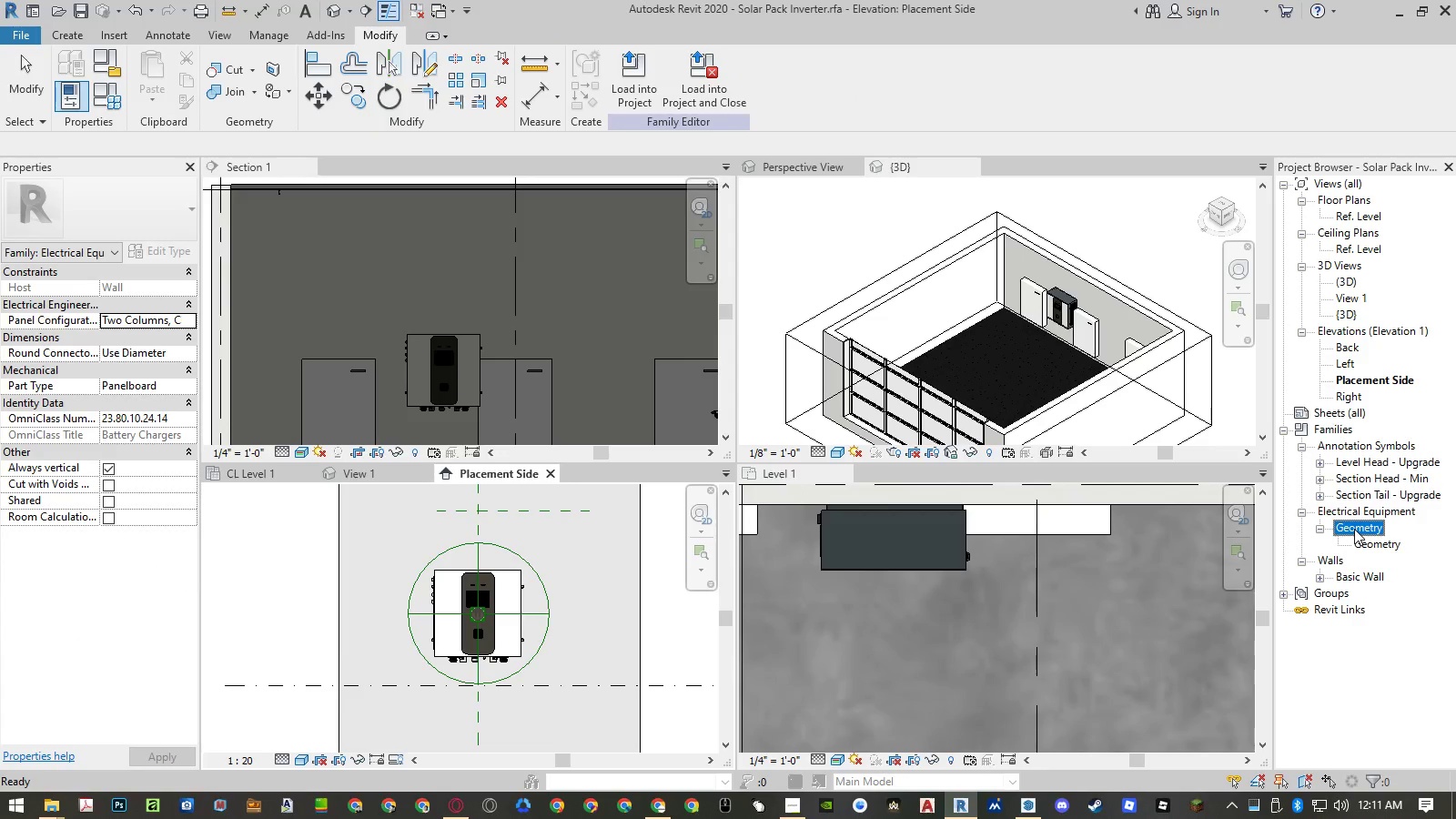 
right_click([1354, 529])
 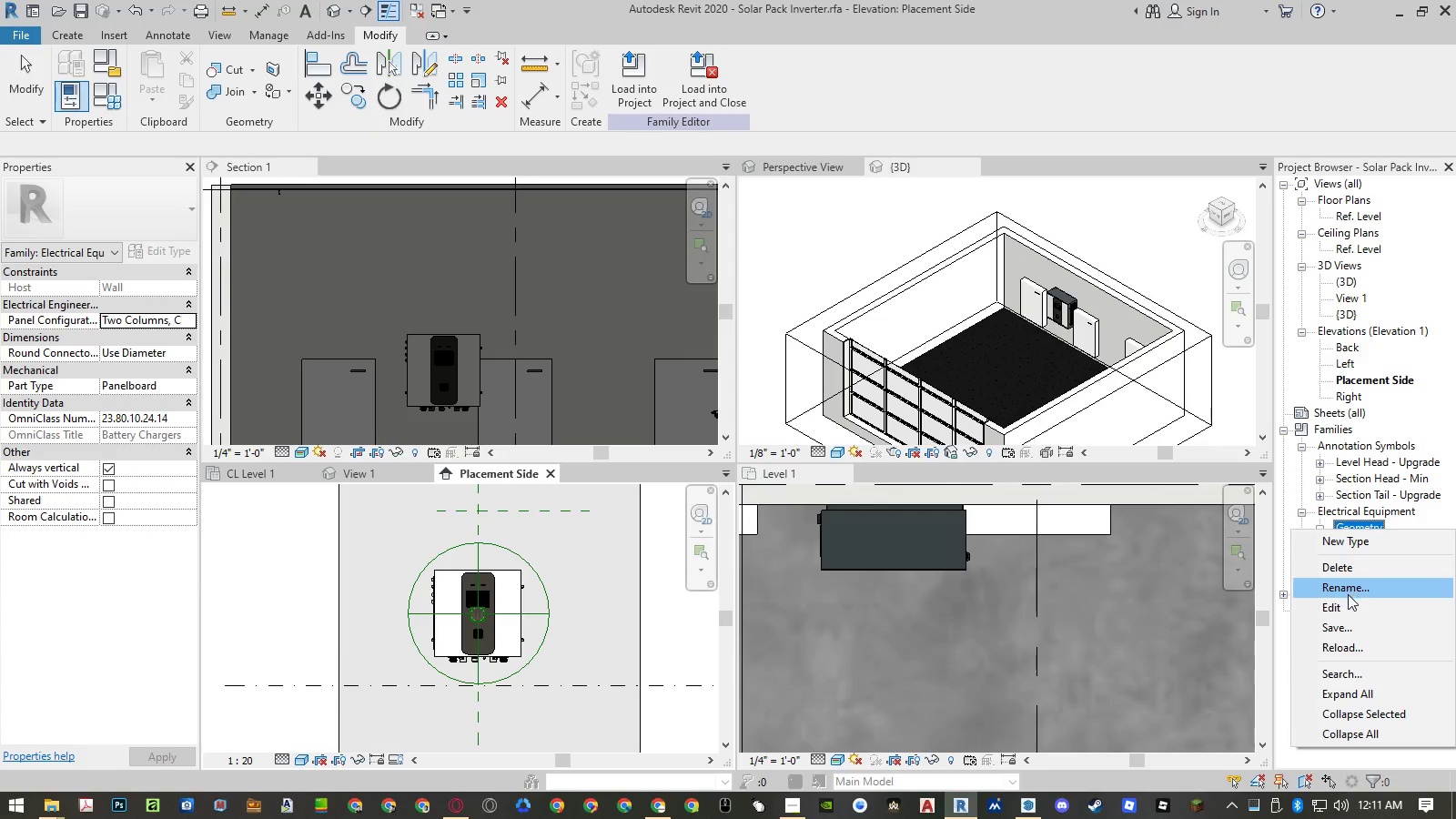 
left_click([1348, 595])
 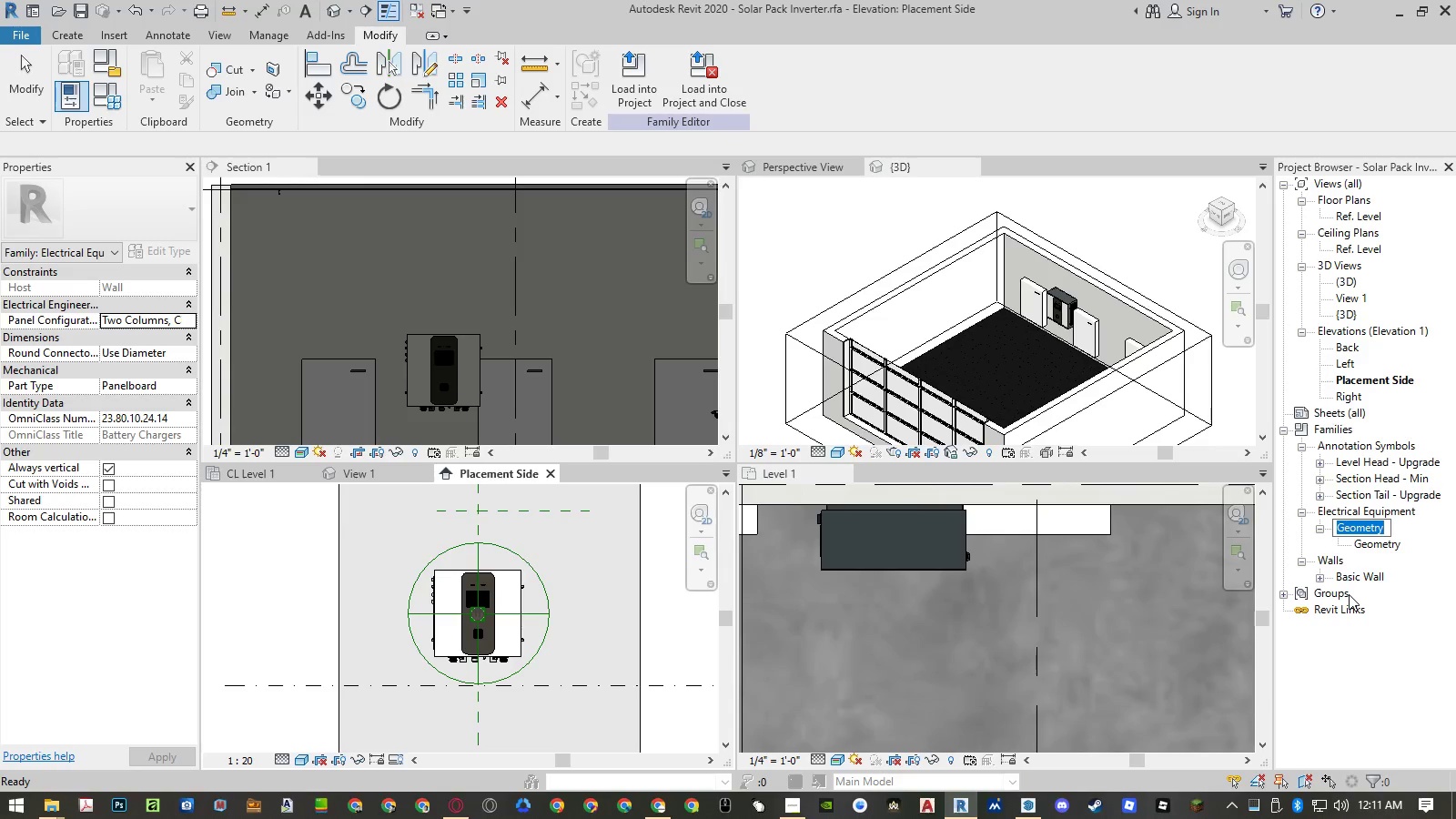 
key(Control+V)
 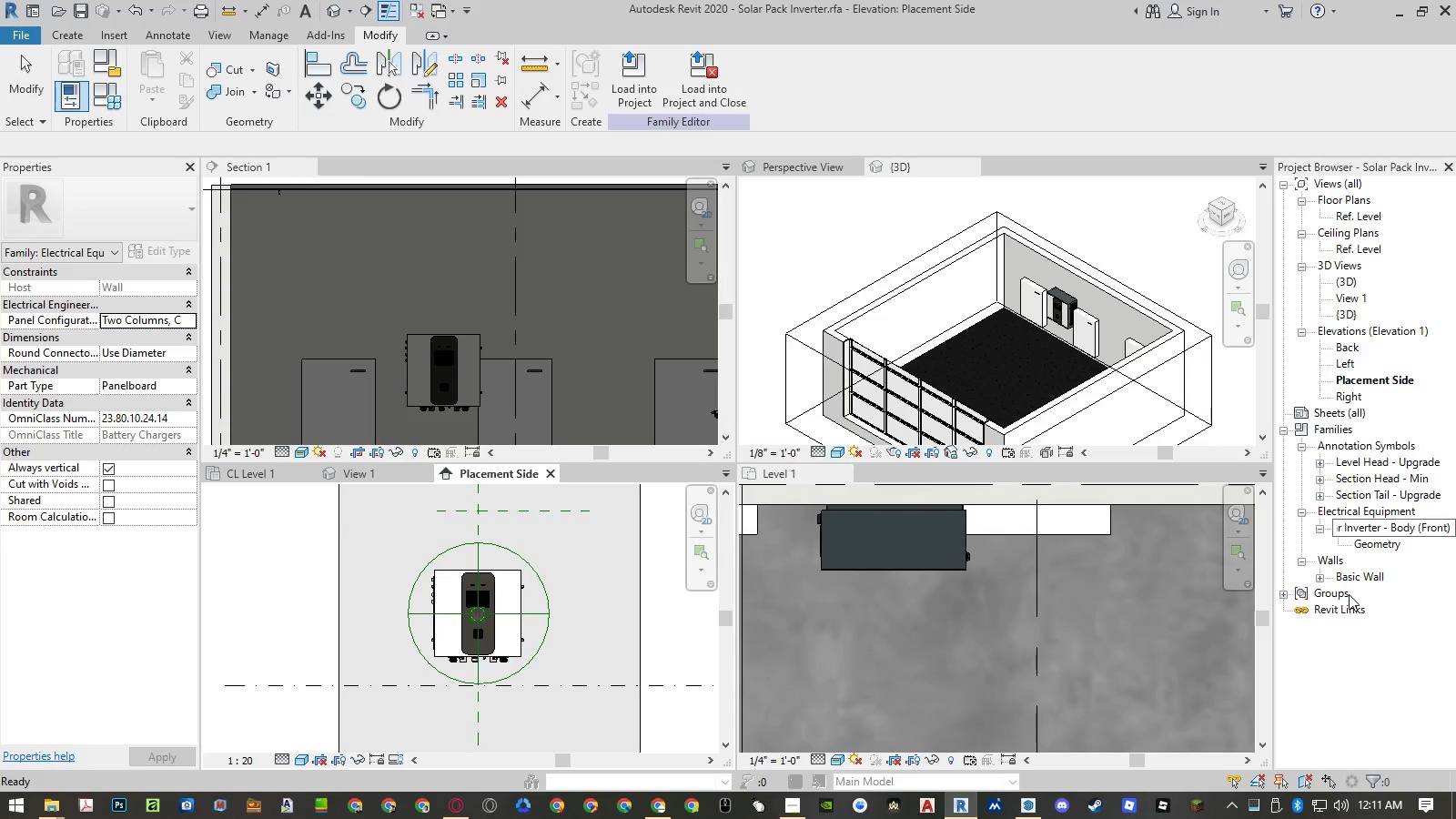 
key(Control+Shift+ArrowLeft)
 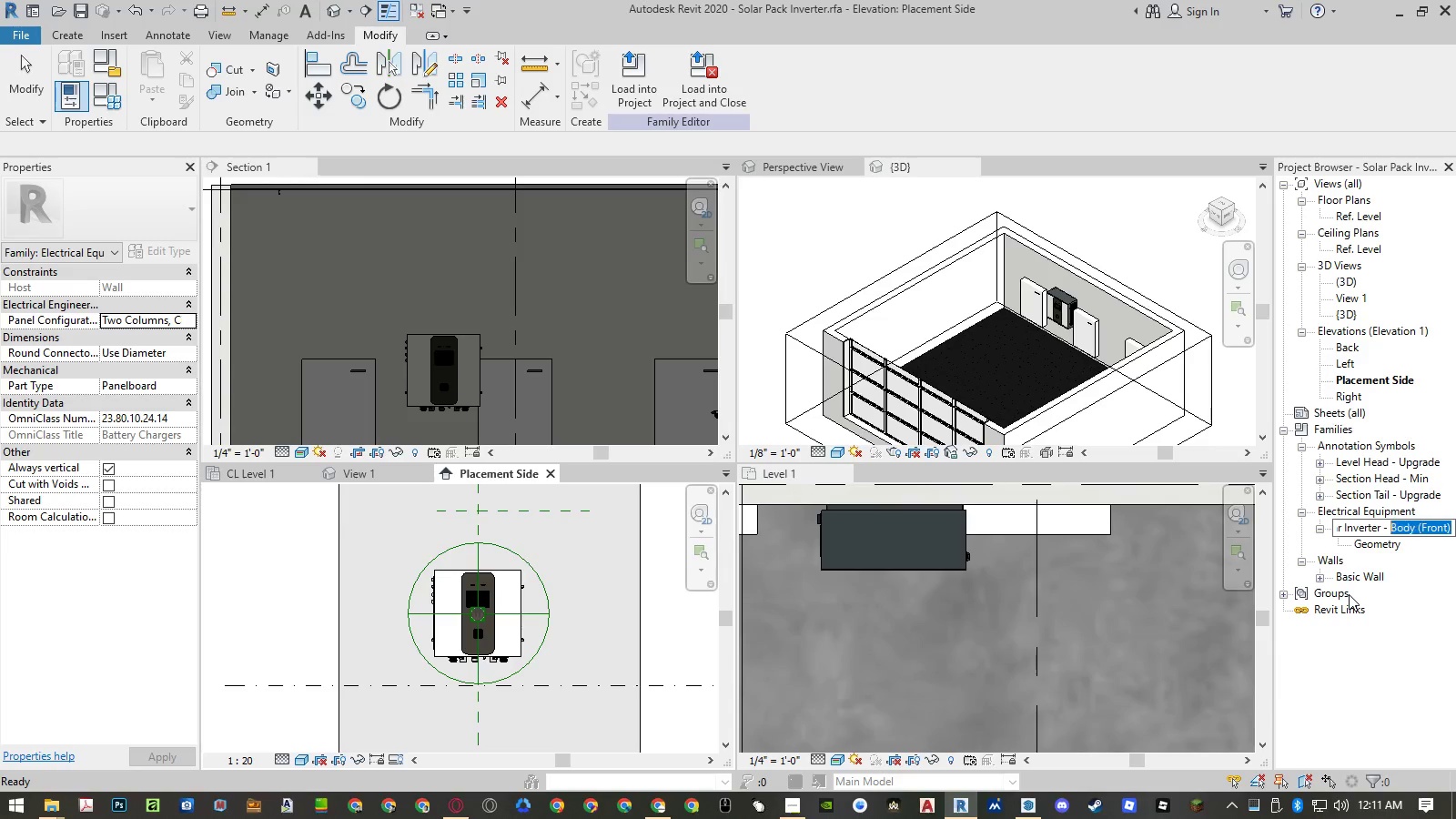 
key(Control+Shift+ArrowLeft)
 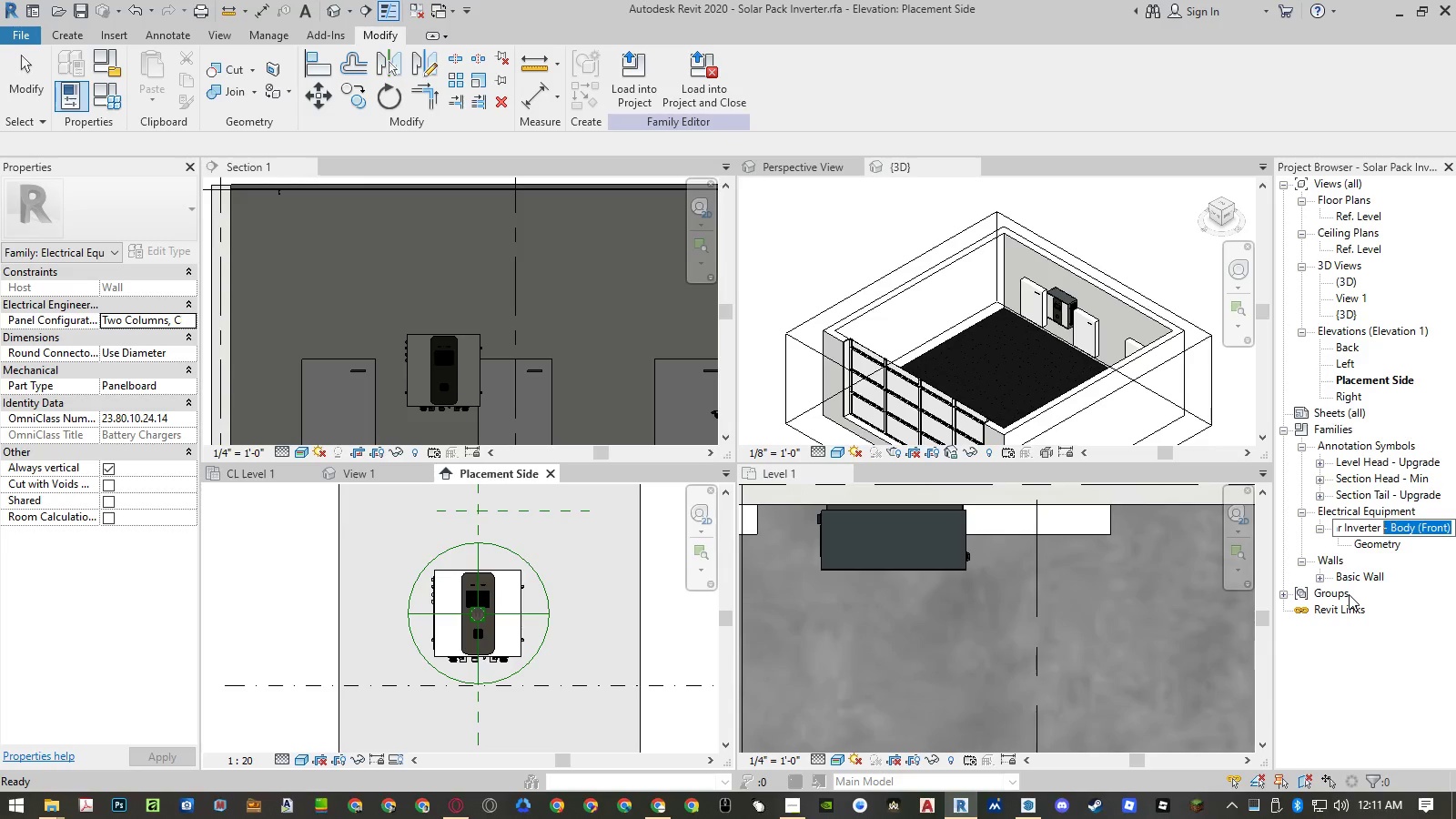 
key(Control+Shift+ArrowLeft)
 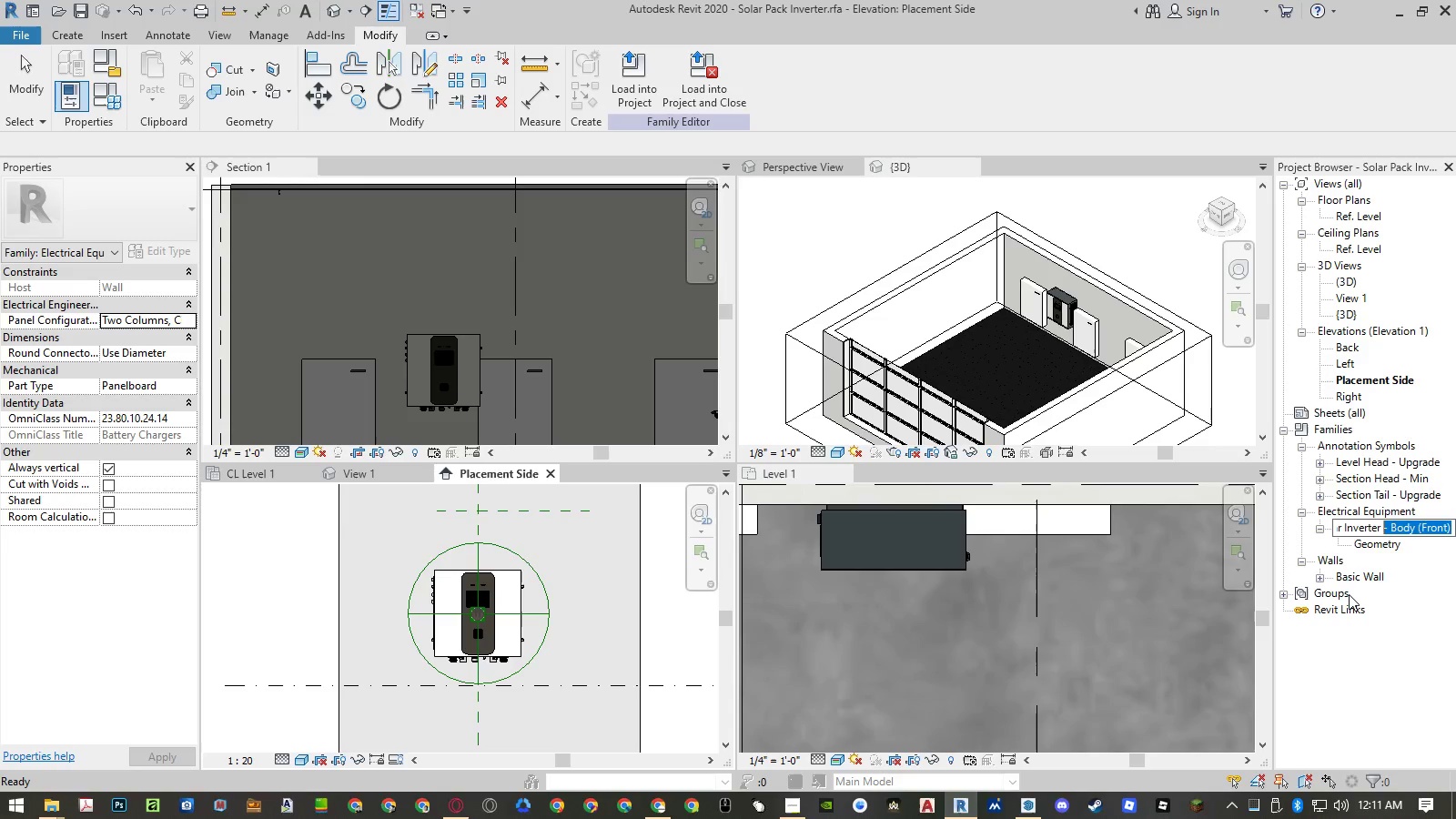 
key(Backspace)
 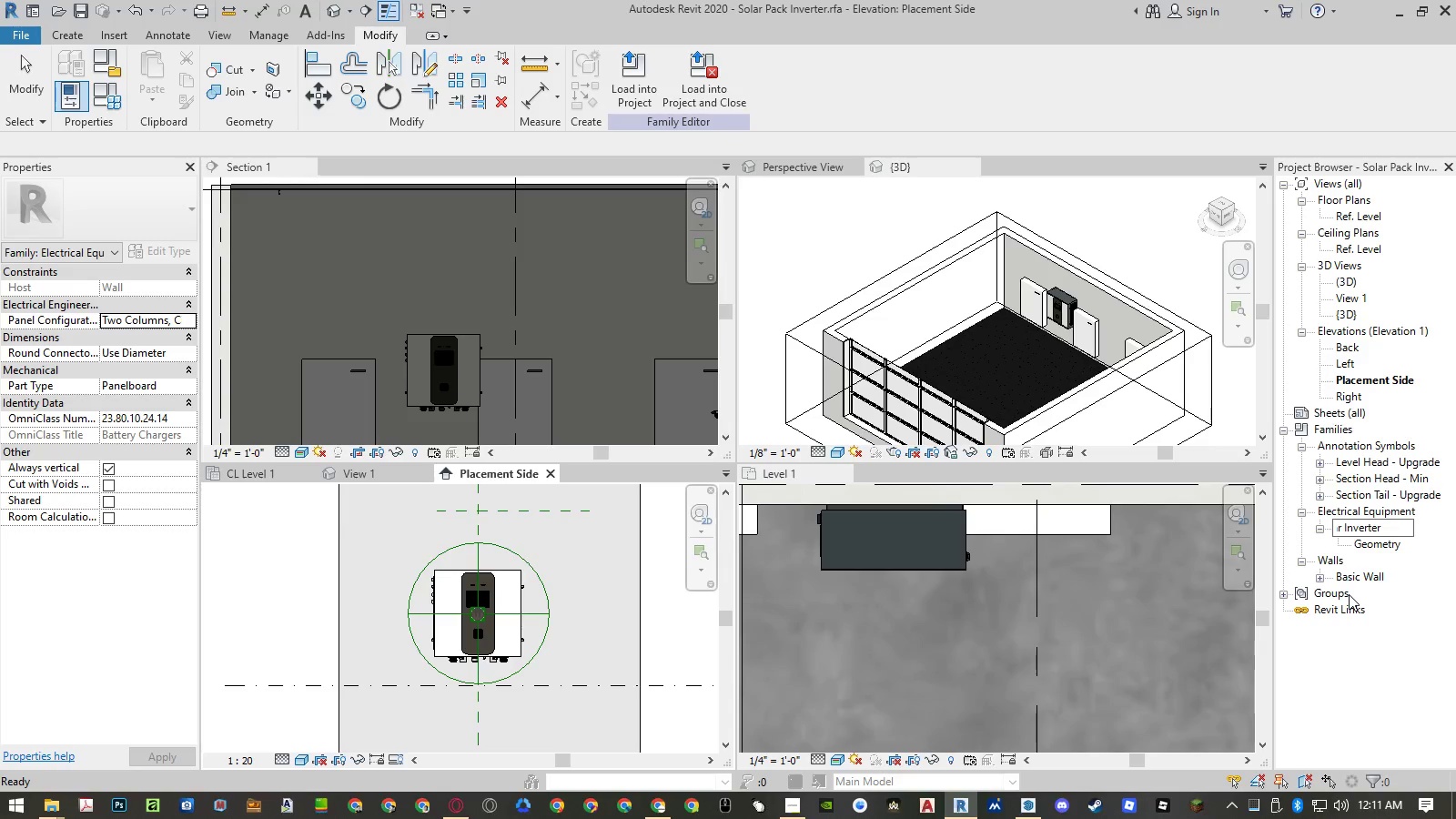 
key(Backspace)
 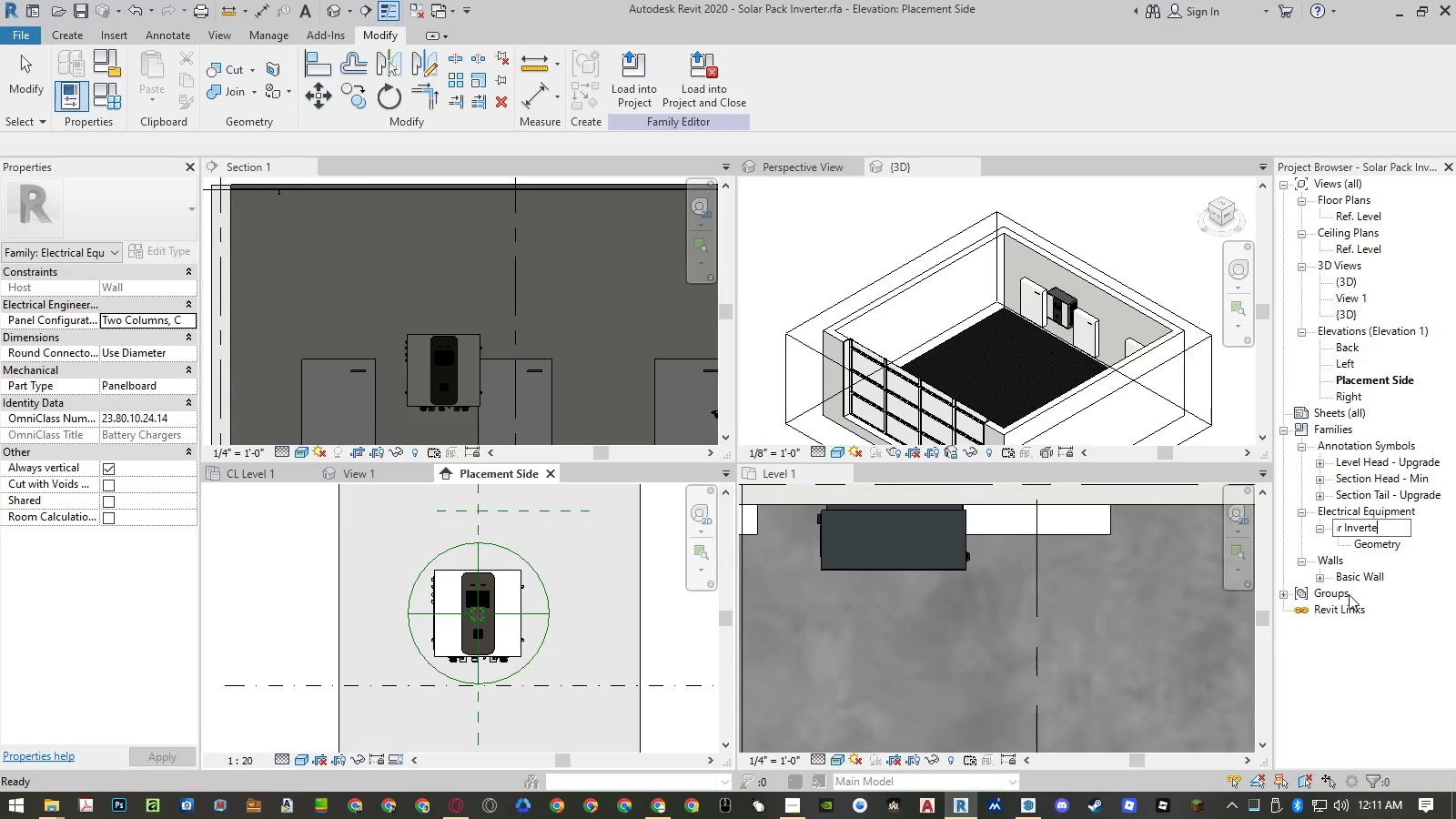 
key(Backspace)
 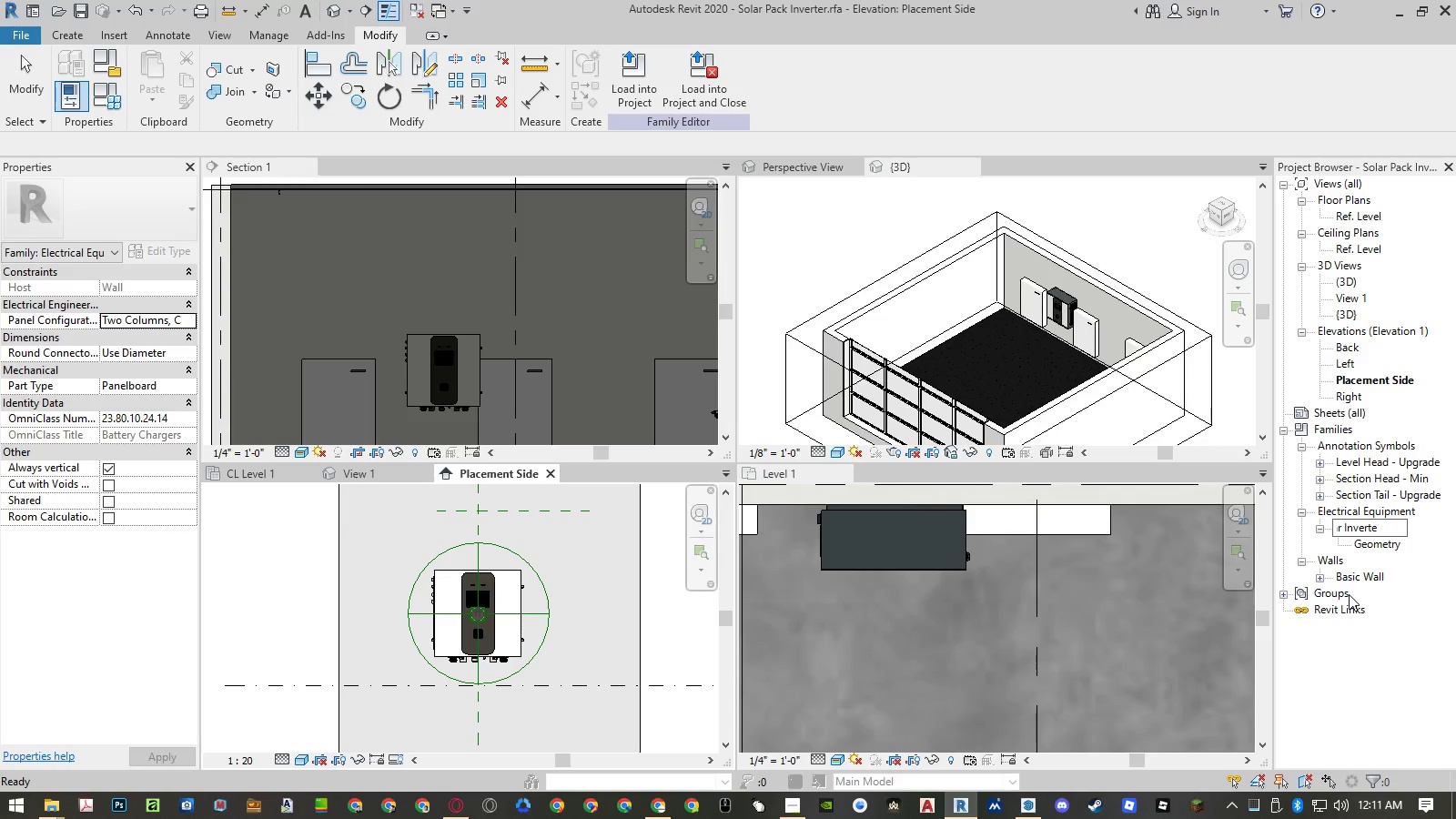 
key(R)
 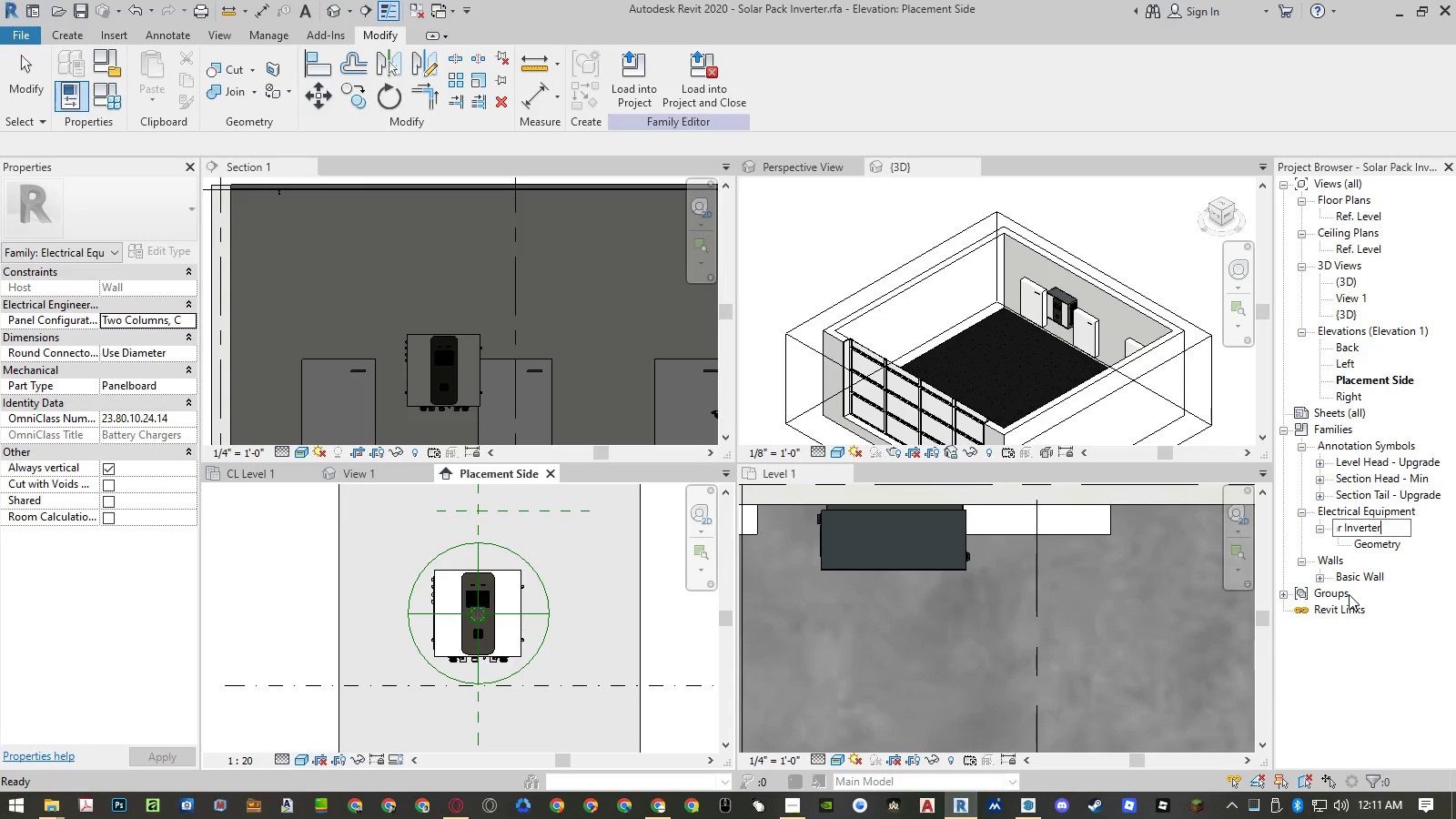 
key(Enter)
 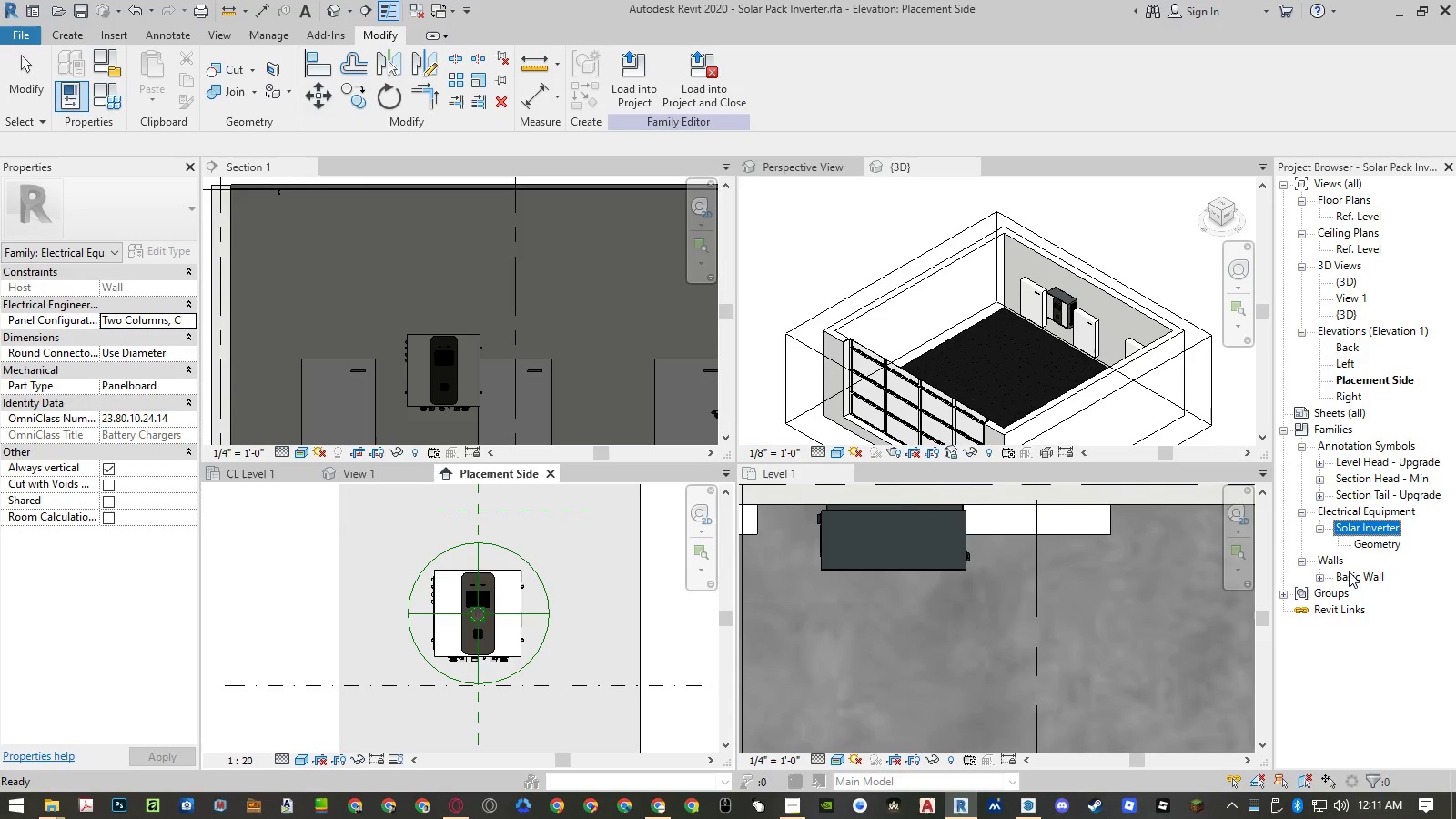 
right_click([1361, 542])
 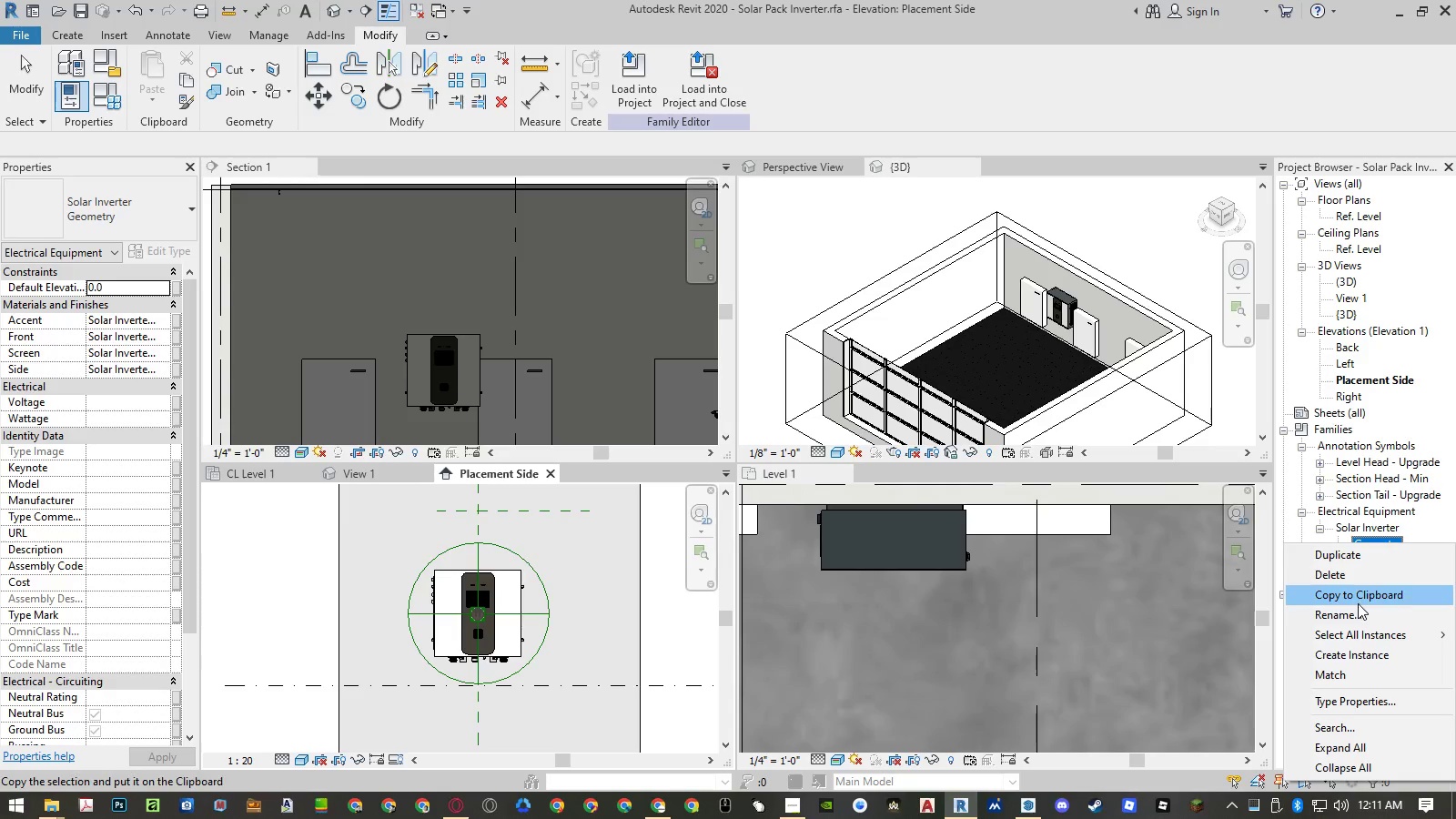 
left_click([1356, 612])
 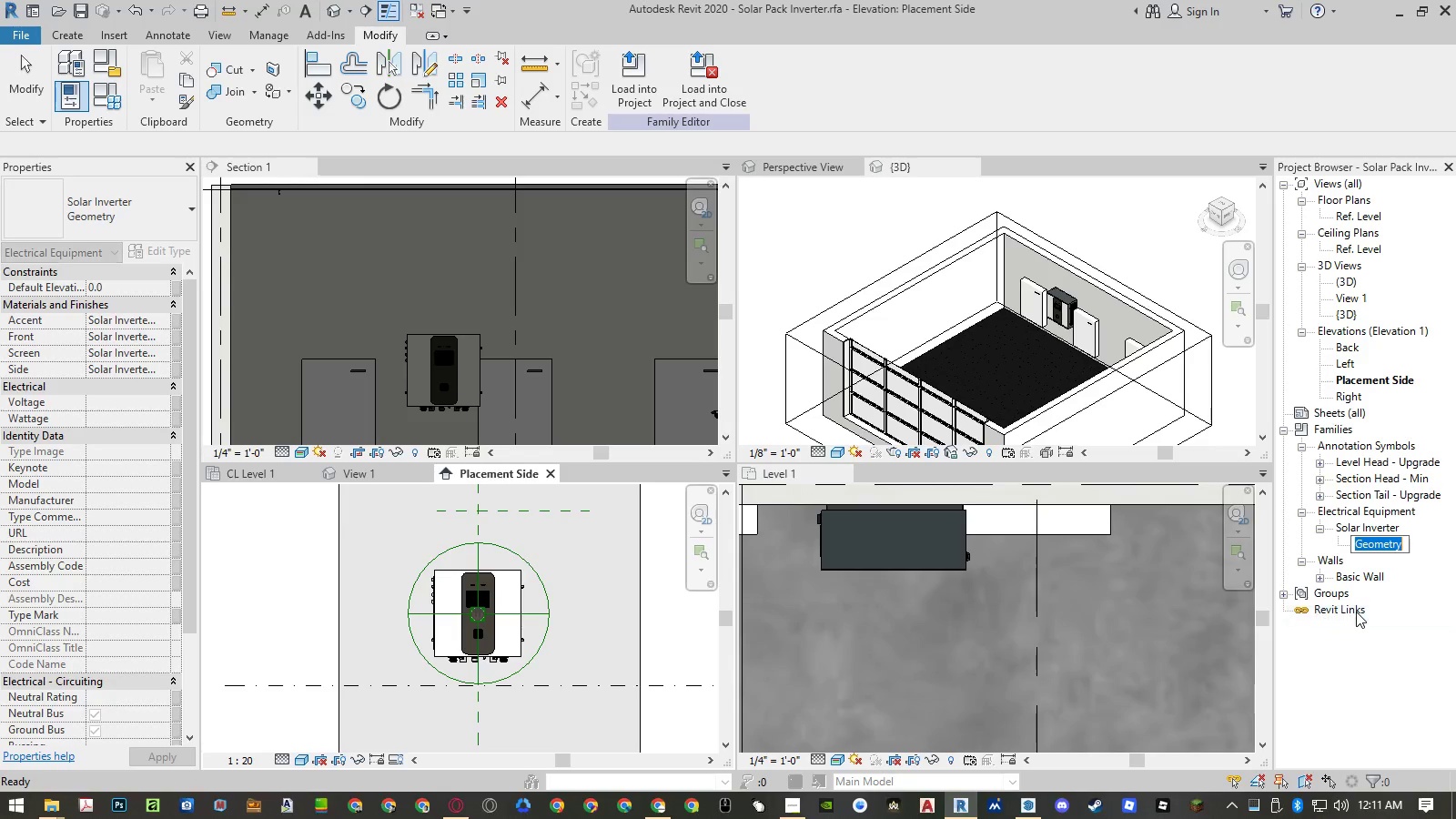 
type(Basic)
 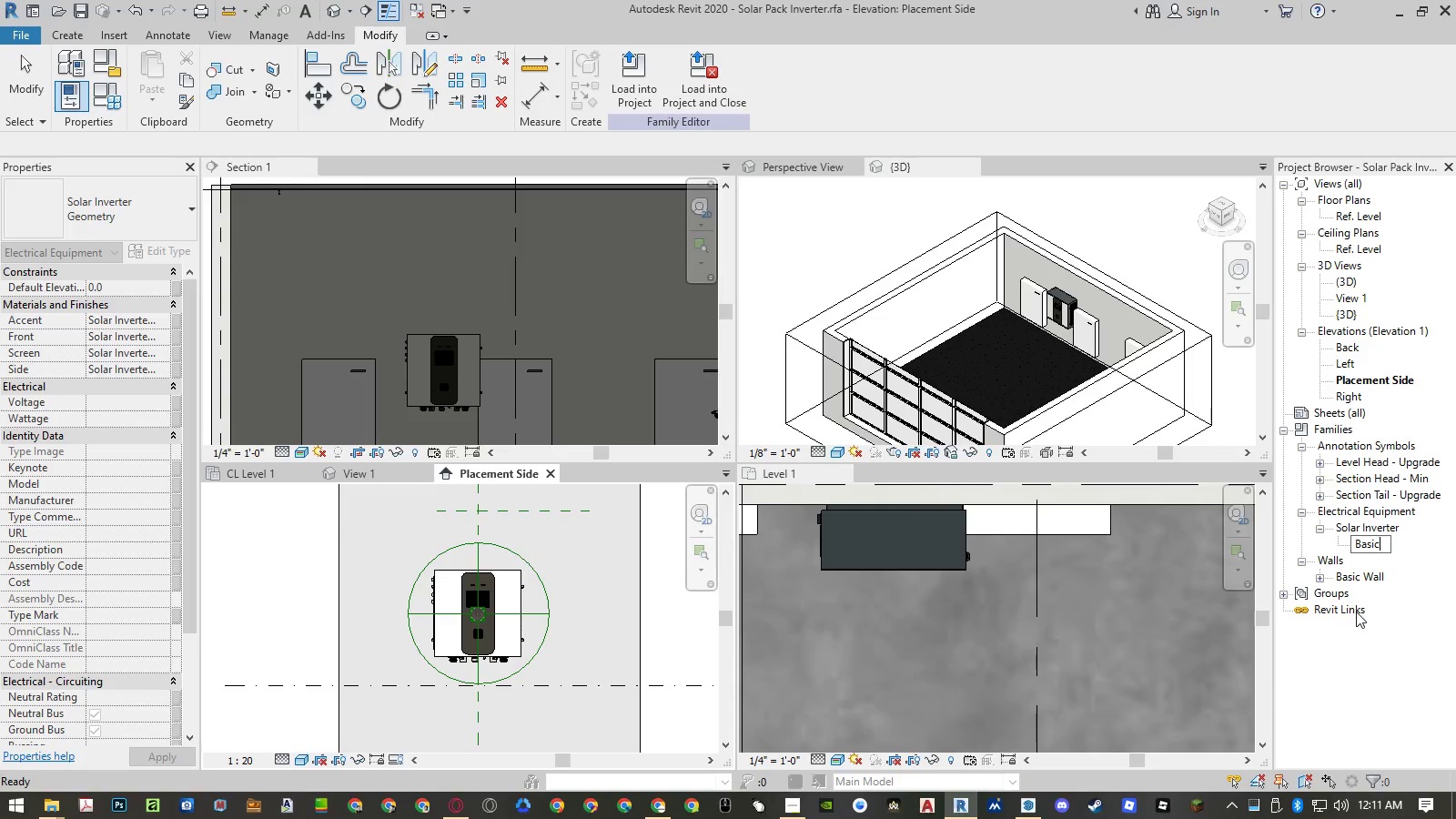 
key(Enter)
 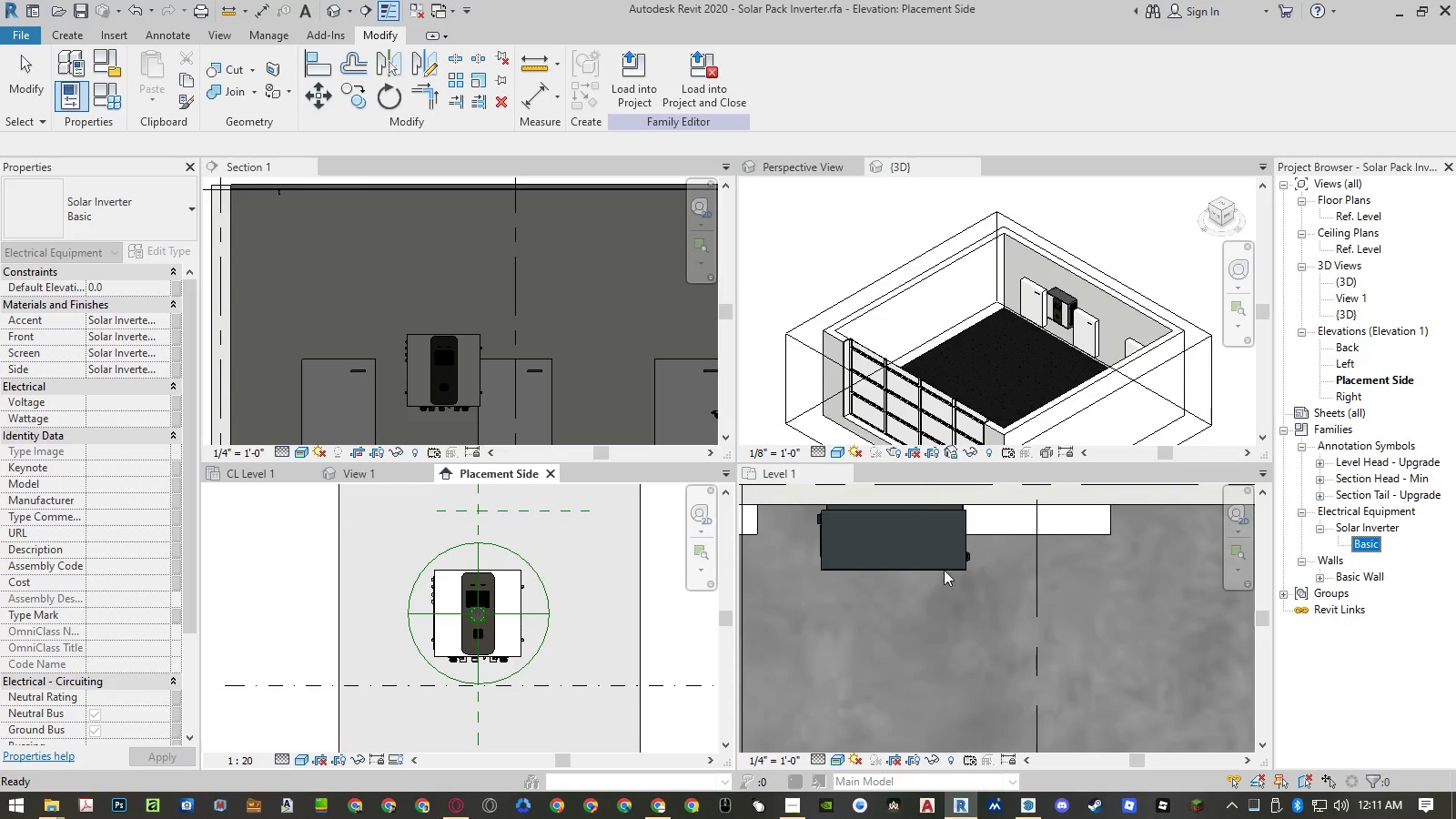 
double_click([1356, 541])
 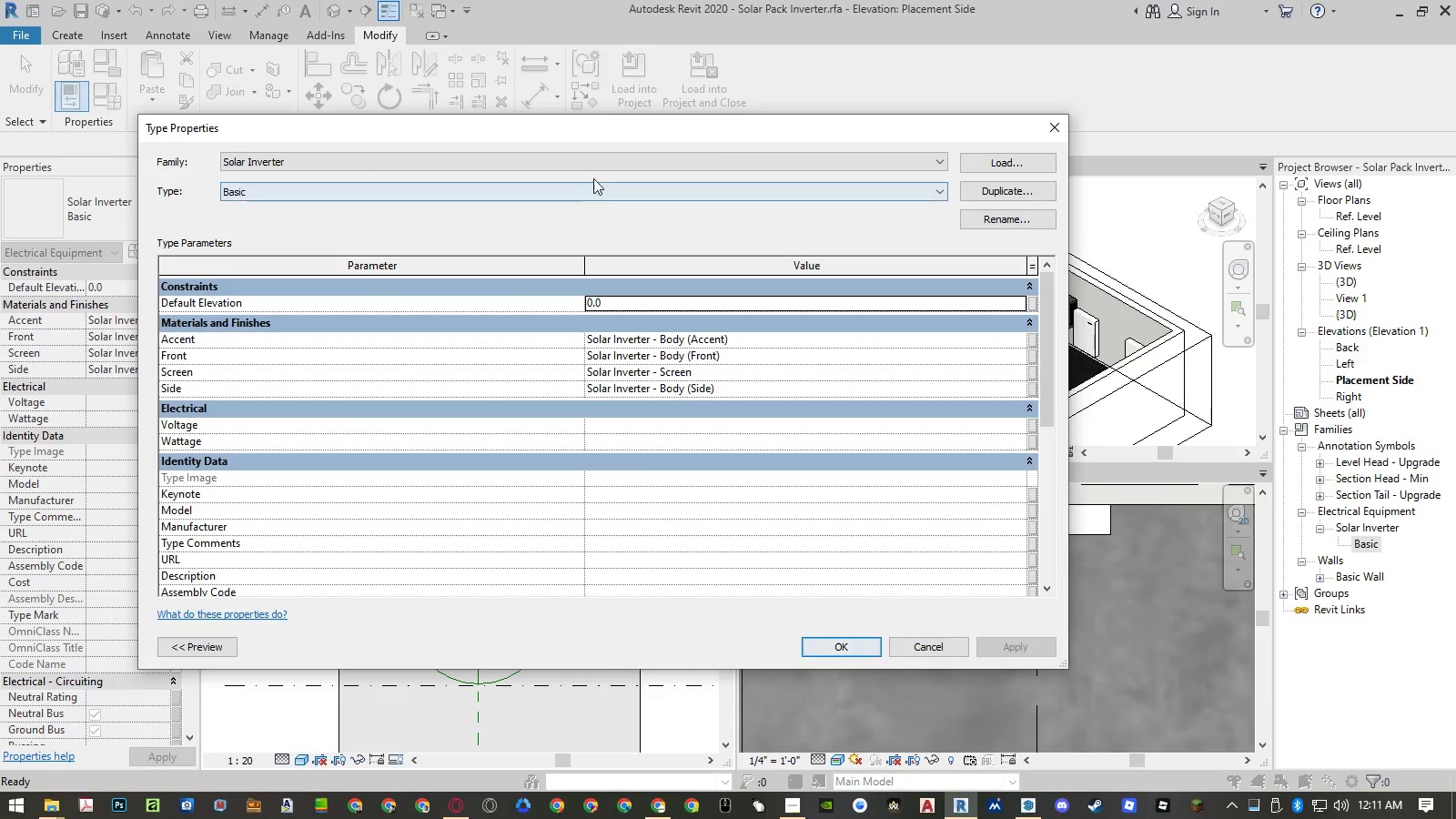 
left_click_drag(start_coordinate=[622, 132], to_coordinate=[780, 147])
 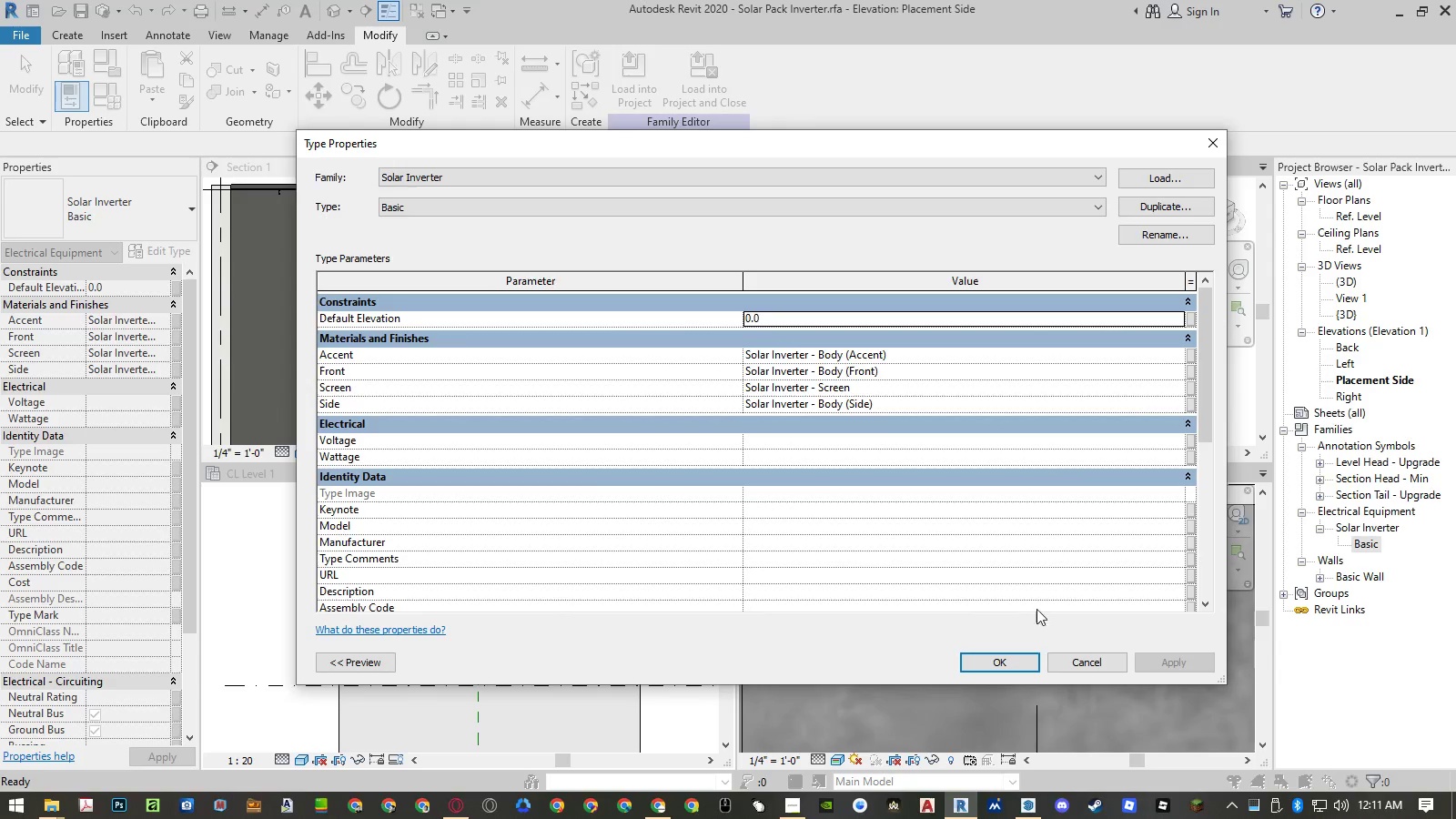 
left_click([1080, 656])
 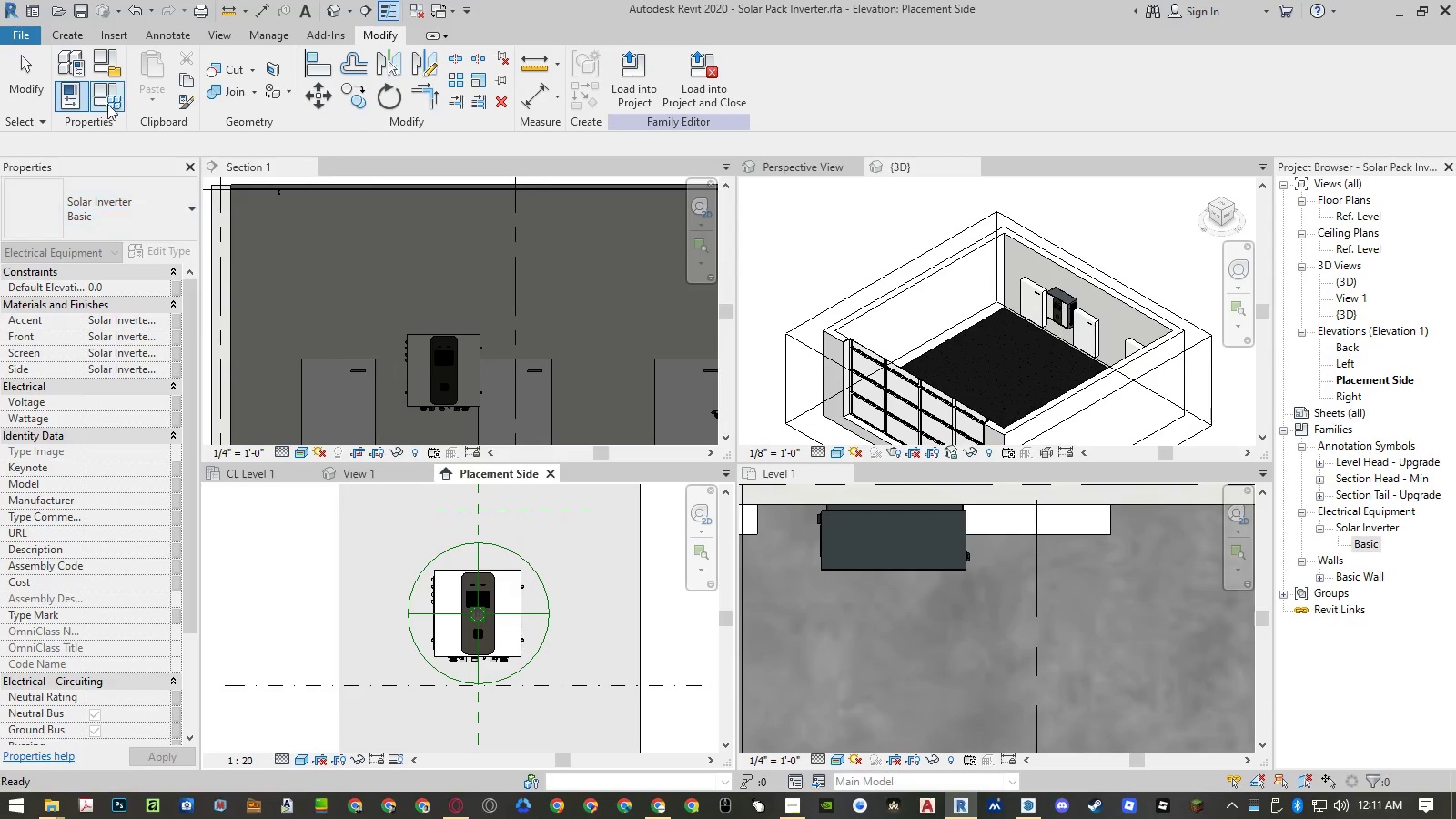 
left_click([108, 100])
 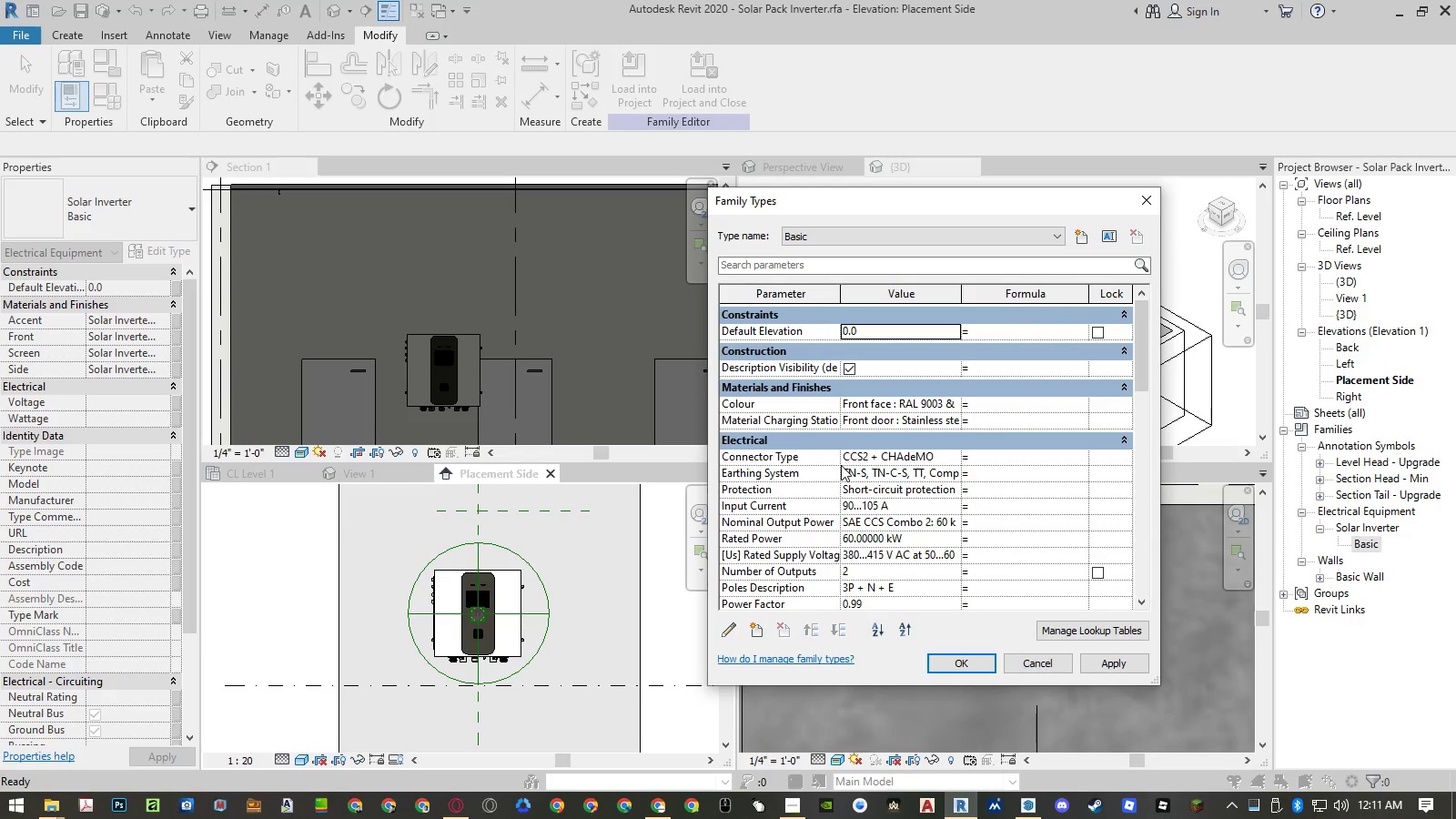 
left_click([784, 459])
 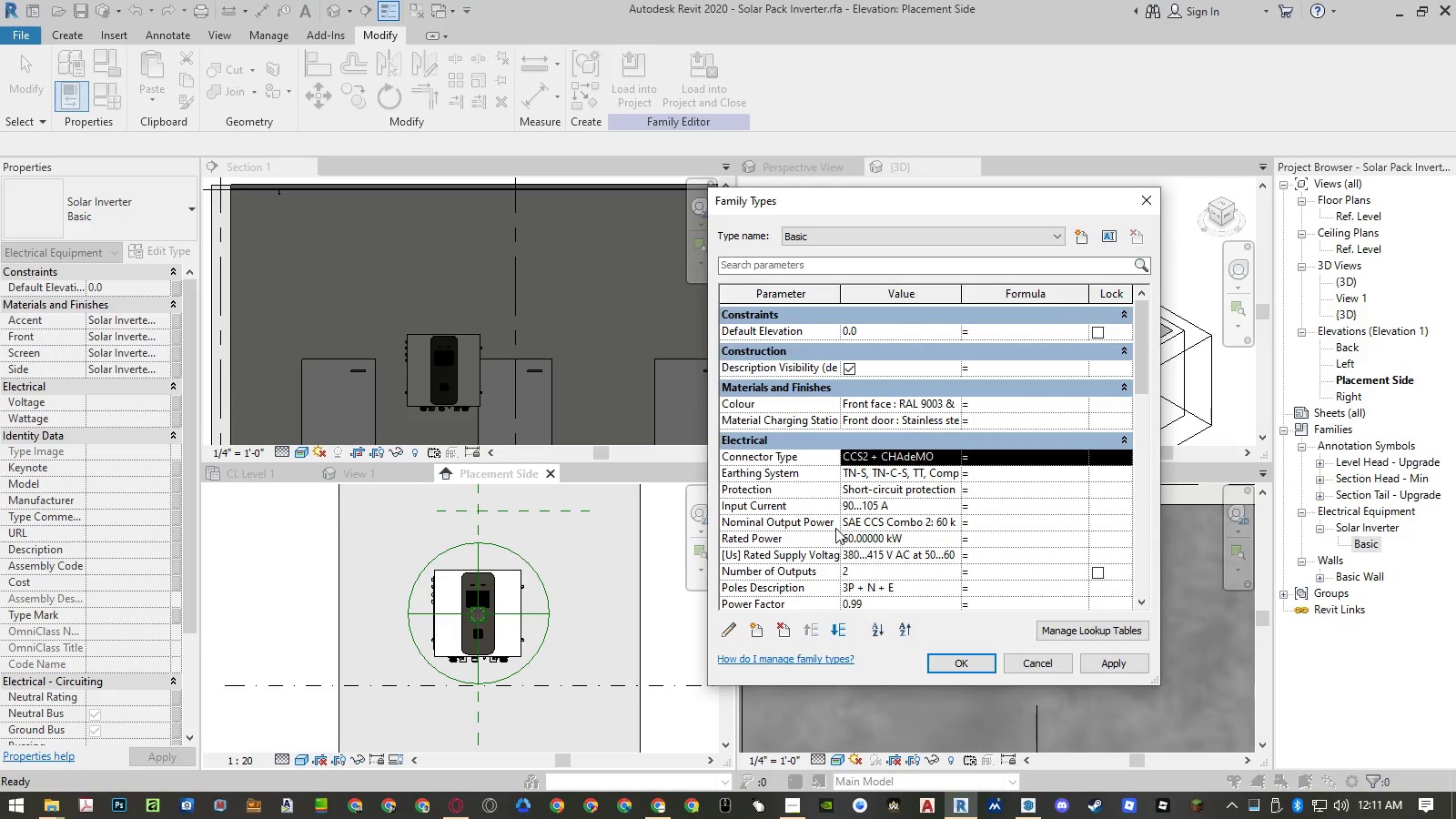 
wait(10.31)
 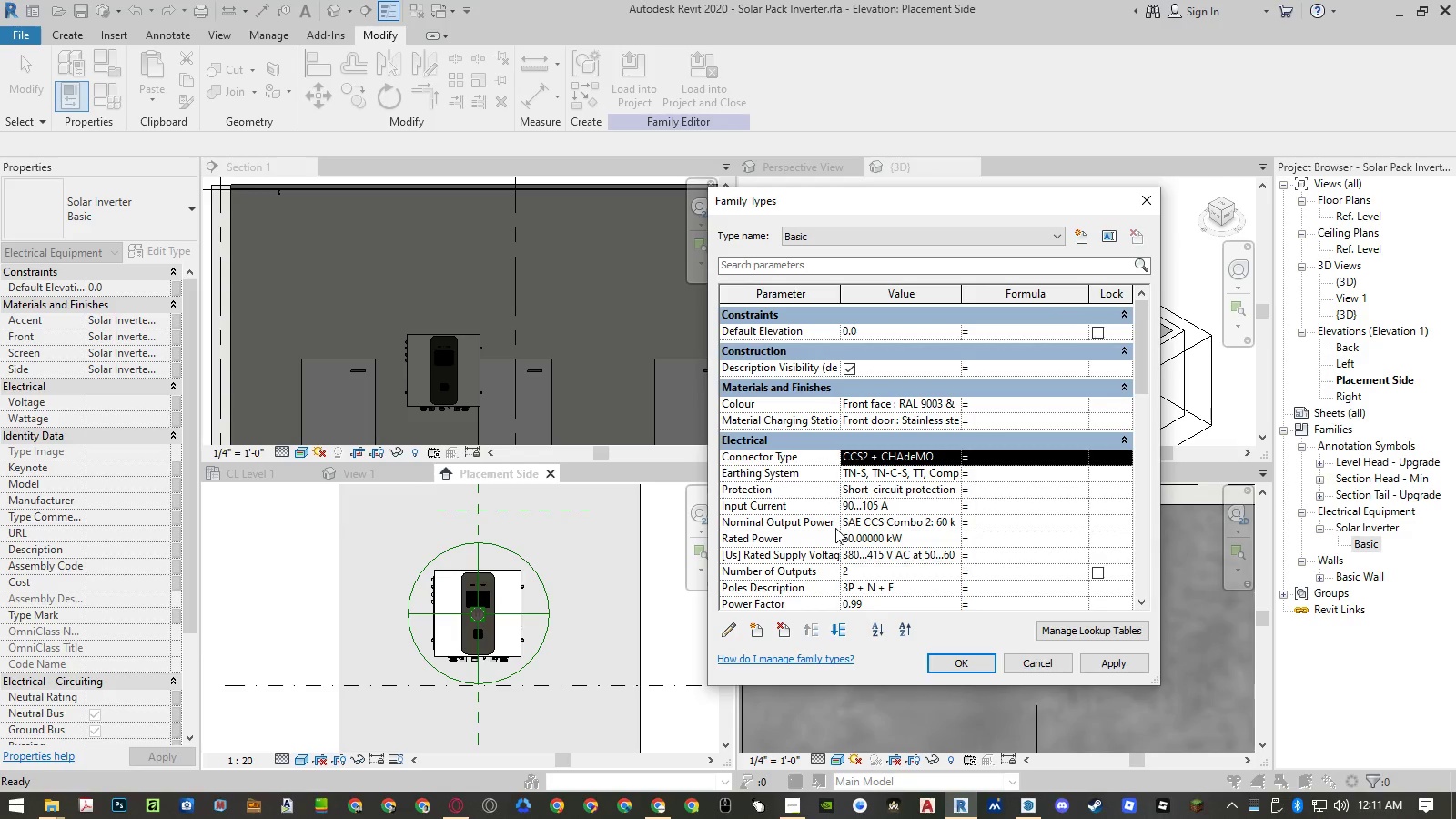 
left_click([807, 370])
 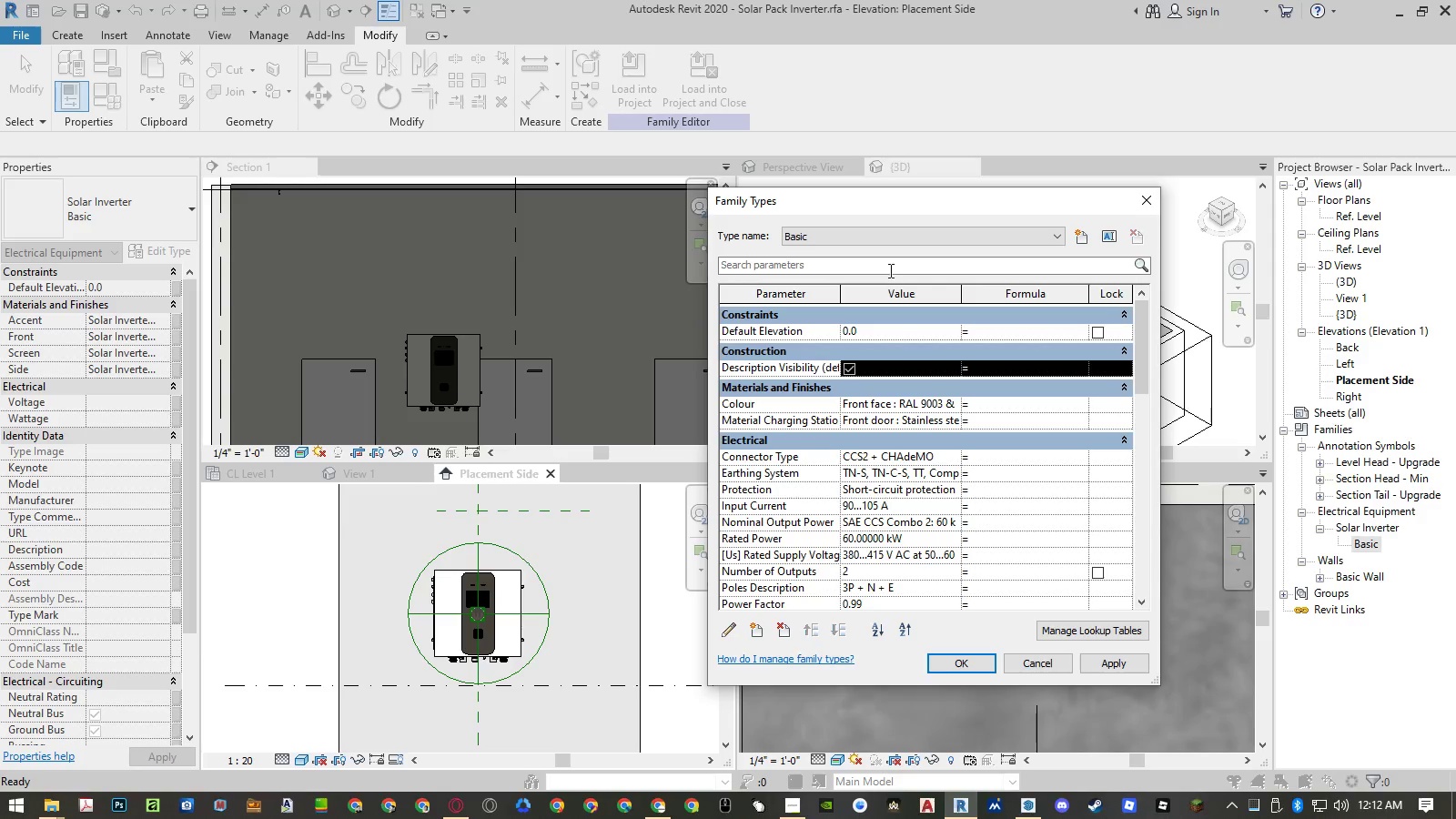 
double_click([890, 238])
 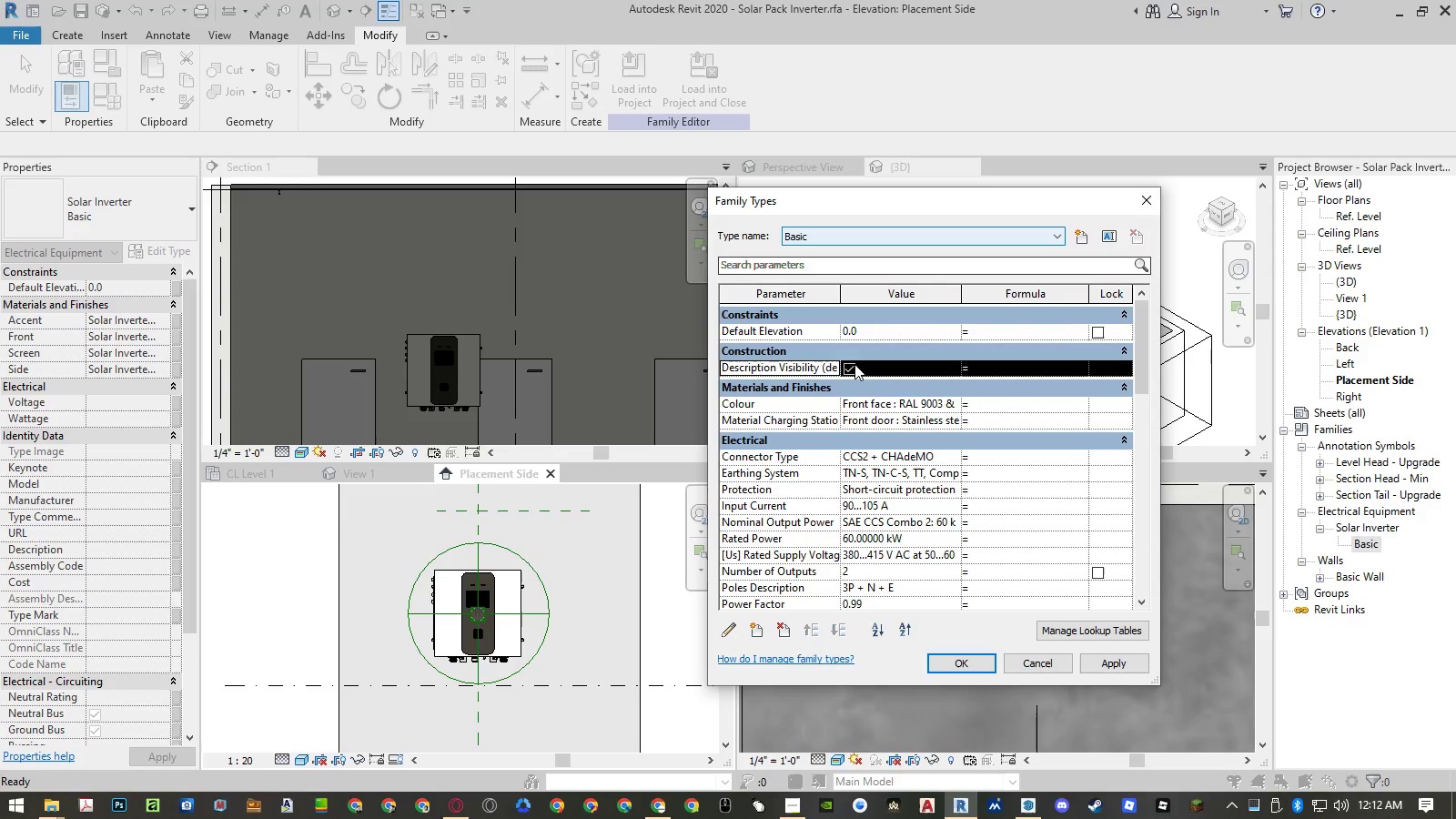 
left_click([850, 368])
 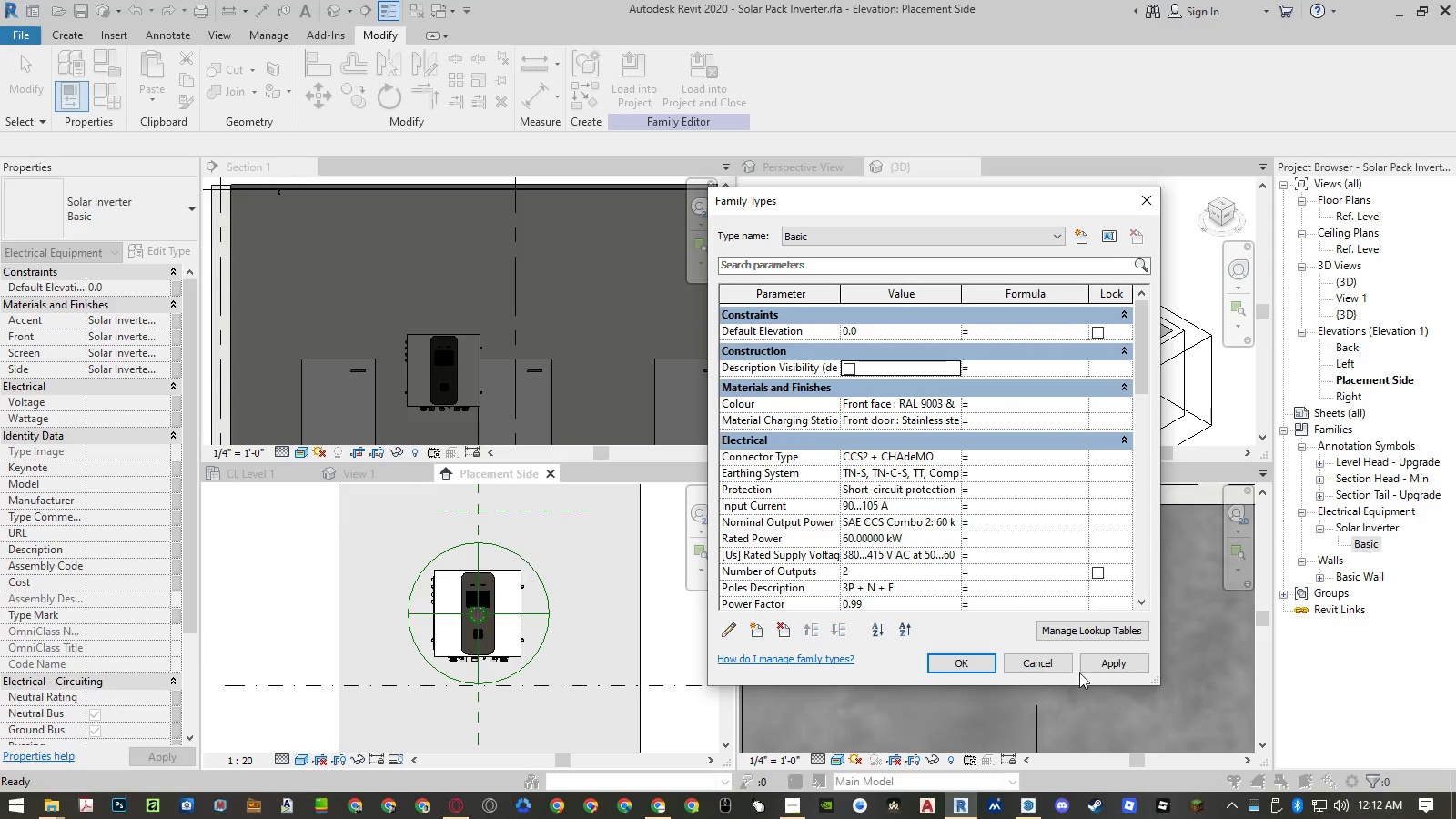 
left_click([1111, 664])
 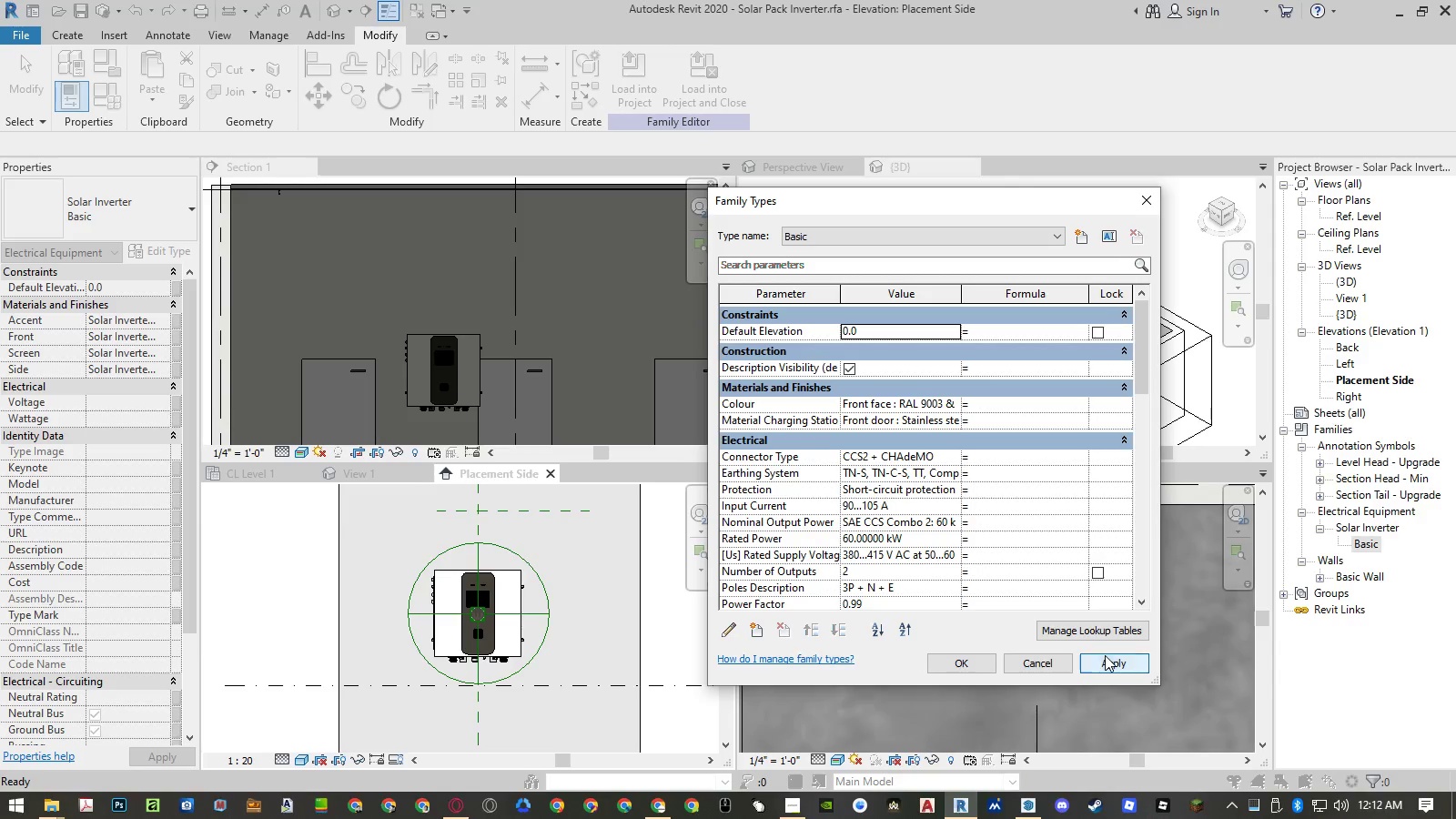 
left_click([781, 367])
 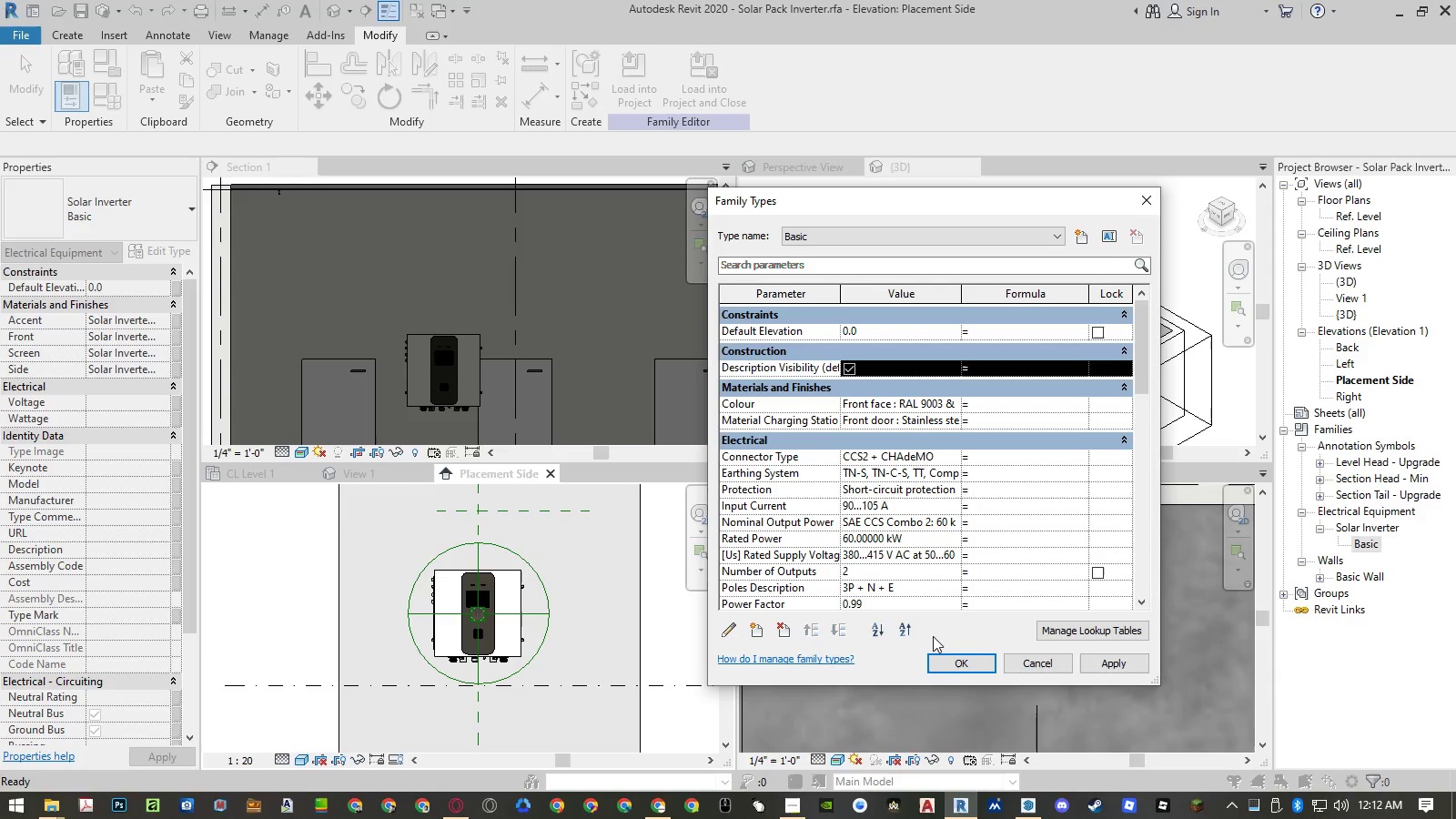 
left_click([955, 662])
 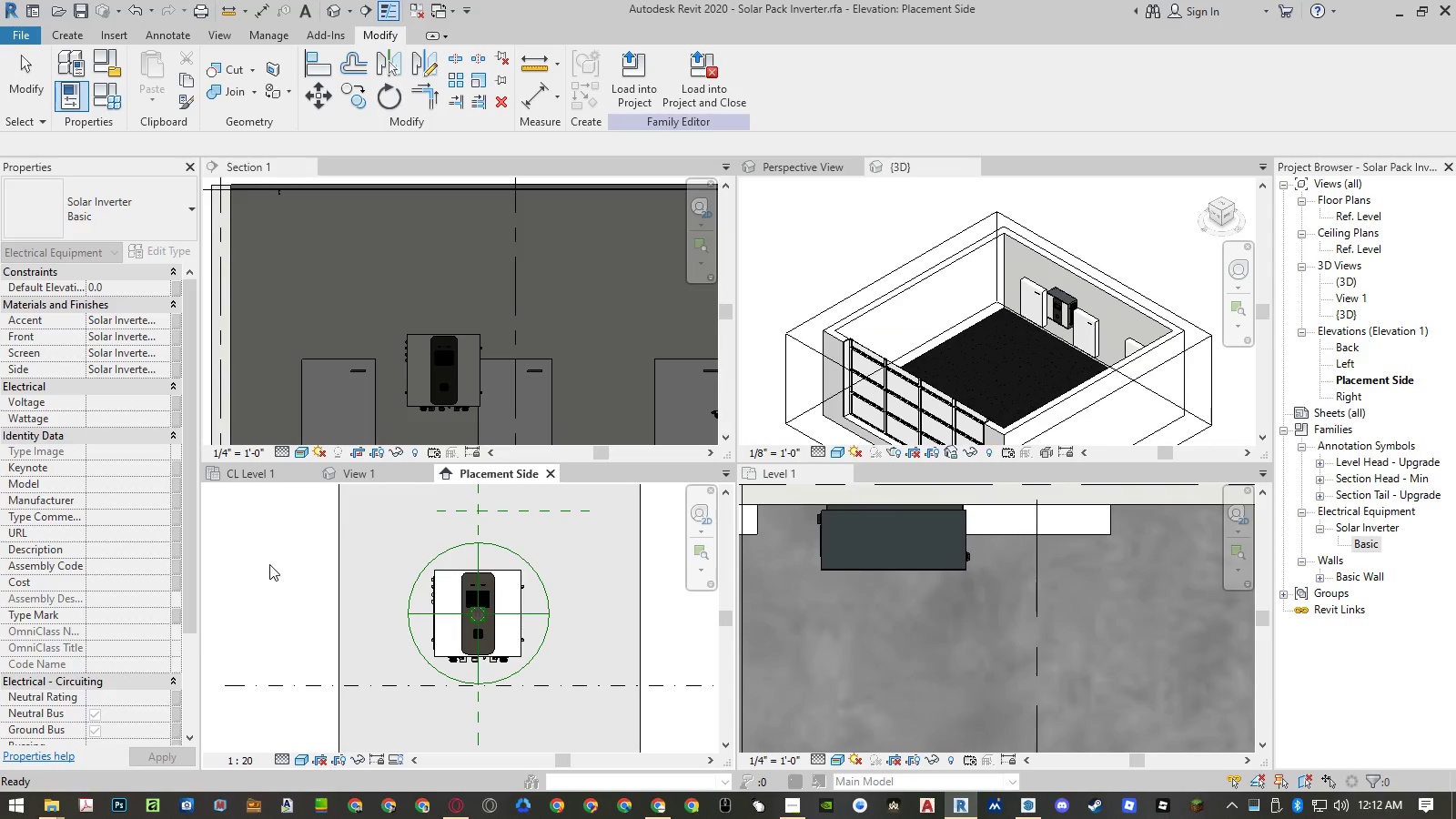 
left_click([288, 562])
 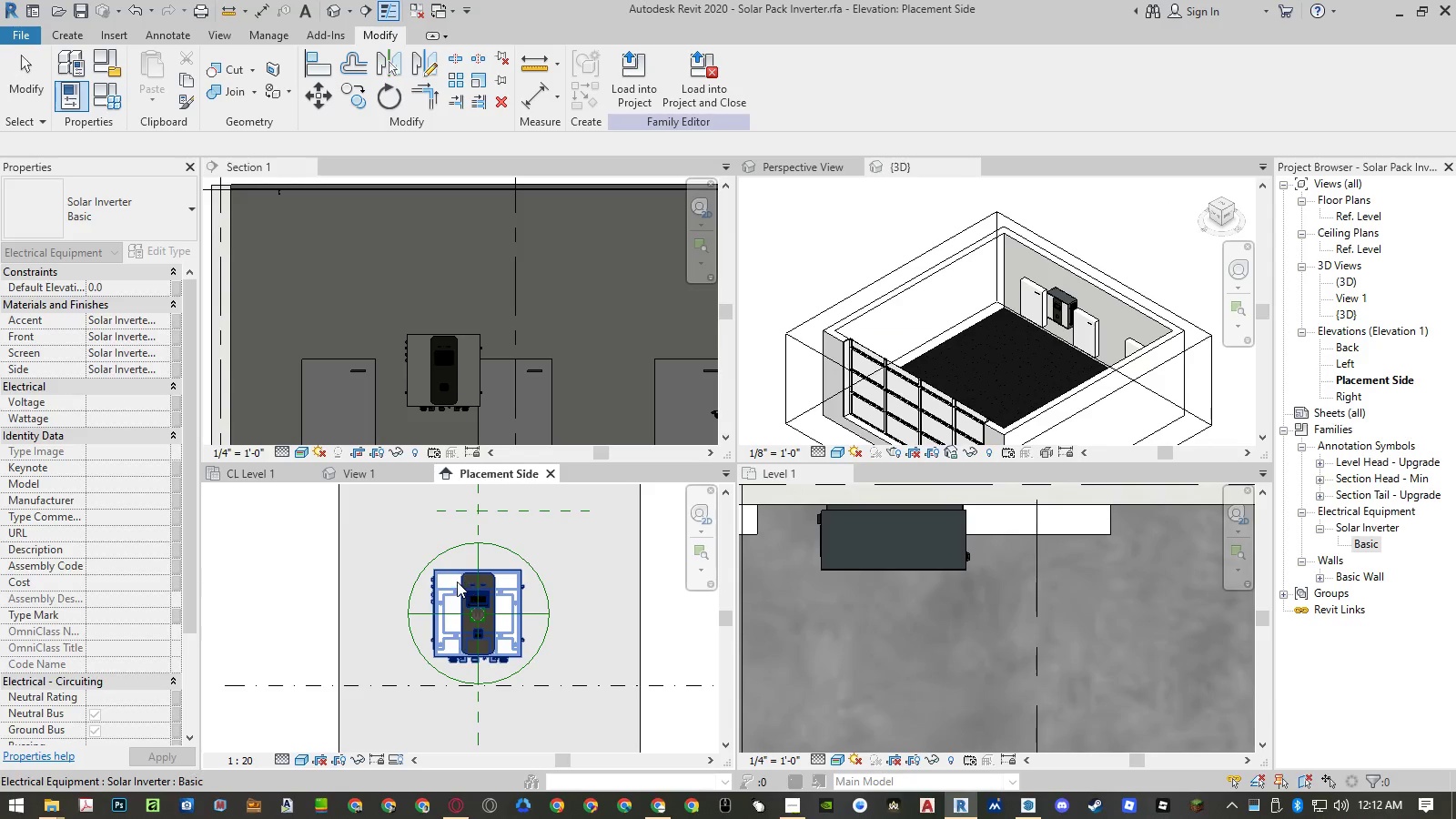 
left_click([457, 581])
 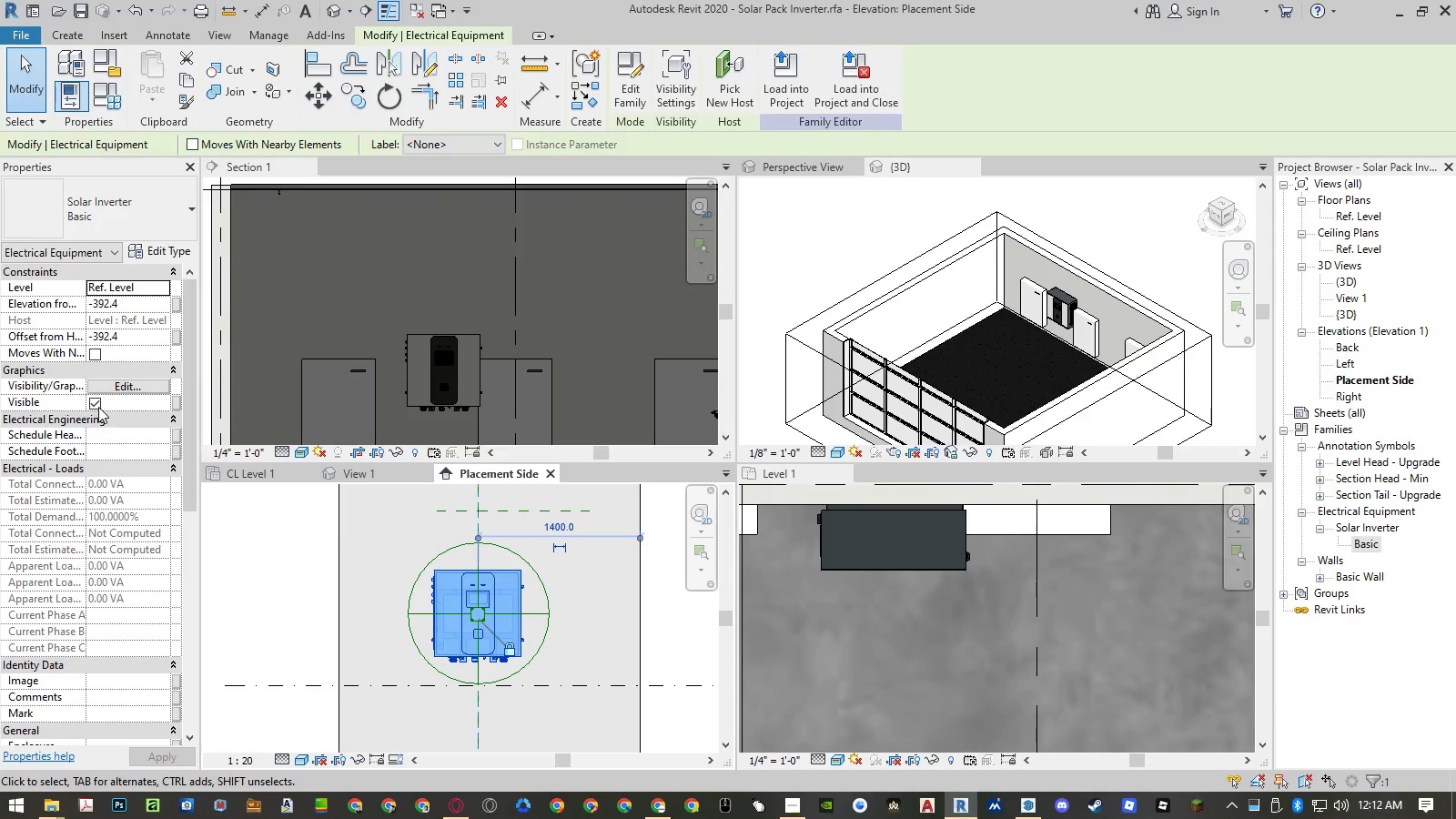 
scroll: coordinate [144, 569], scroll_direction: down, amount: 14.0
 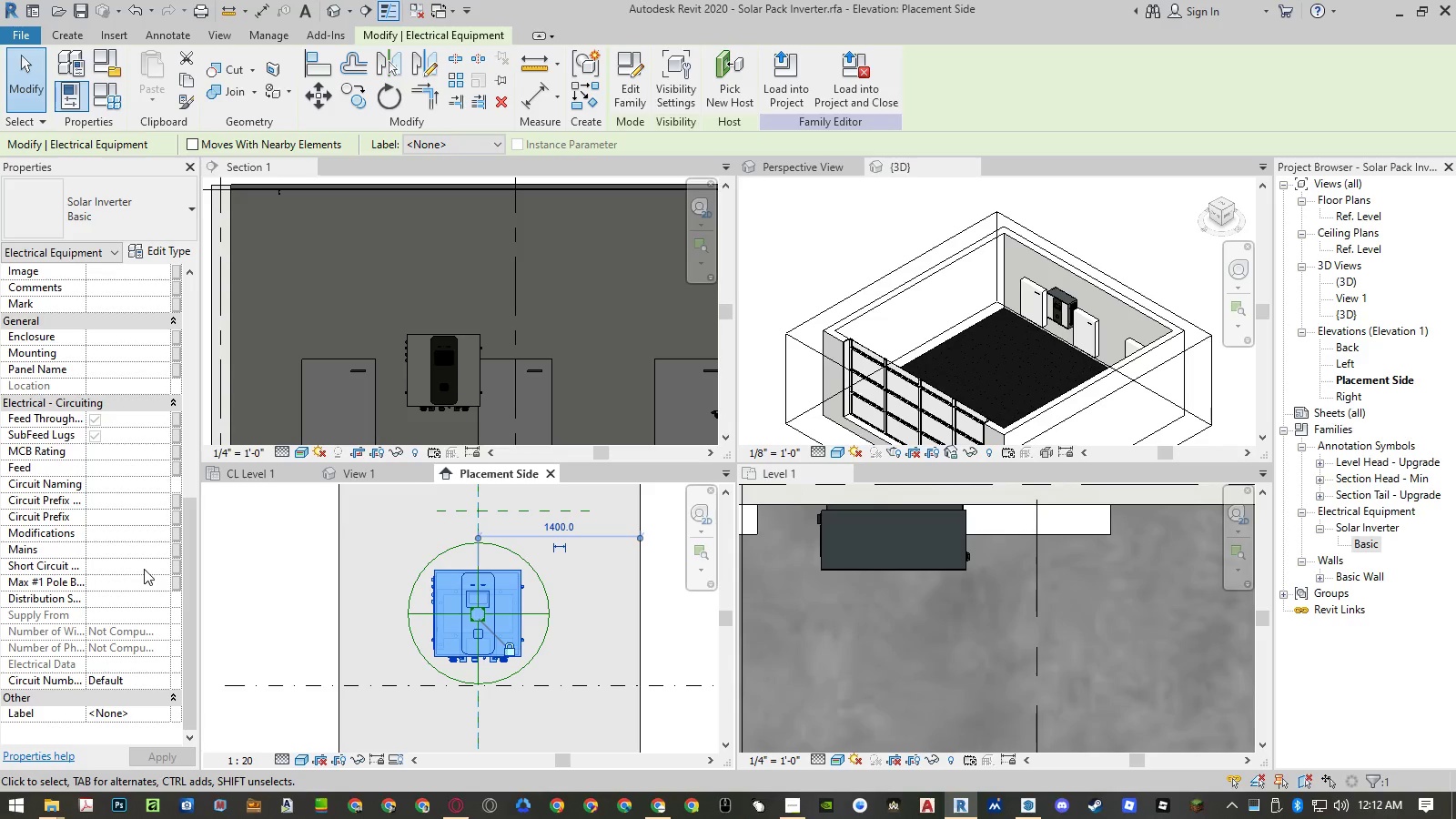 
scroll: coordinate [144, 569], scroll_direction: up, amount: 3.0
 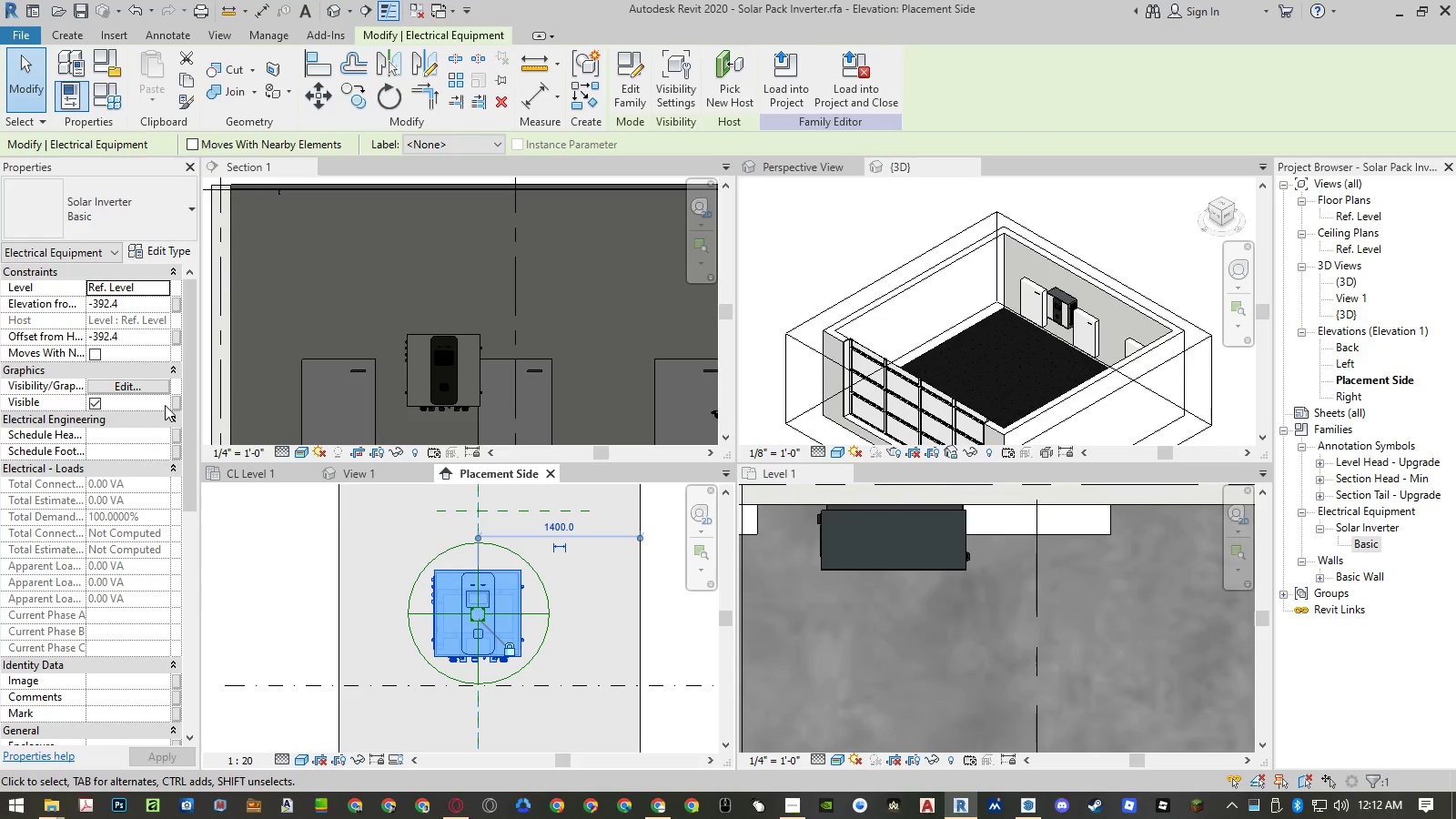 
wait(6.12)
 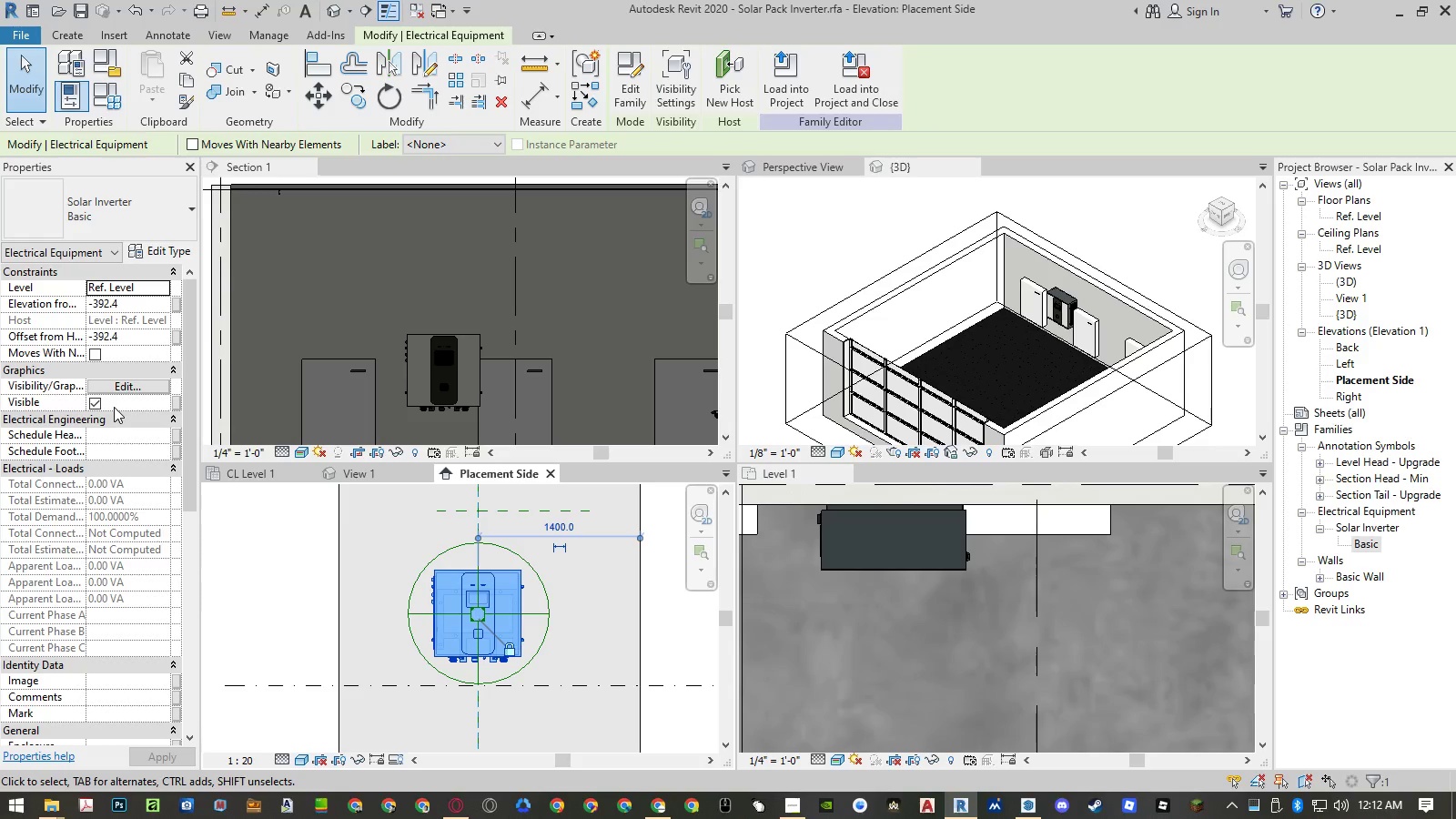 
left_click([618, 103])
 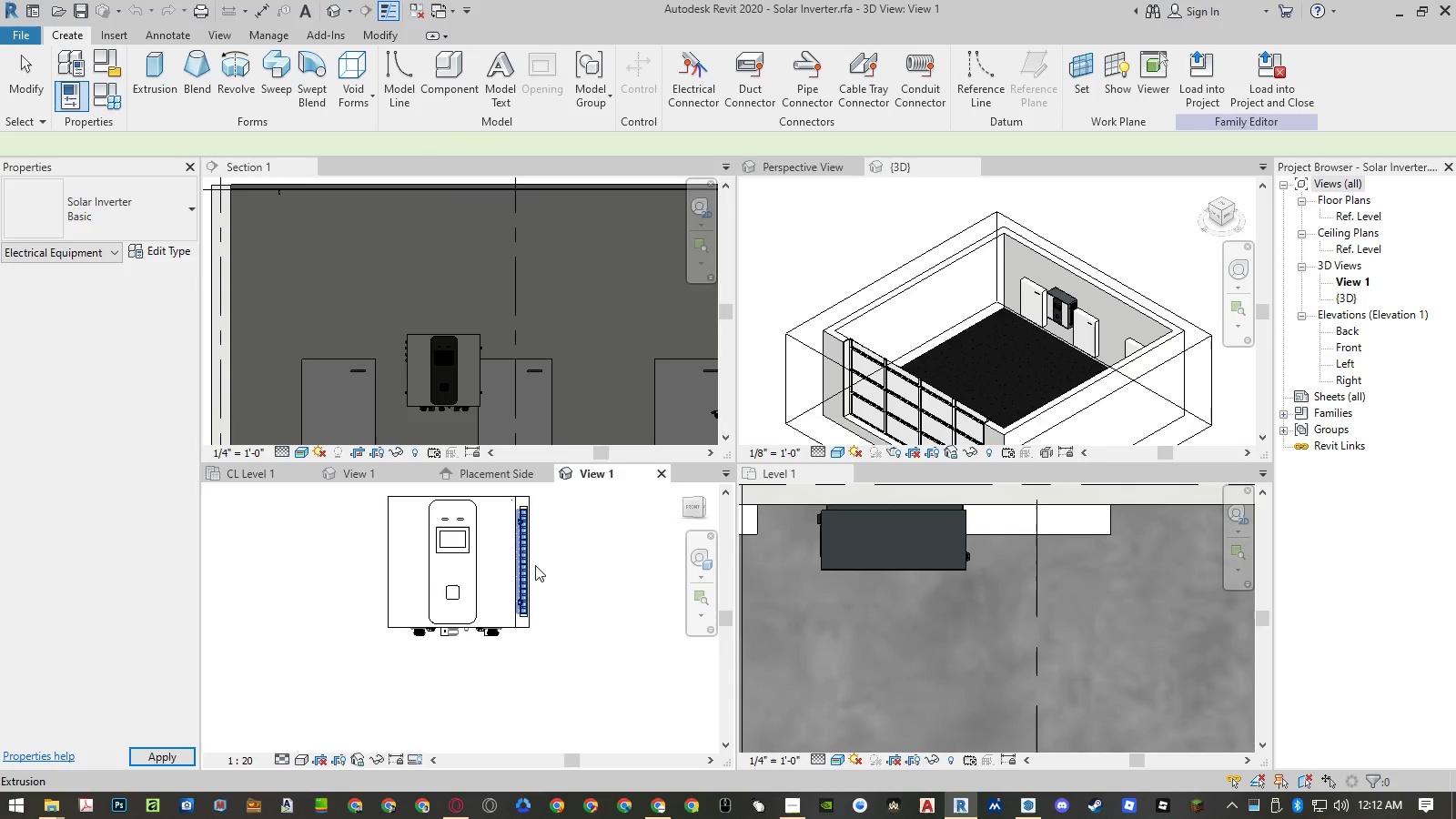 
left_click([659, 473])
 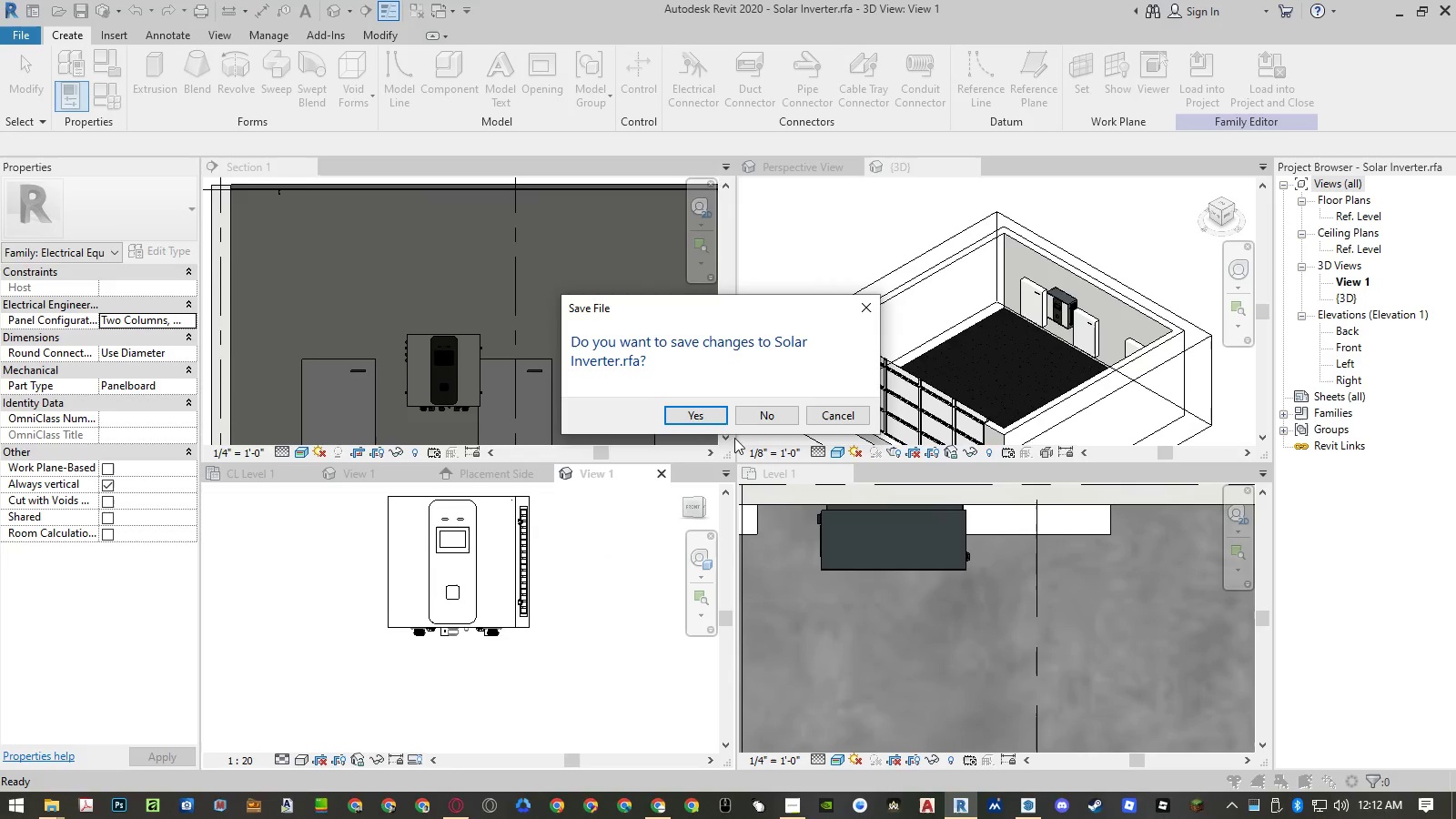 
left_click([758, 420])
 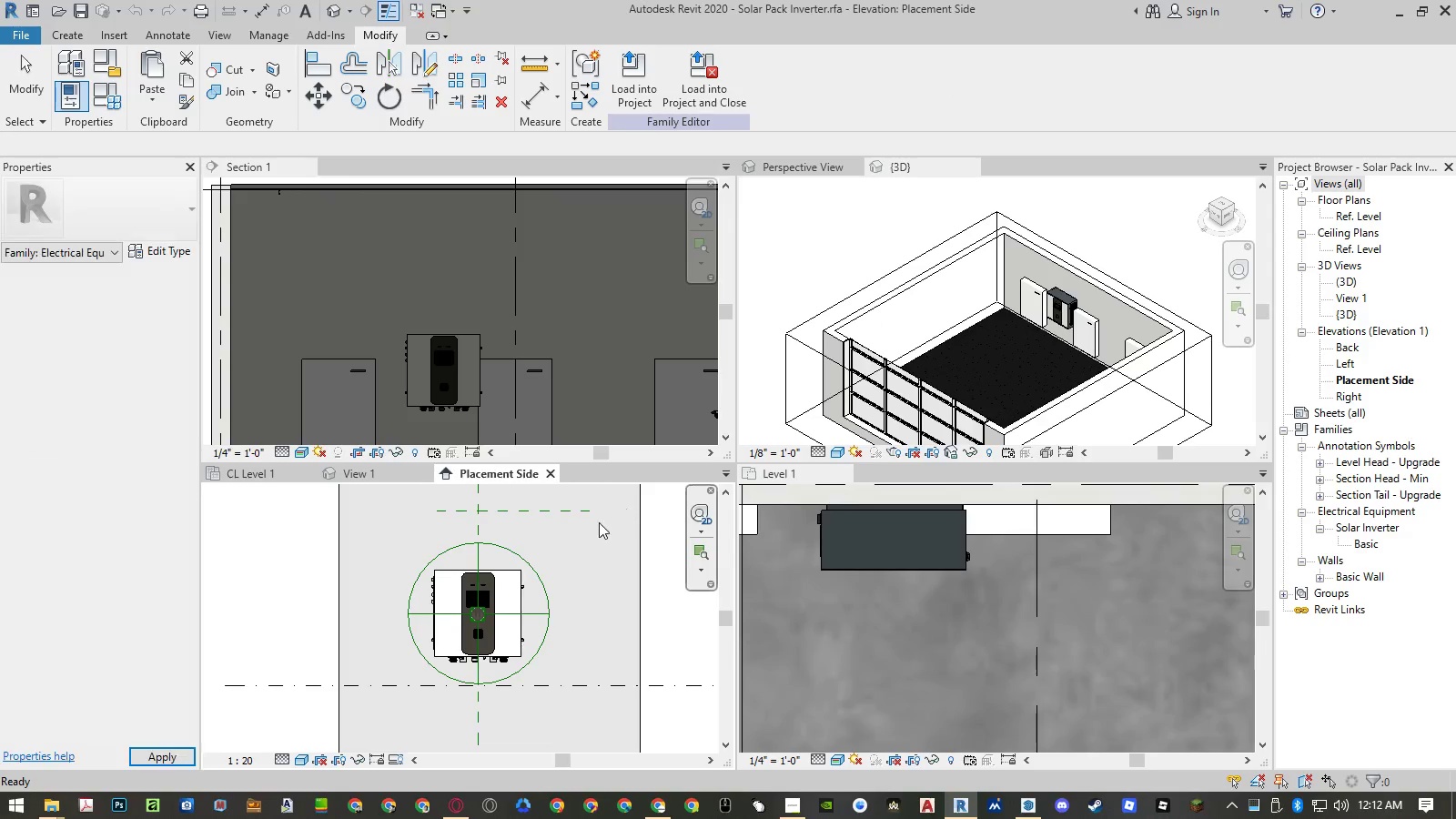 
left_click([511, 582])
 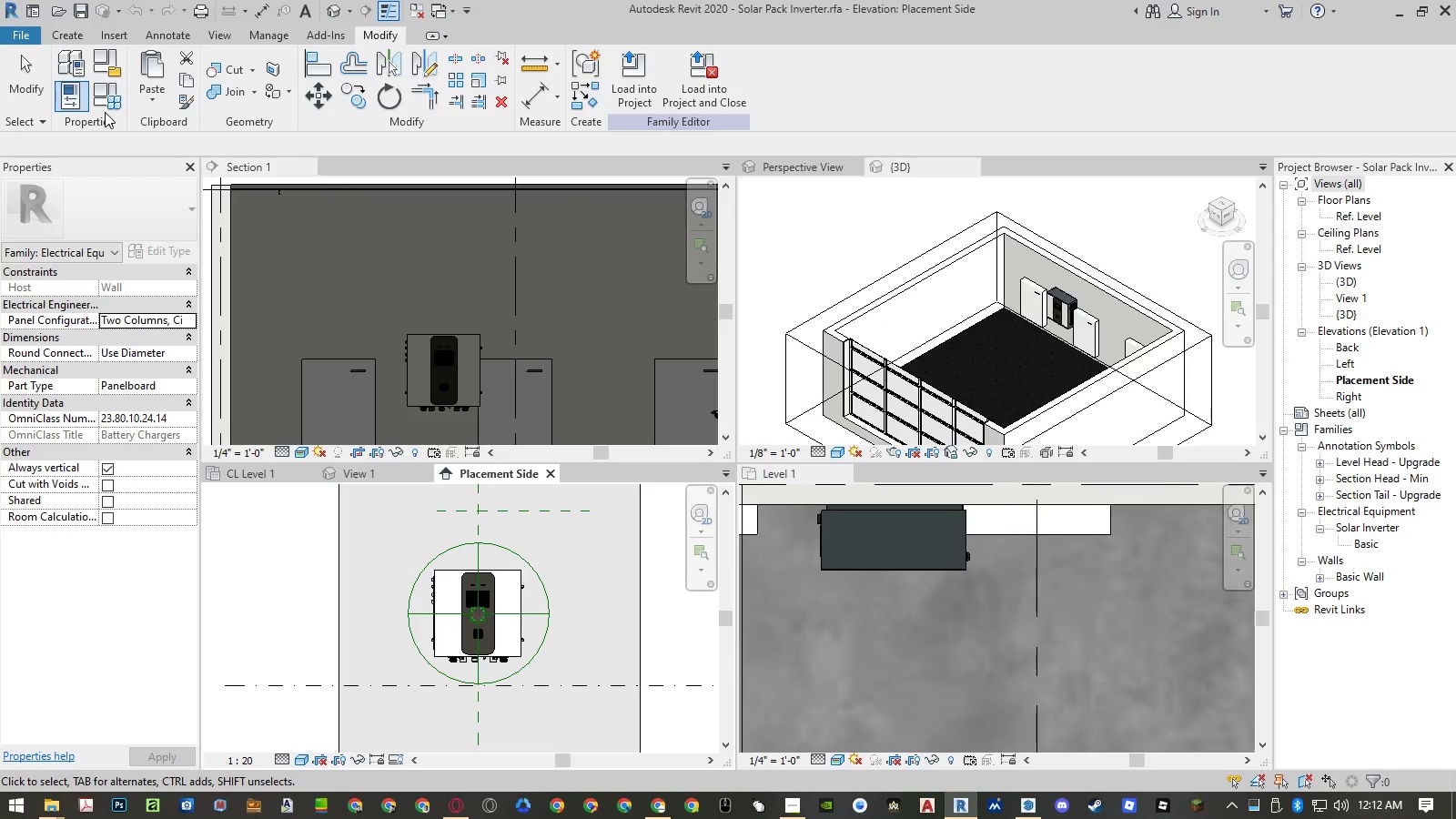 
double_click([105, 96])
 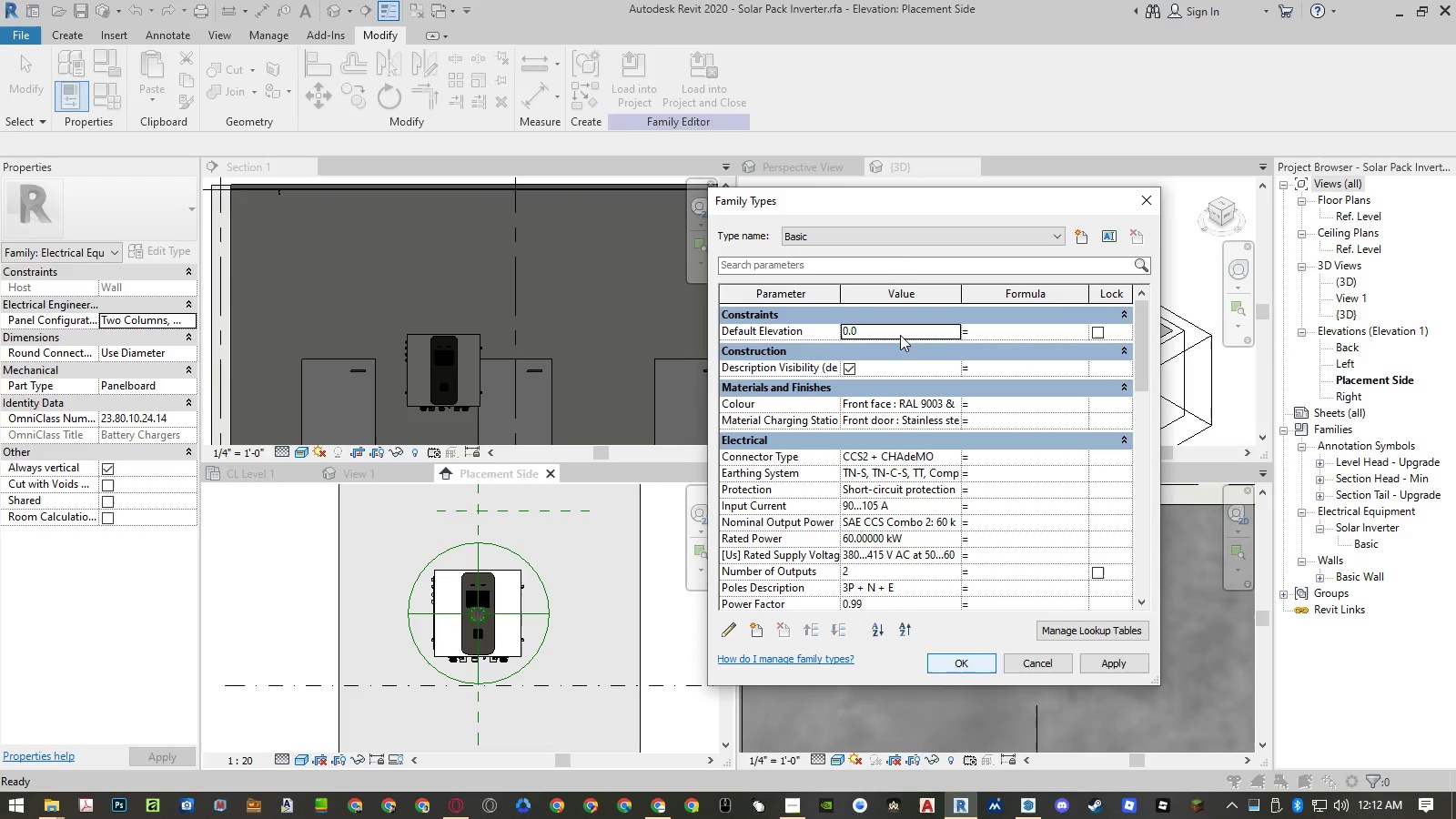 
left_click_drag(start_coordinate=[872, 198], to_coordinate=[708, 202])
 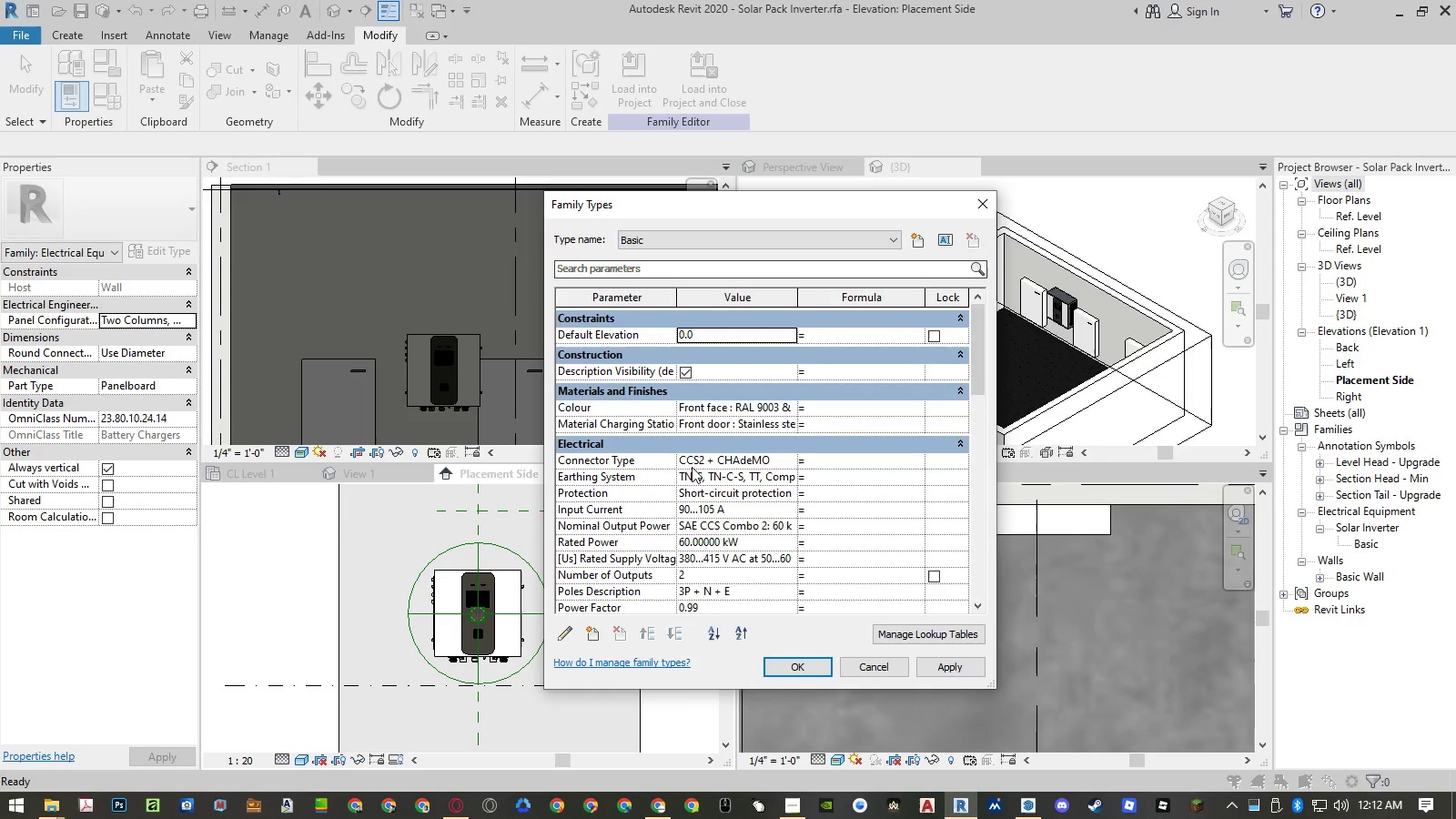 
scroll: coordinate [692, 469], scroll_direction: down, amount: 6.0
 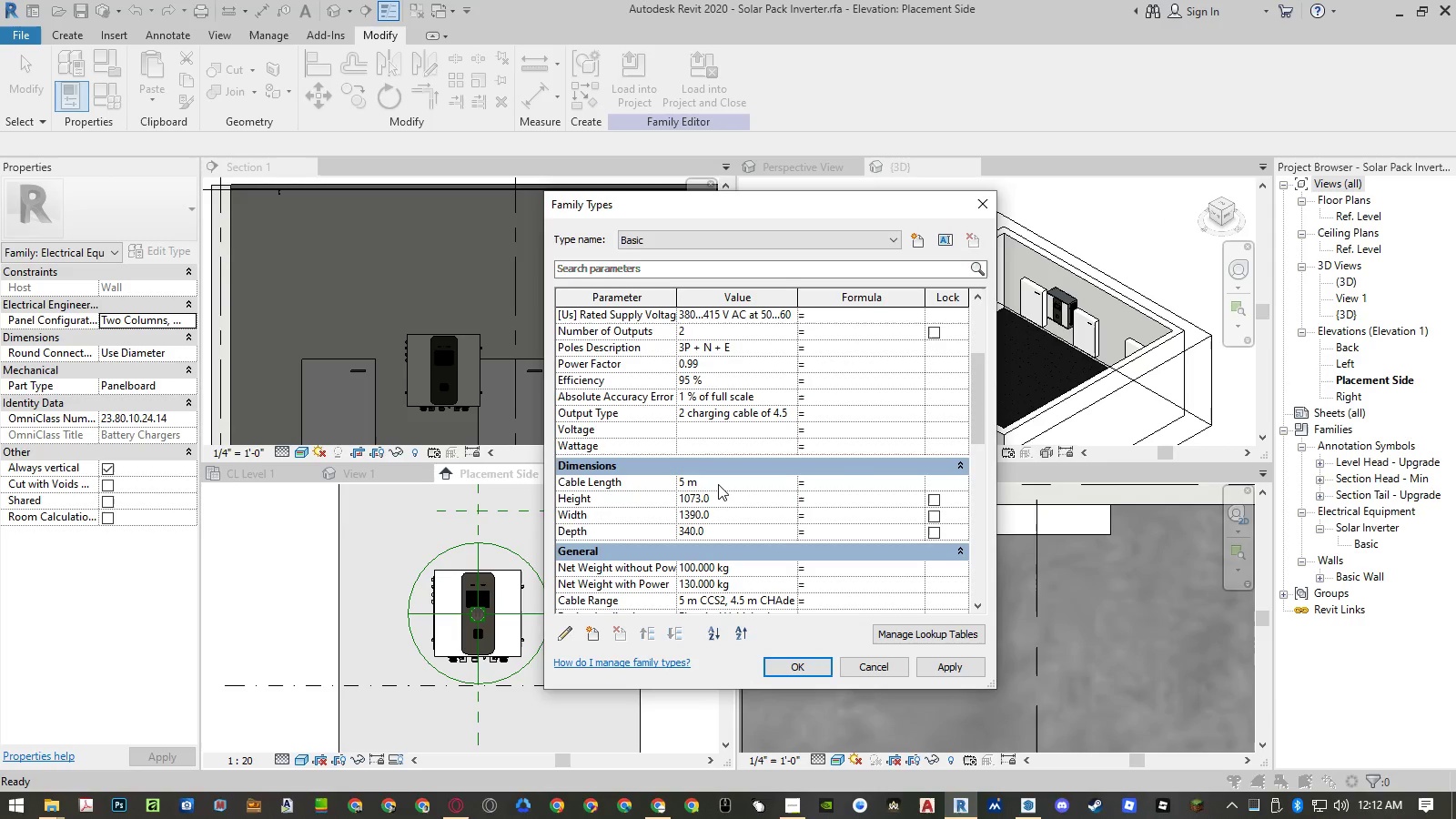 
left_click([650, 484])
 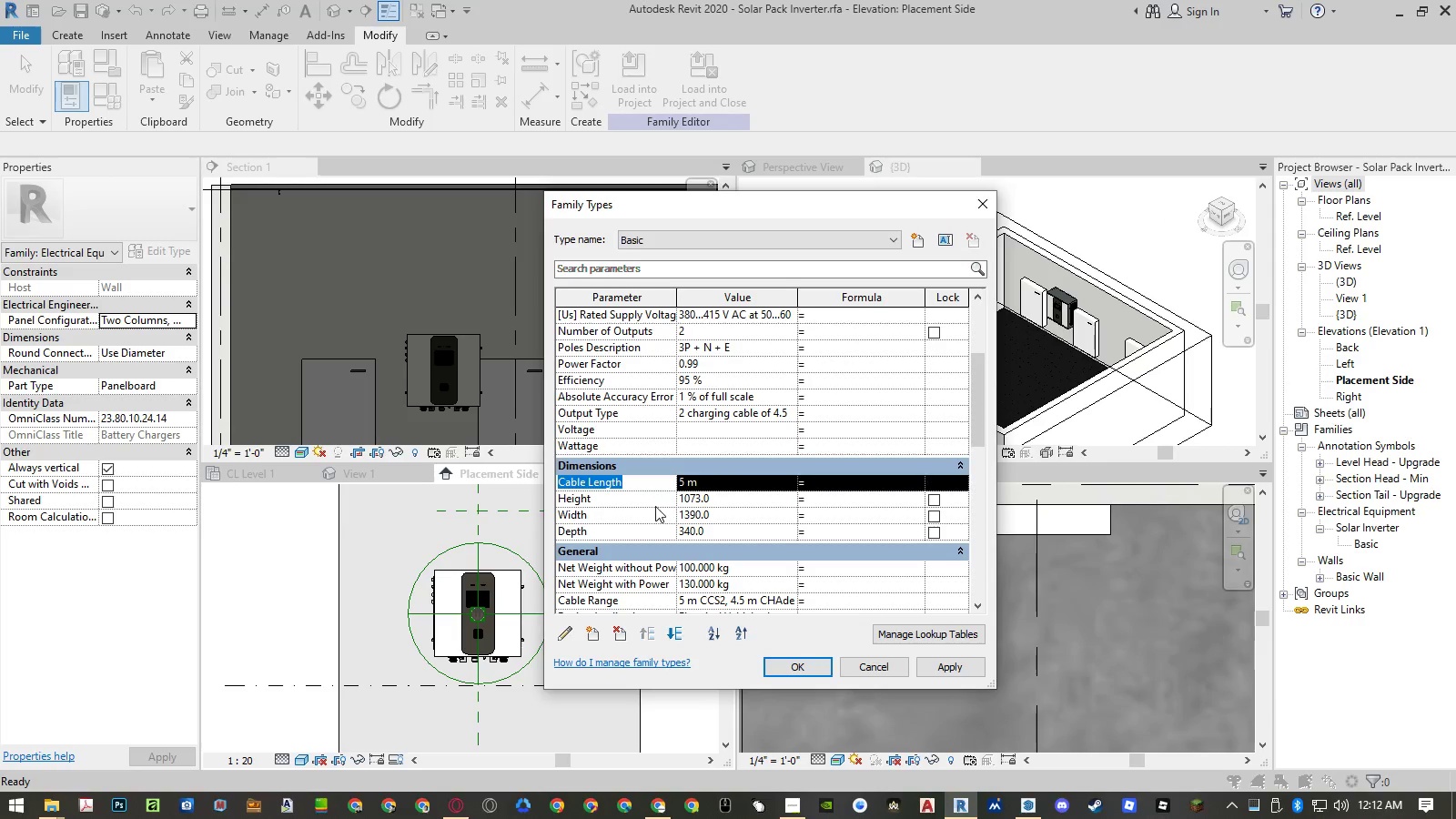 
left_click([737, 500])
 